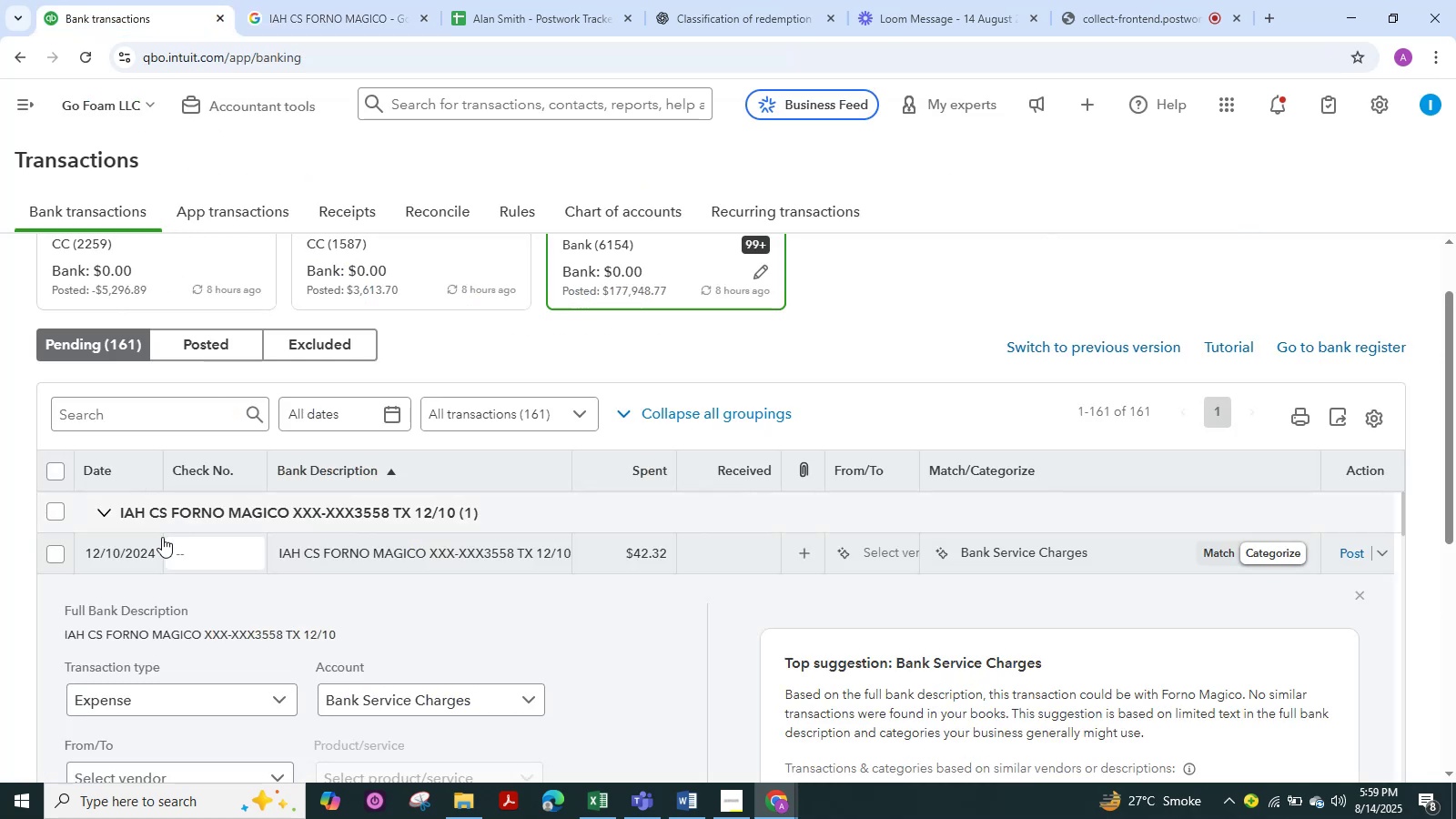 
scroll: coordinate [166, 554], scroll_direction: down, amount: 2.0
 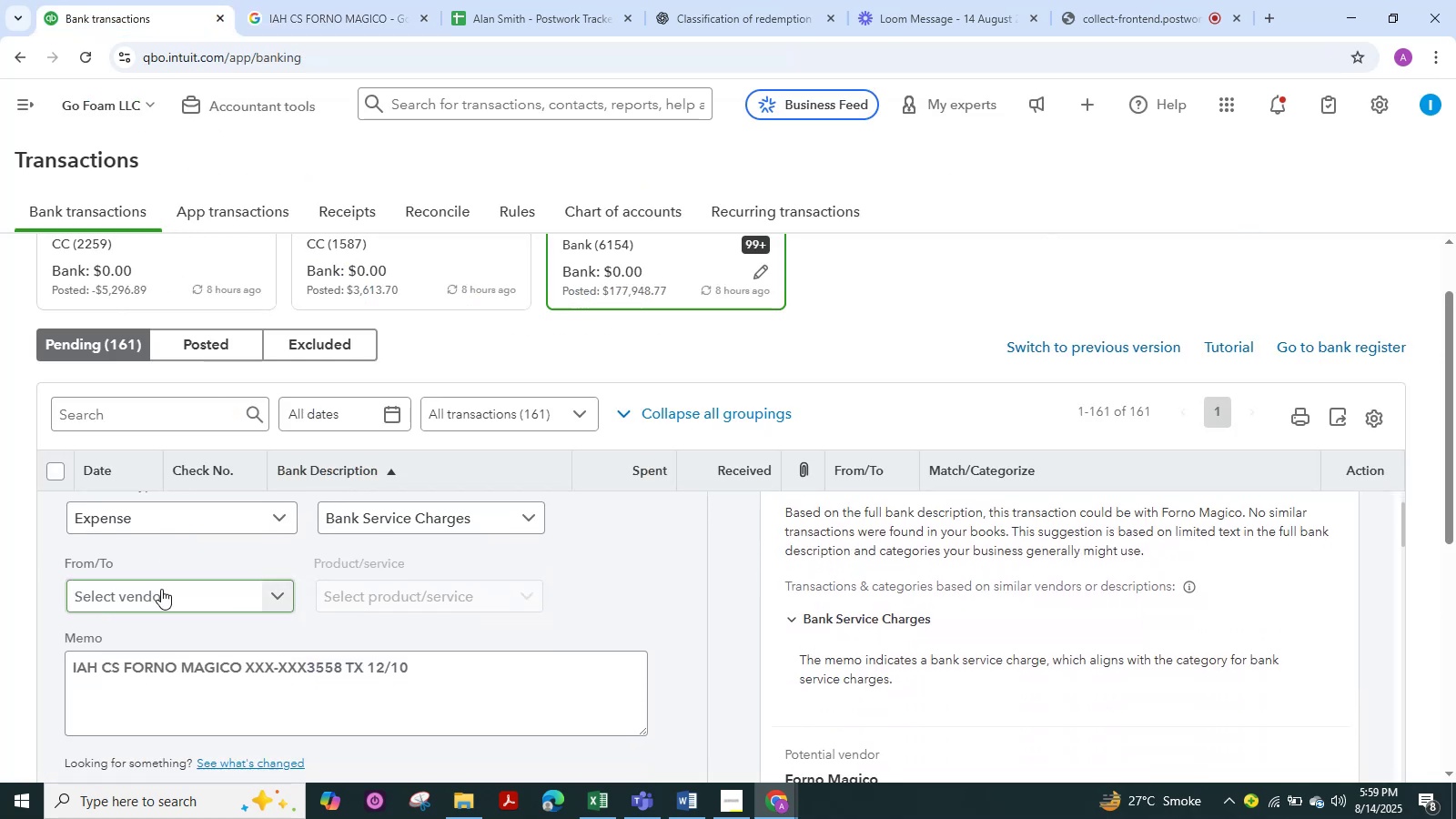 
left_click([161, 589])
 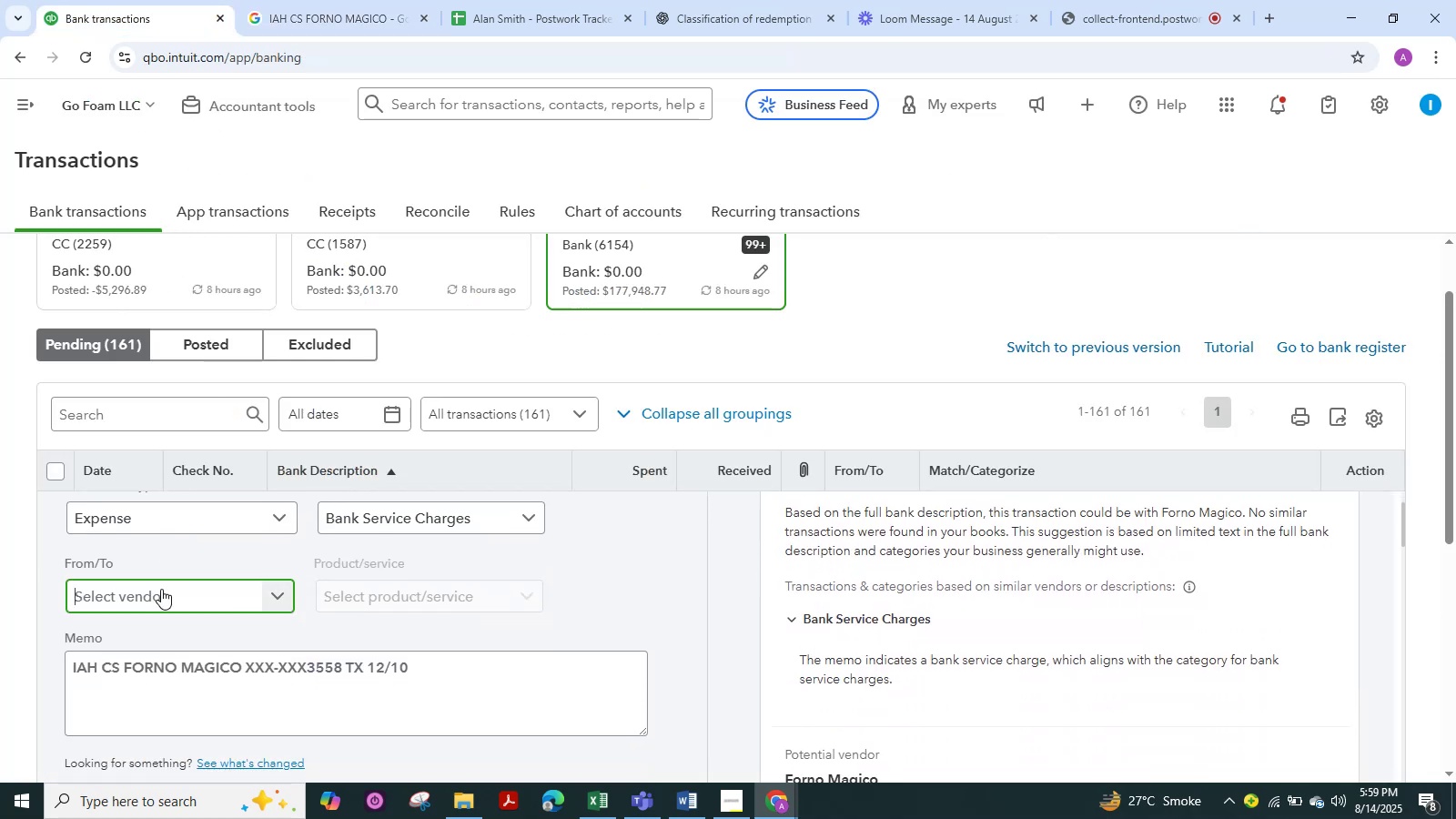 
key(Control+ControlLeft)
 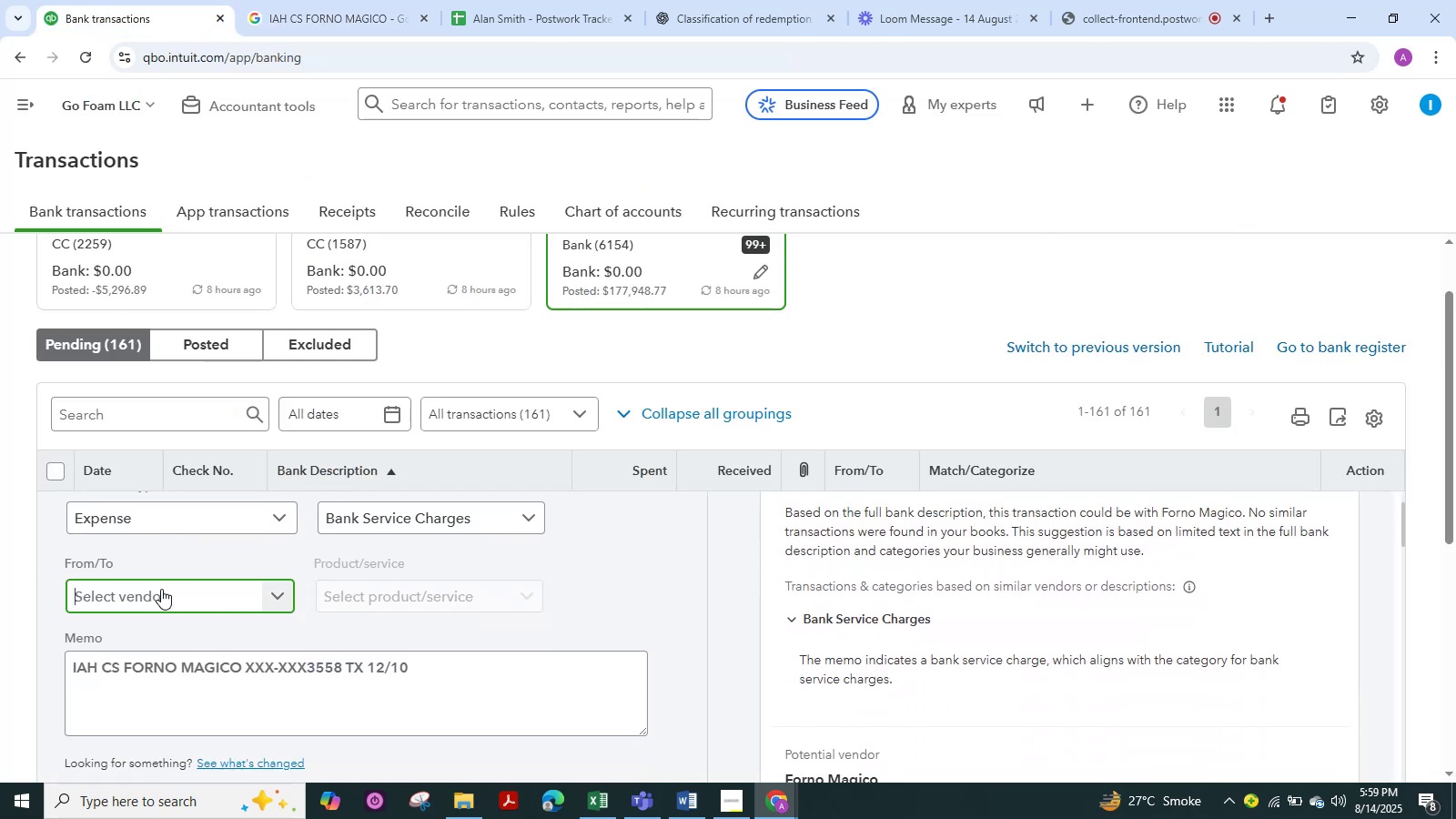 
key(Control+B)
 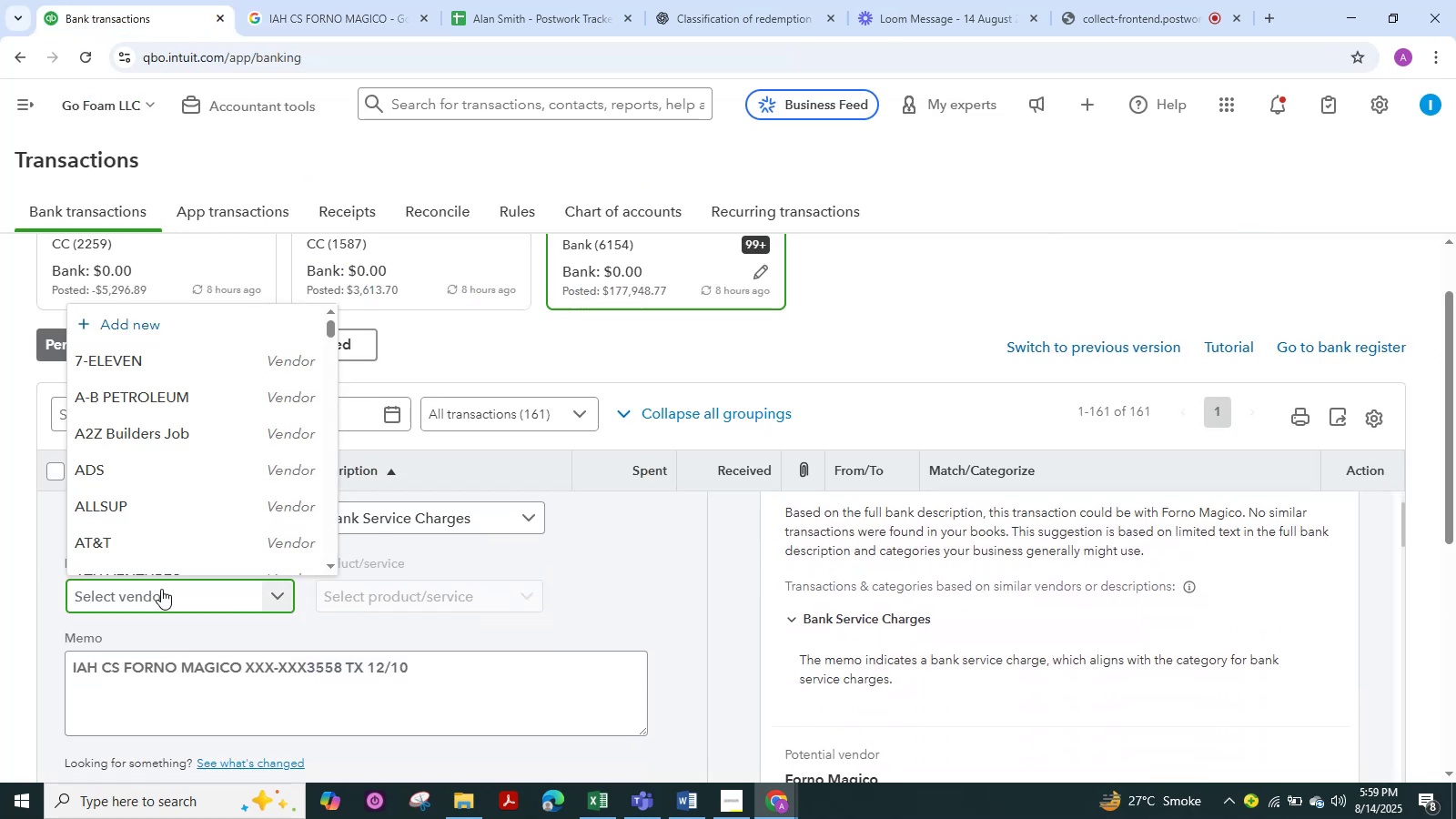 
key(Control+V)
 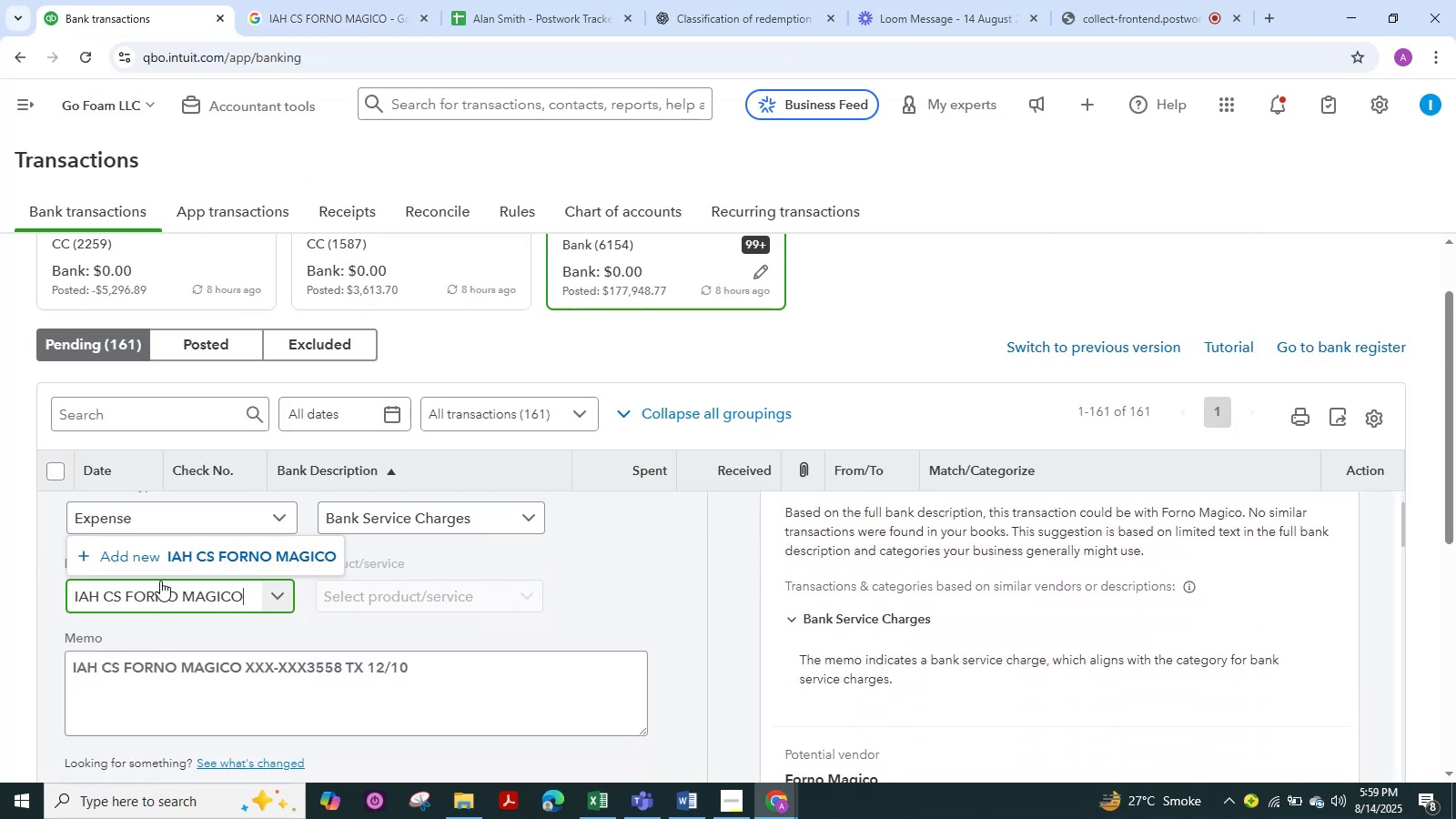 
left_click([169, 561])
 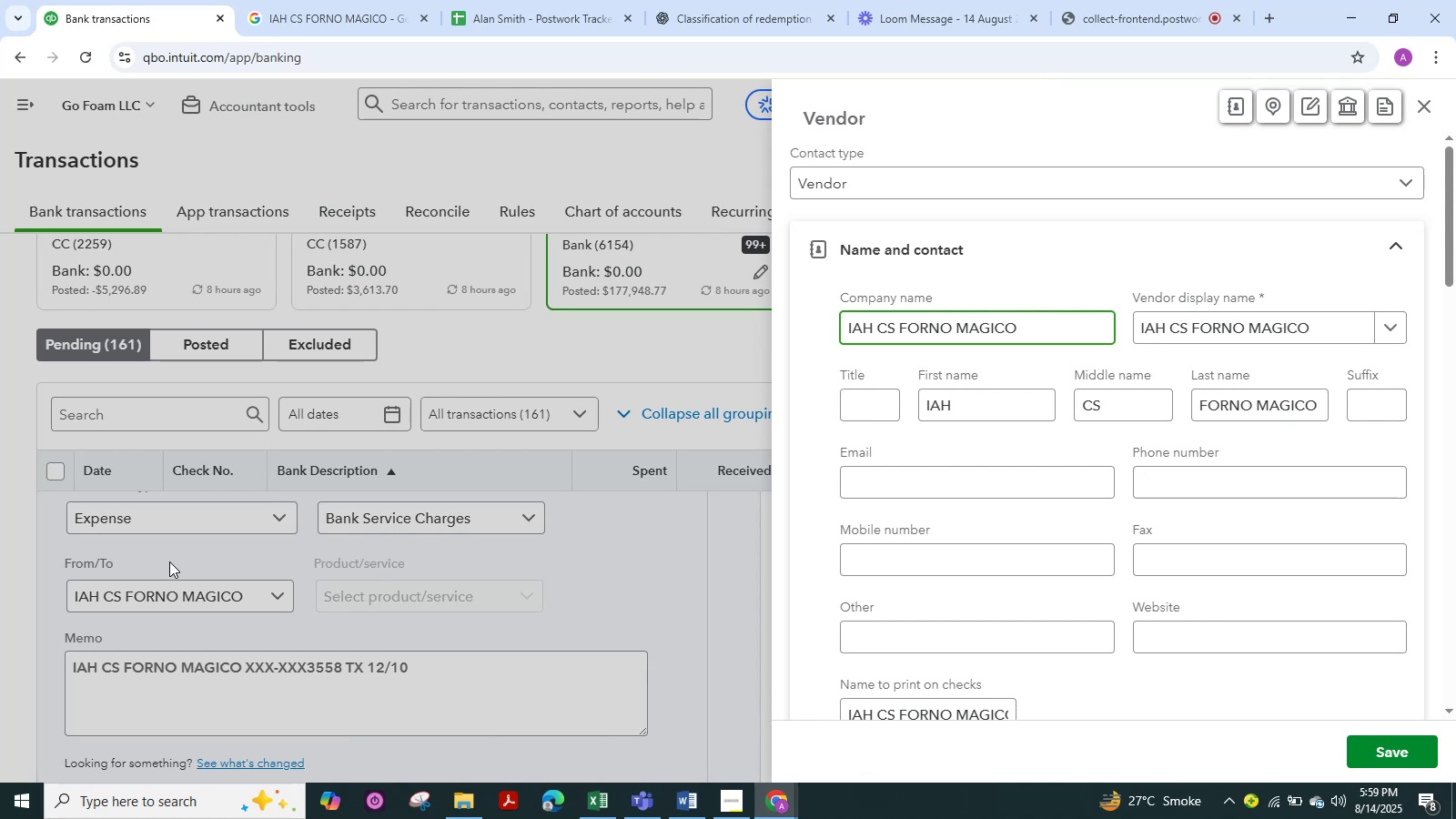 
wait(22.66)
 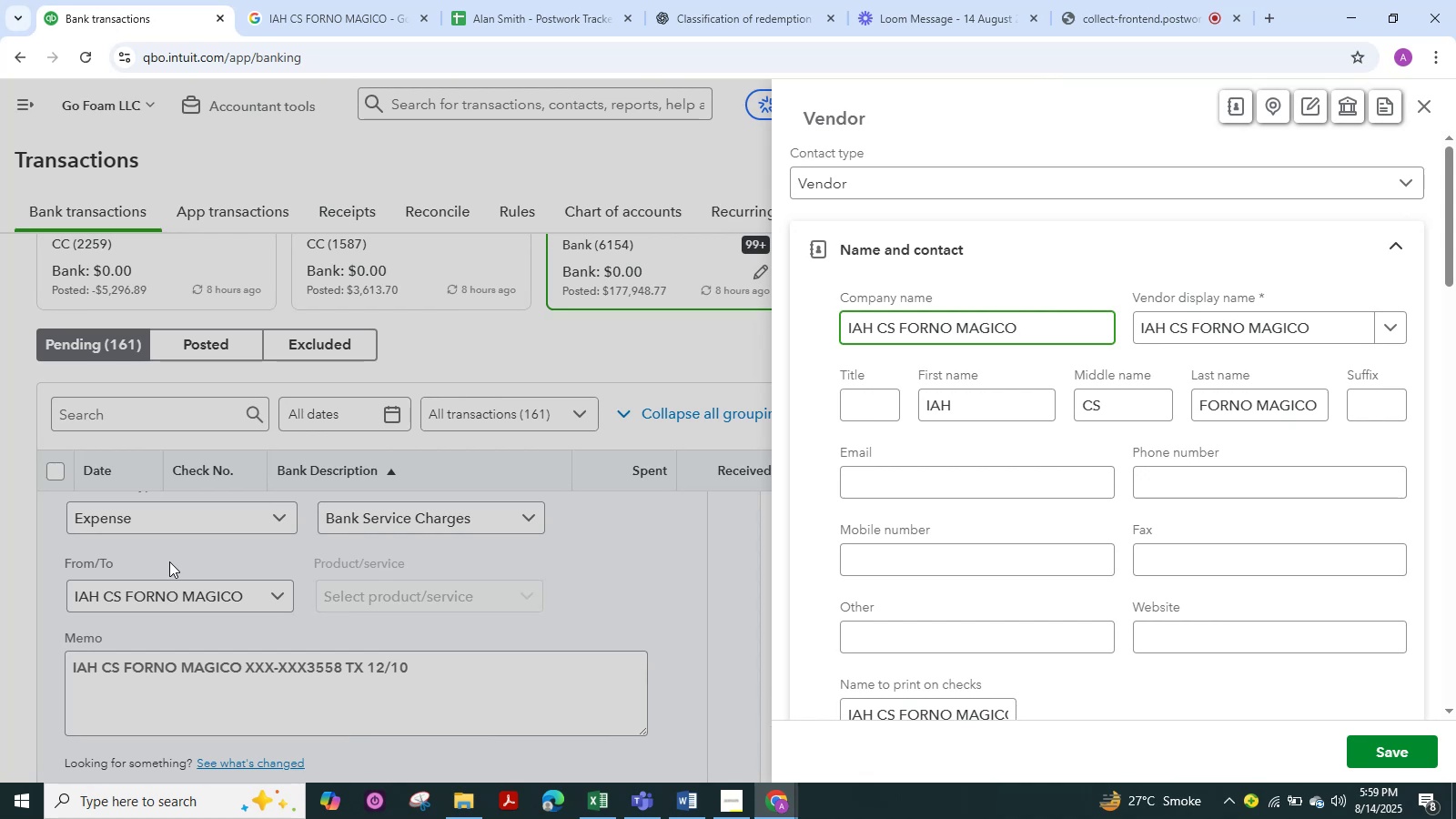 
left_click([1369, 759])
 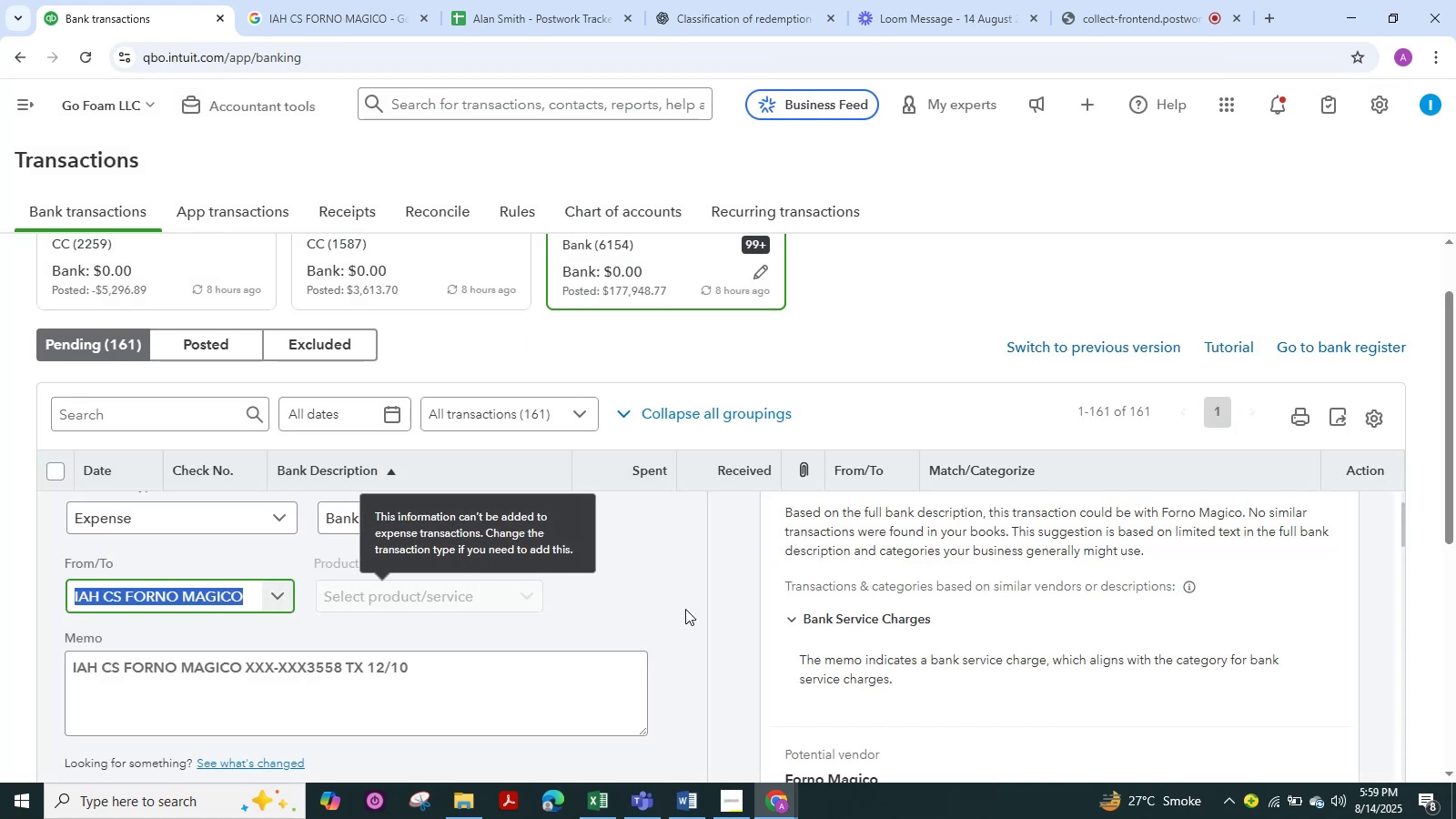 
scroll: coordinate [671, 612], scroll_direction: up, amount: 1.0
 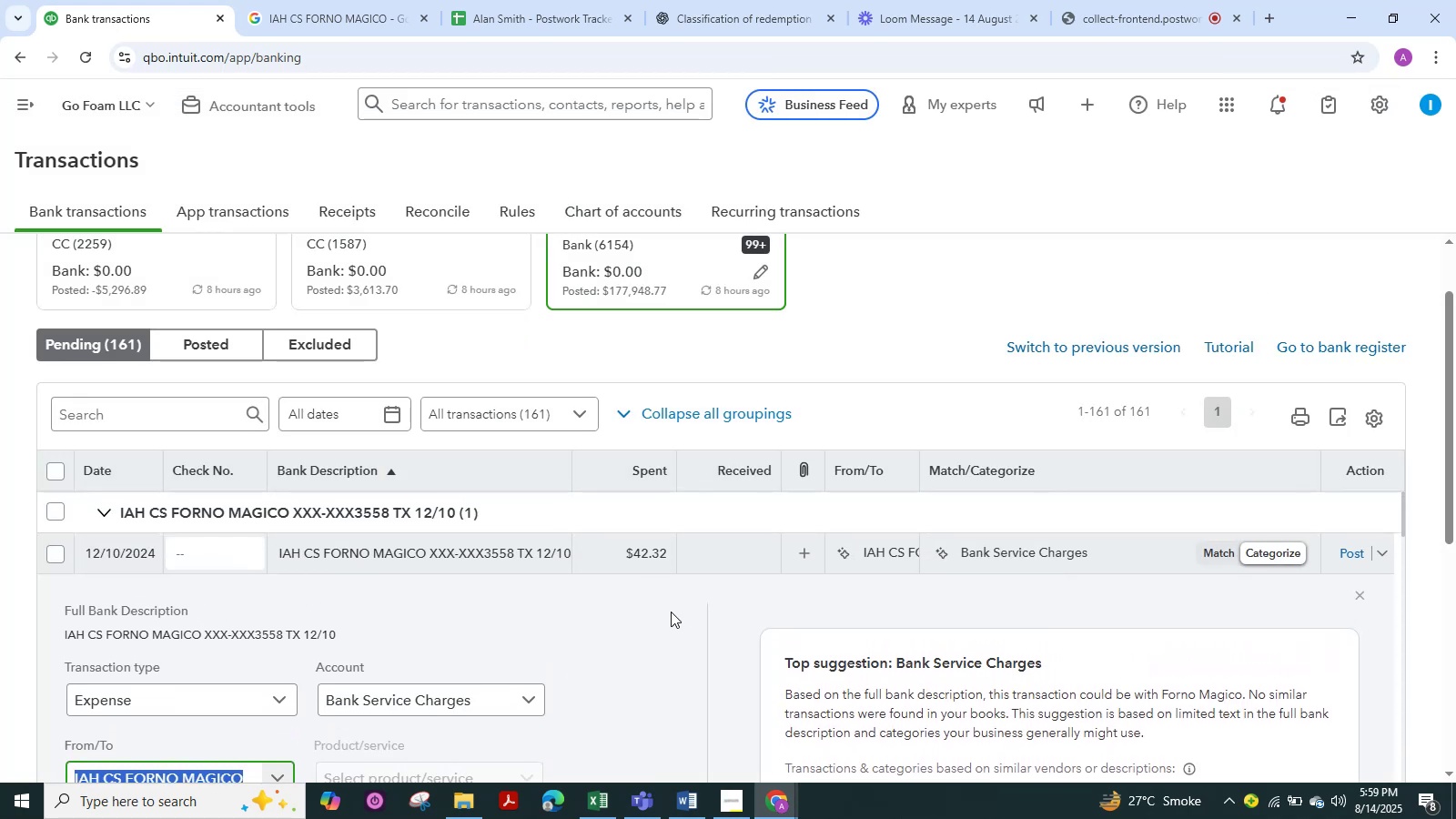 
scroll: coordinate [671, 612], scroll_direction: down, amount: 1.0
 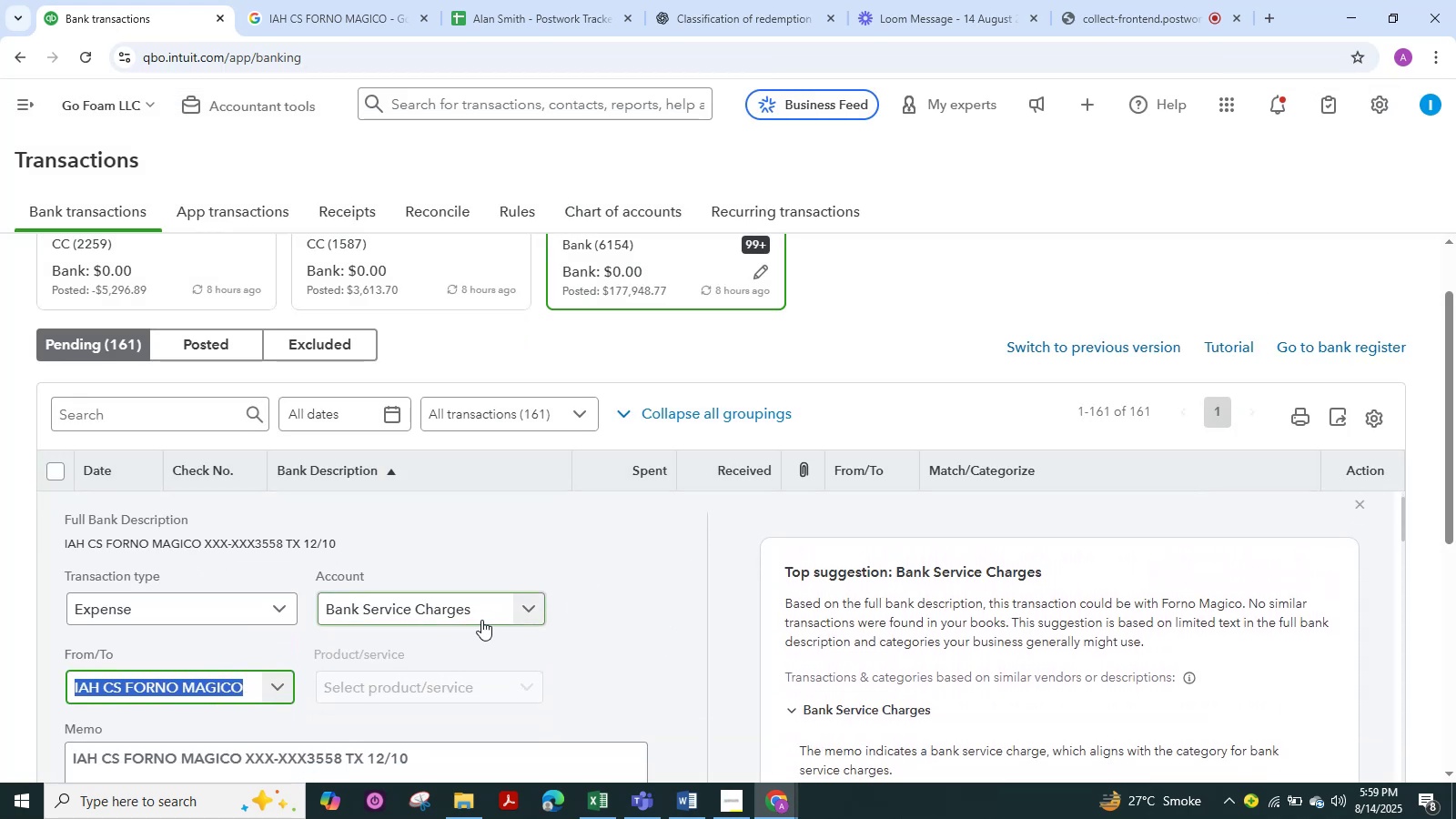 
left_click([480, 620])
 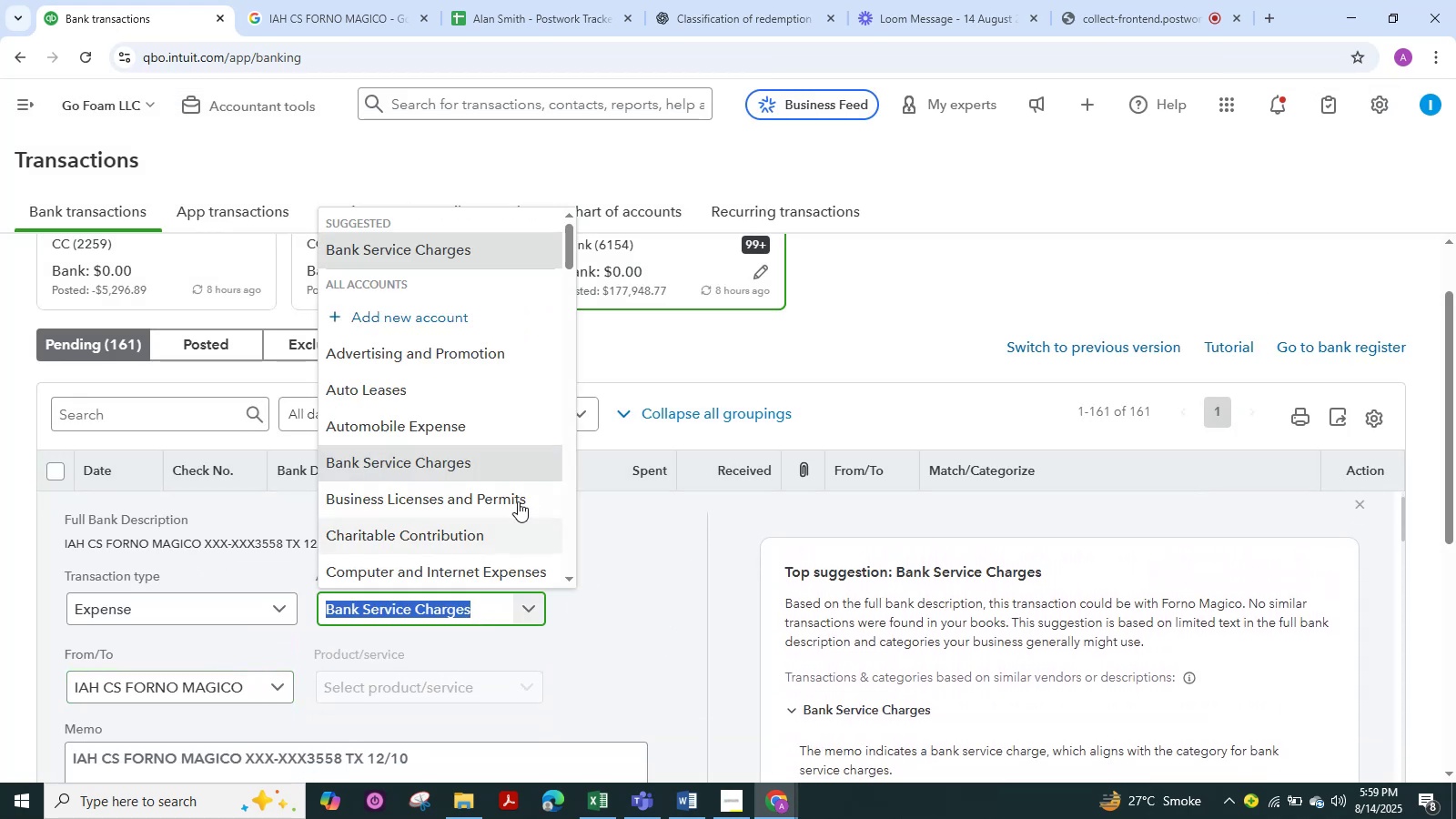 
scroll: coordinate [482, 505], scroll_direction: down, amount: 4.0
 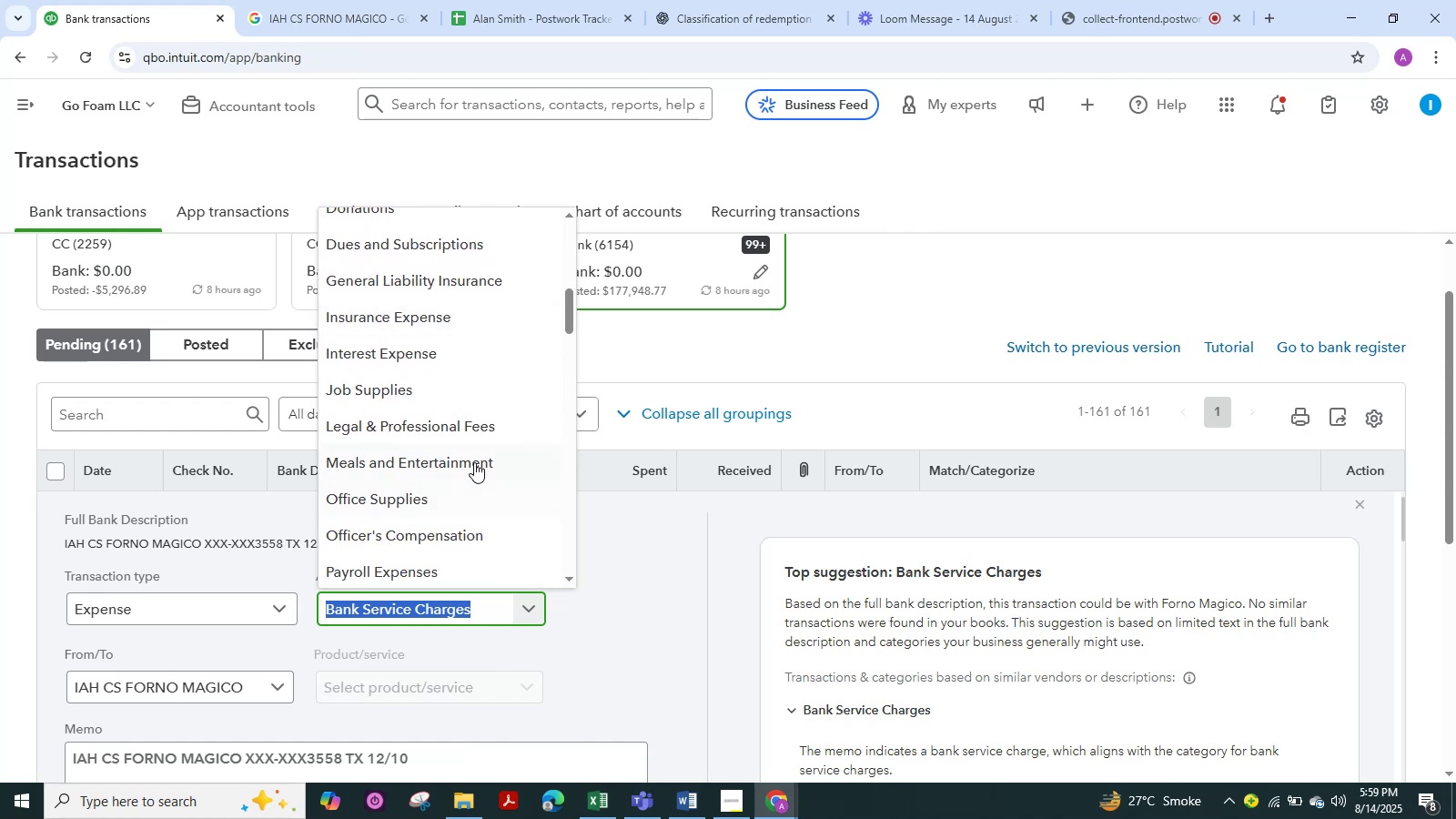 
left_click([474, 457])
 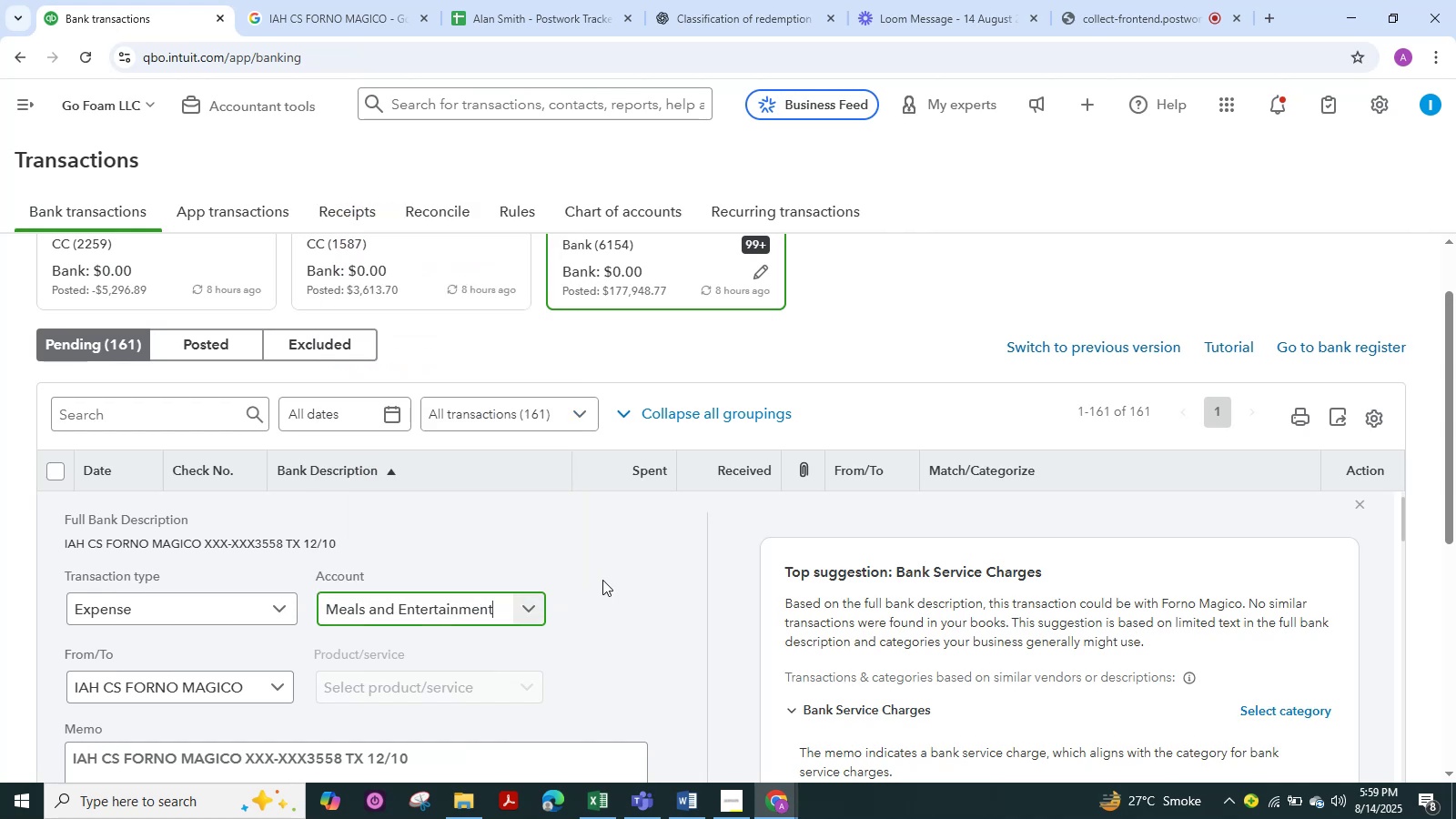 
scroll: coordinate [602, 580], scroll_direction: down, amount: 4.0
 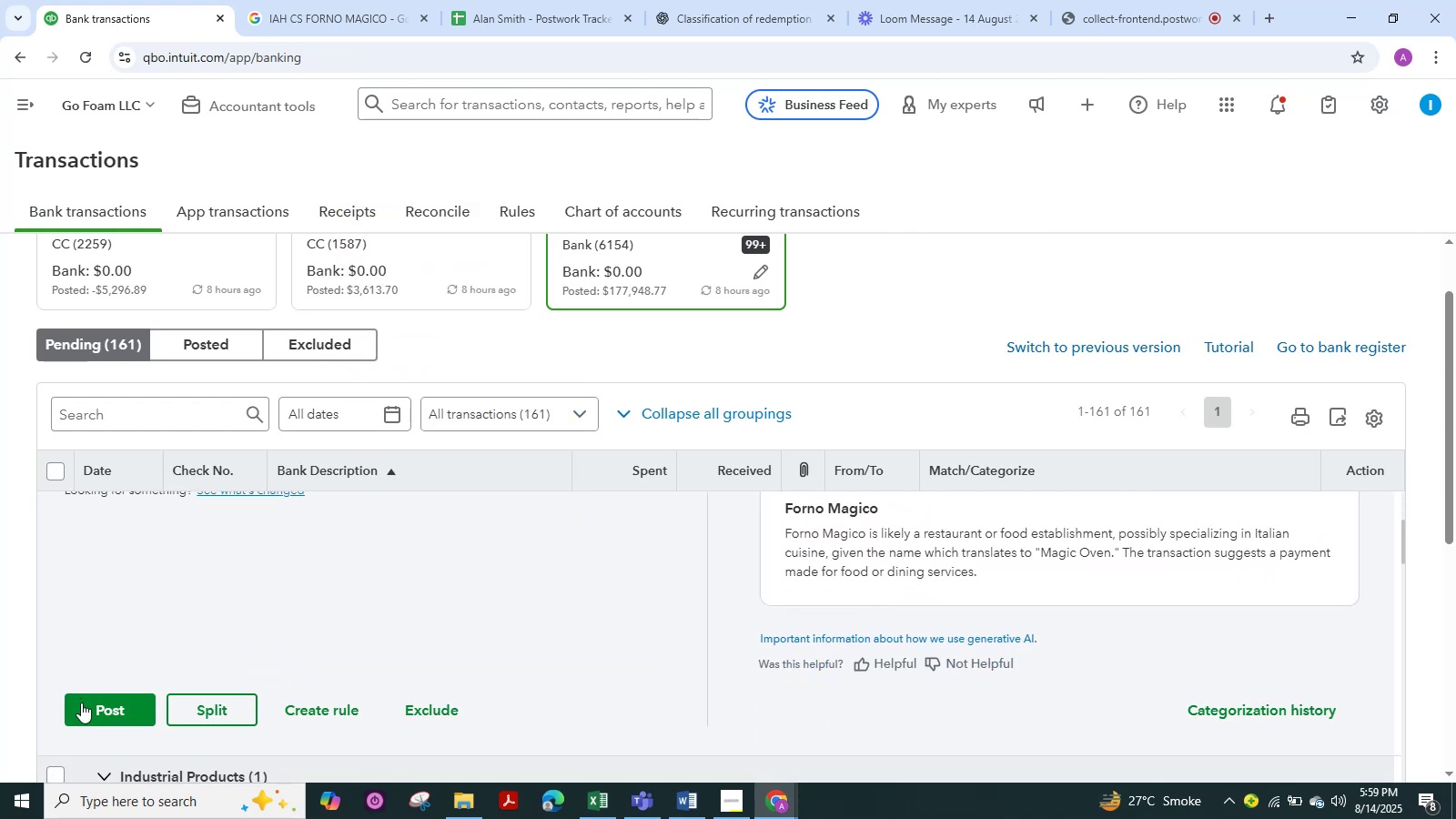 
left_click([87, 706])
 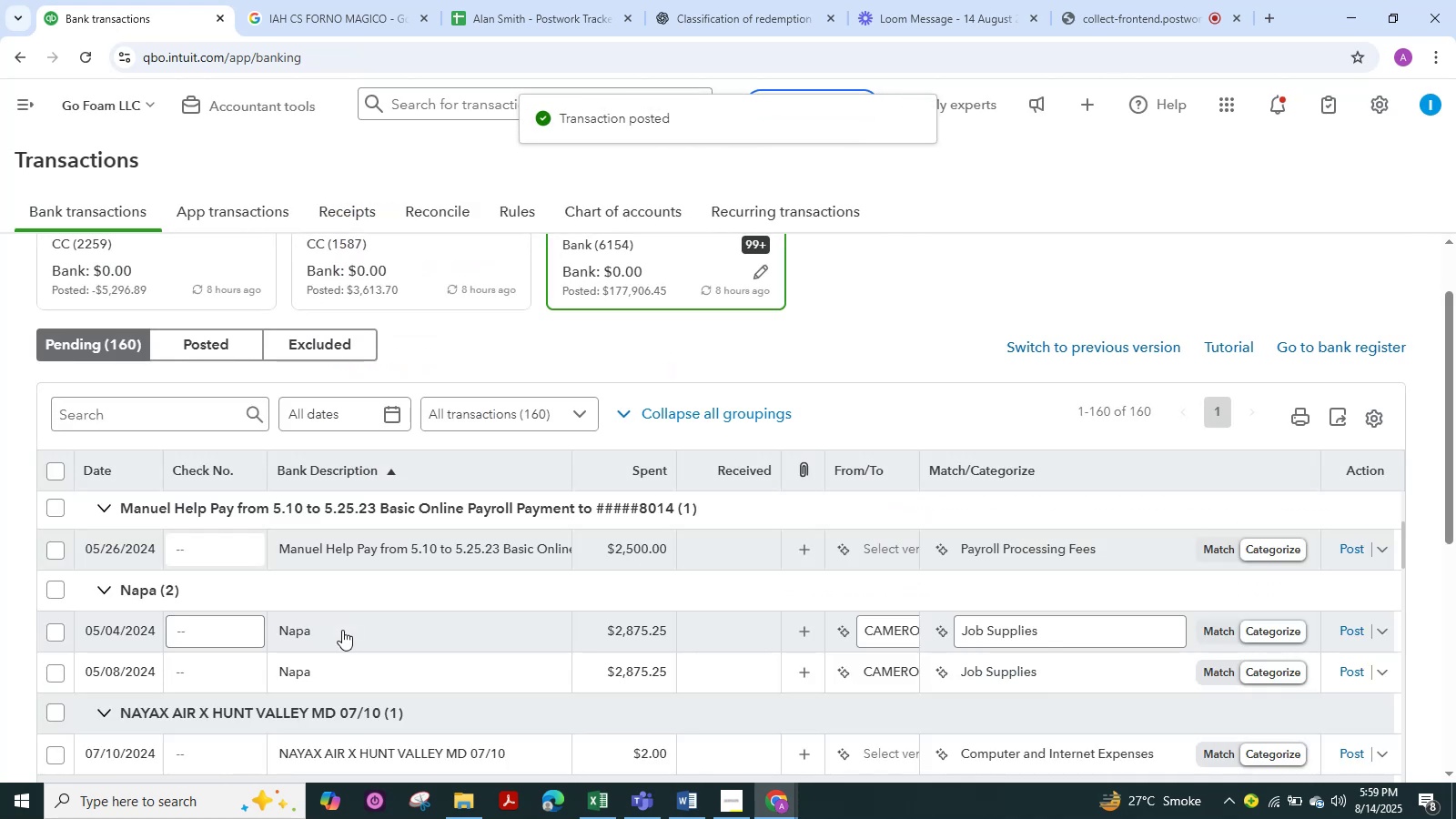 
wait(8.32)
 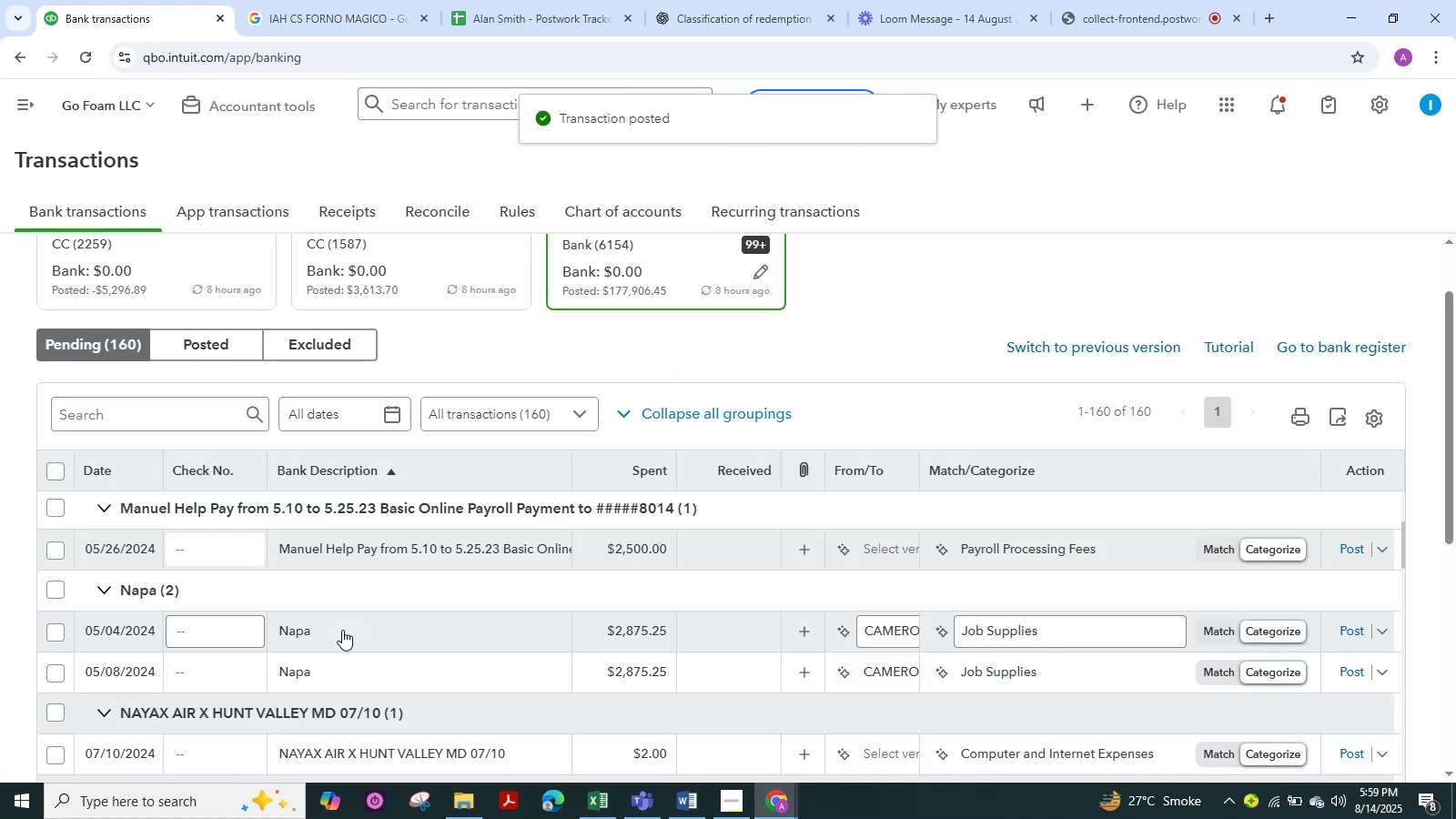 
left_click([444, 543])
 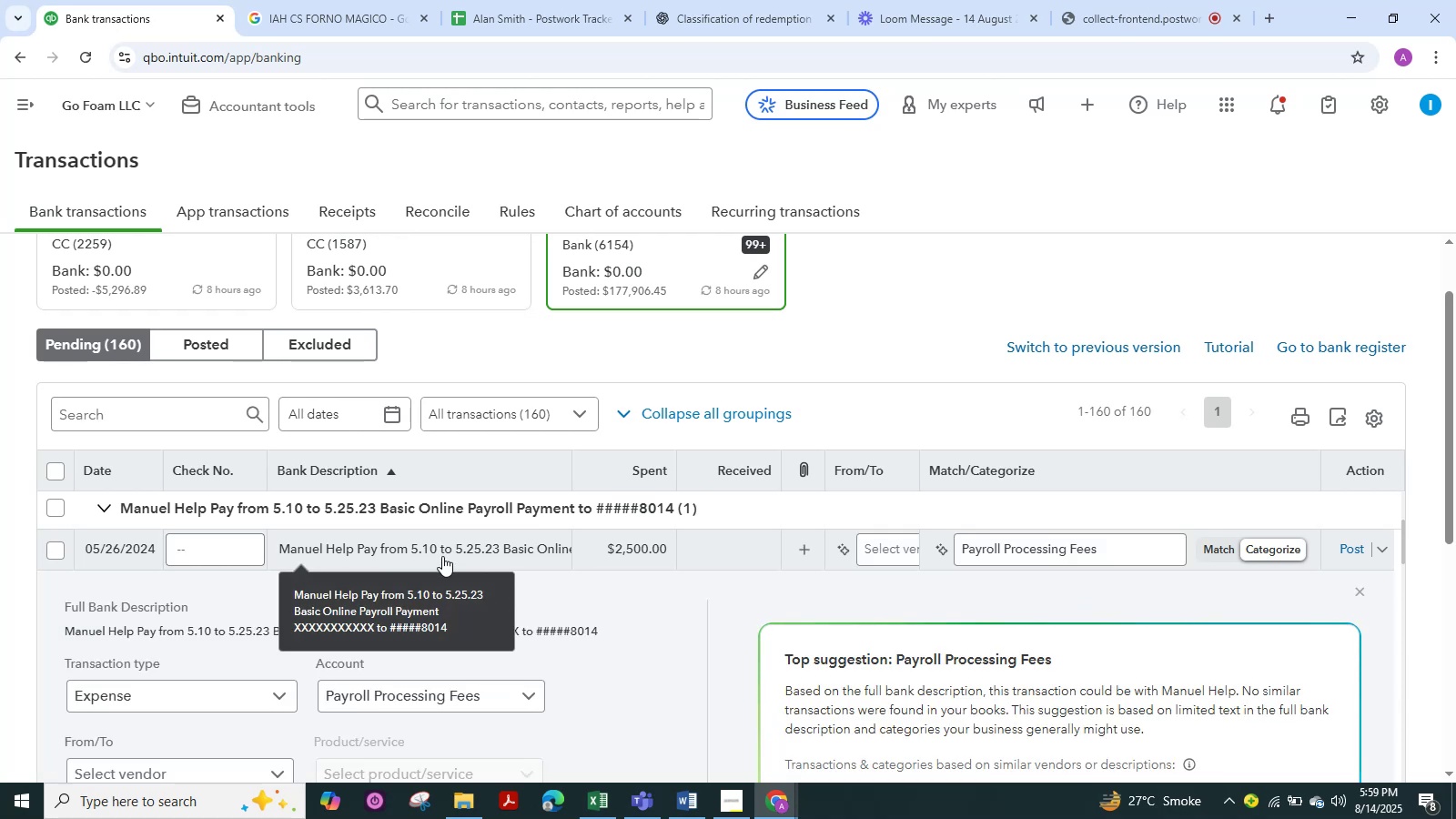 
scroll: coordinate [426, 531], scroll_direction: up, amount: 1.0
 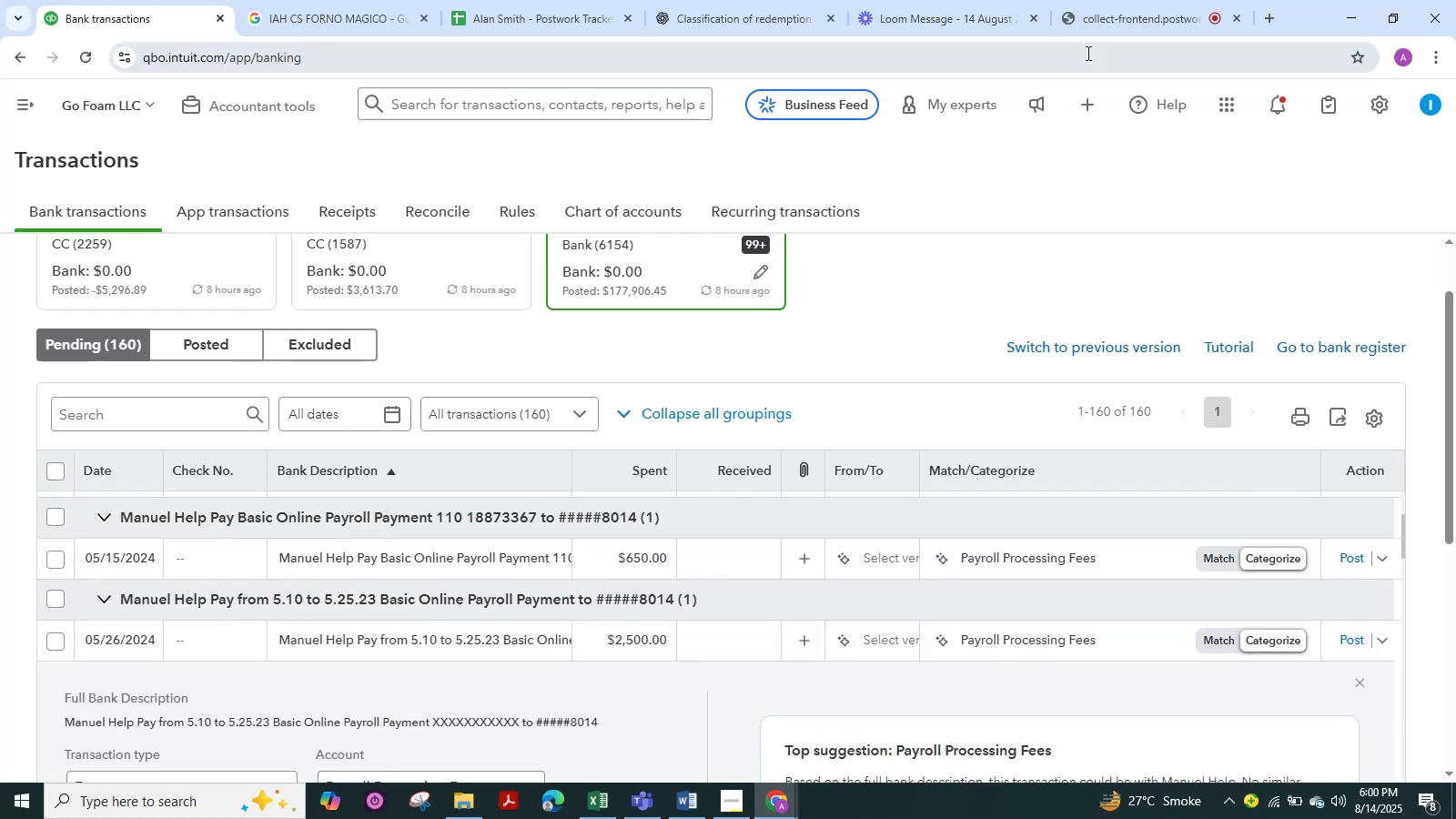 
left_click([1111, 25])
 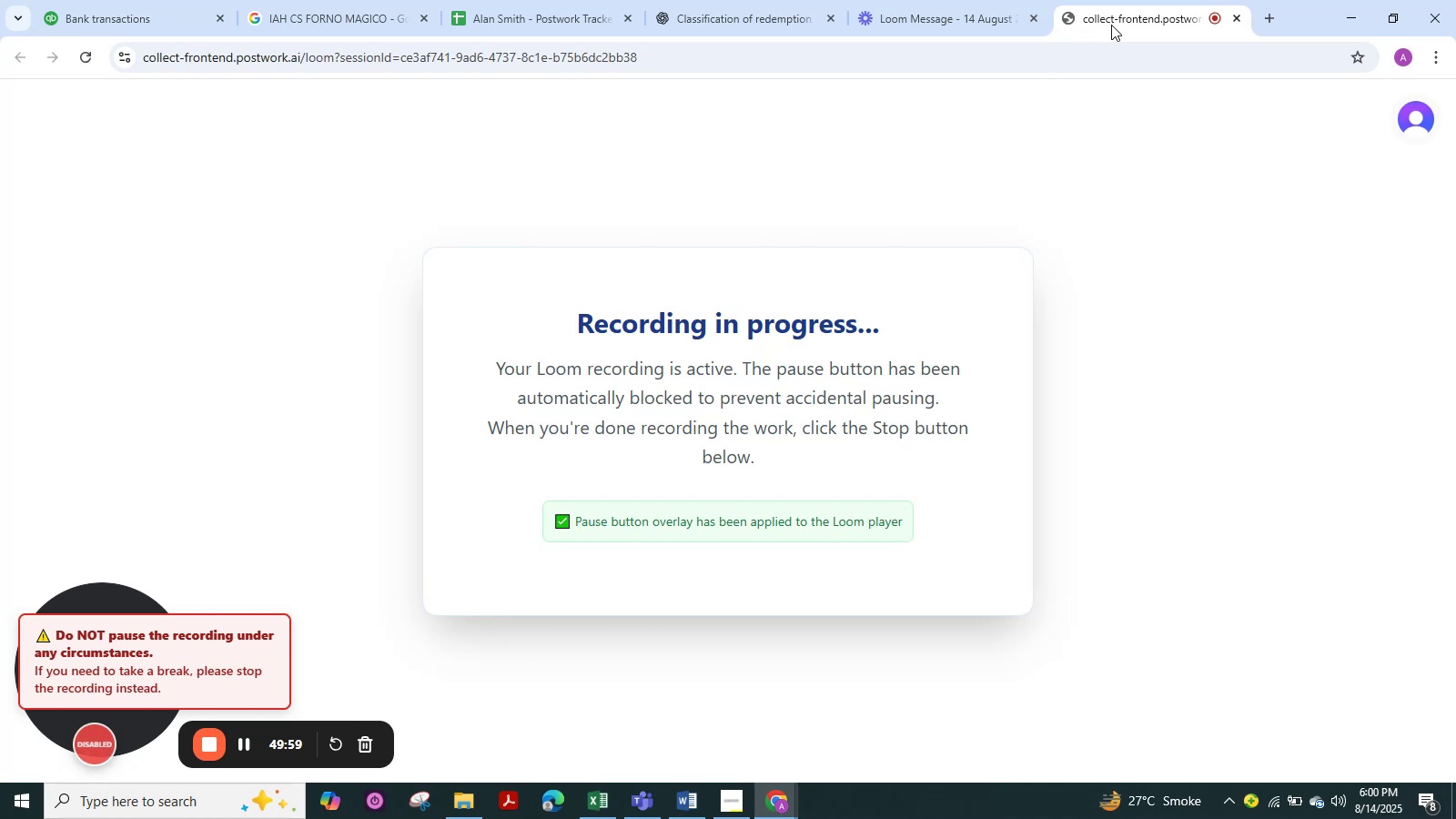 
left_click([1111, 25])
 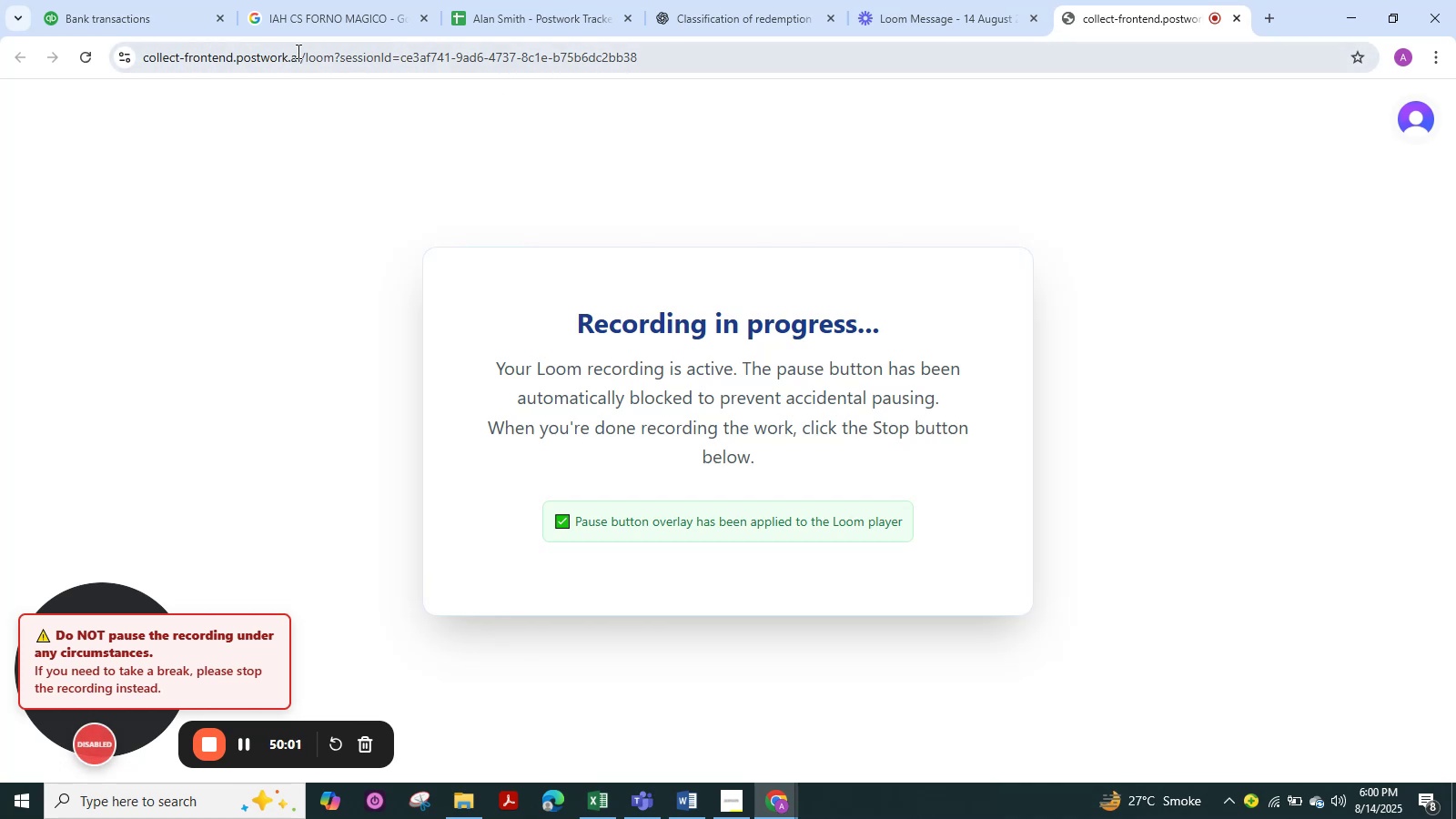 
mouse_move([196, 54])
 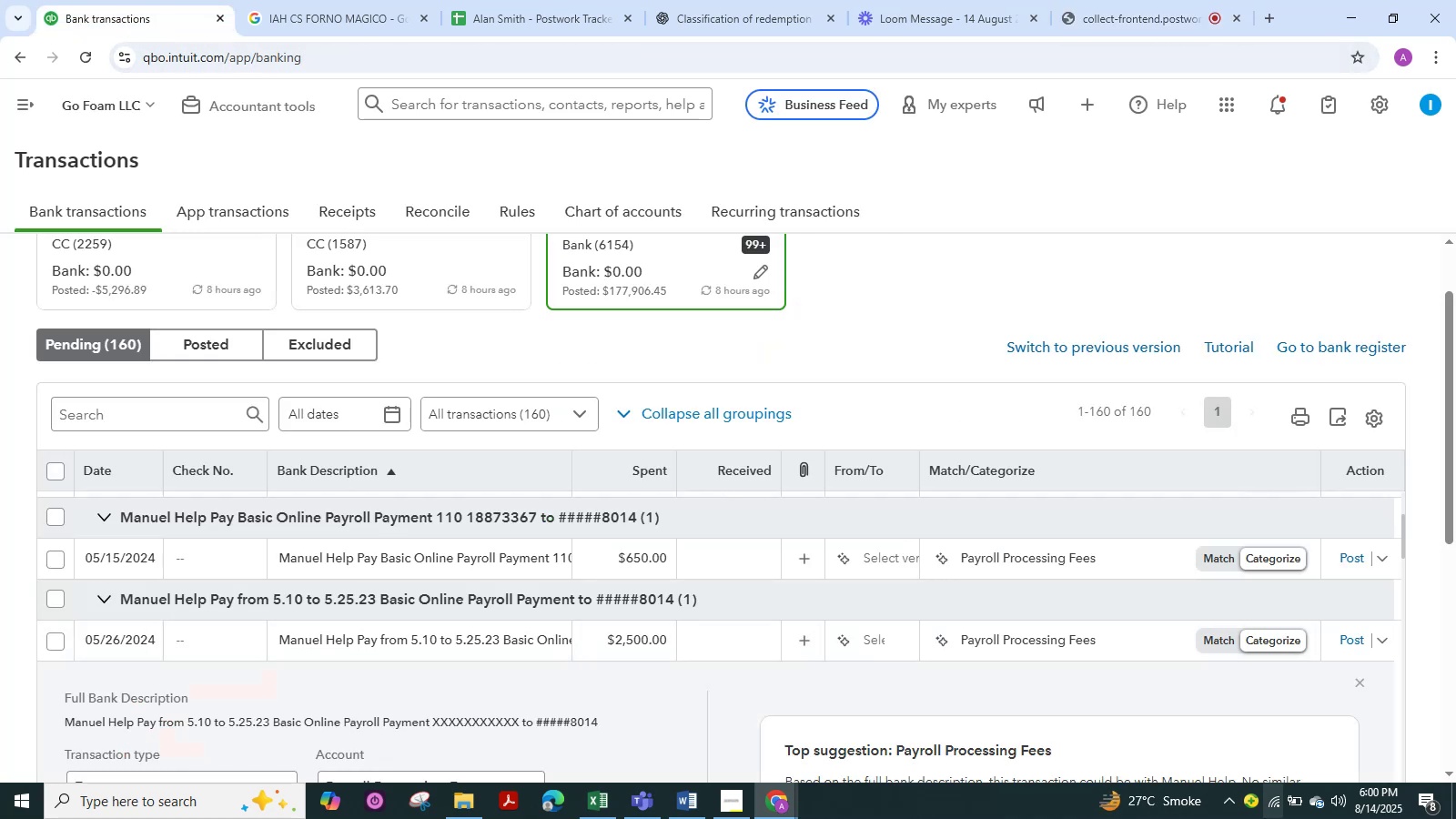 
scroll: coordinate [1047, 774], scroll_direction: down, amount: 1.0
 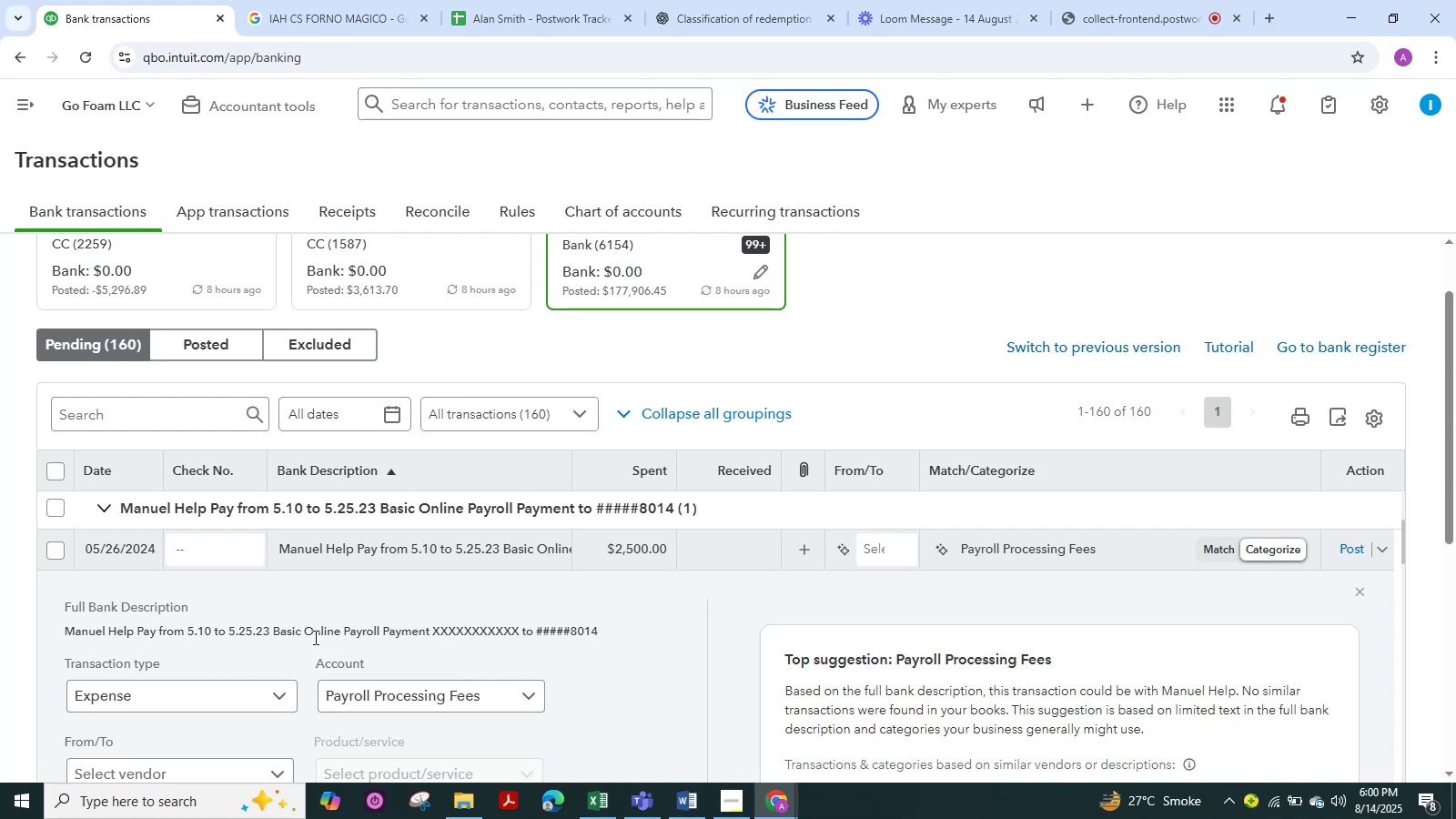 
wait(11.78)
 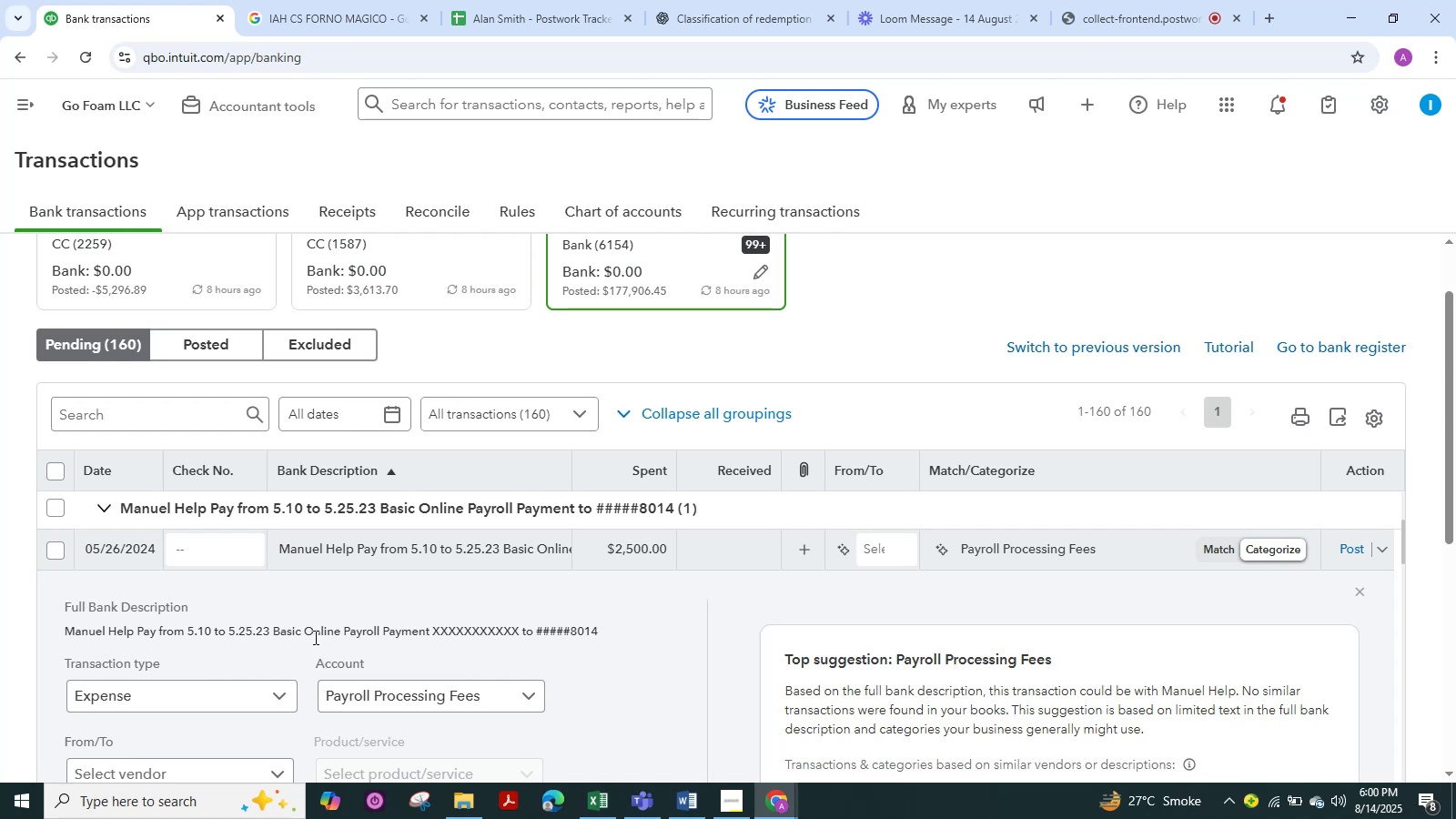 
key(Control+C)
 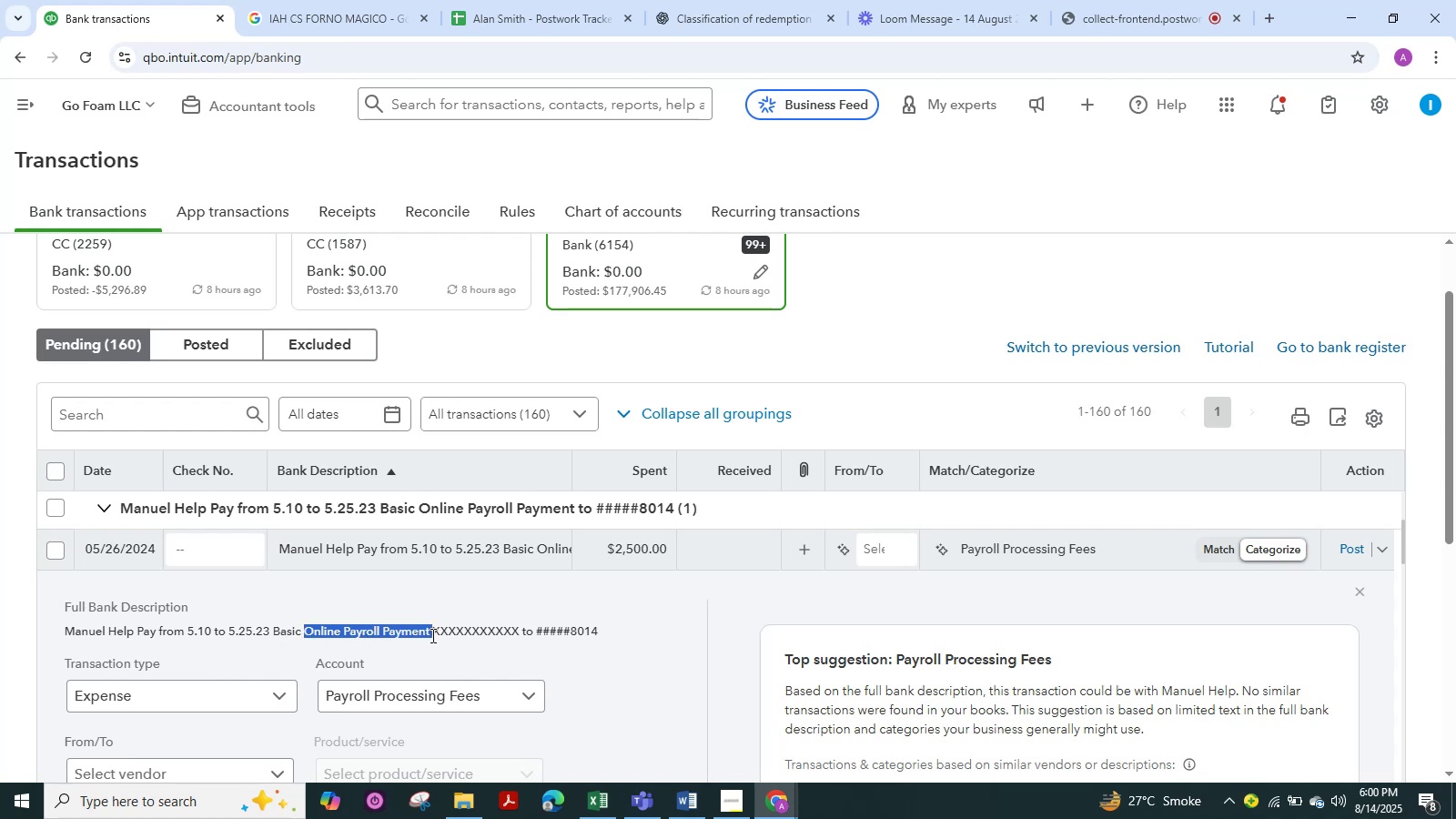 
key(Control+C)
 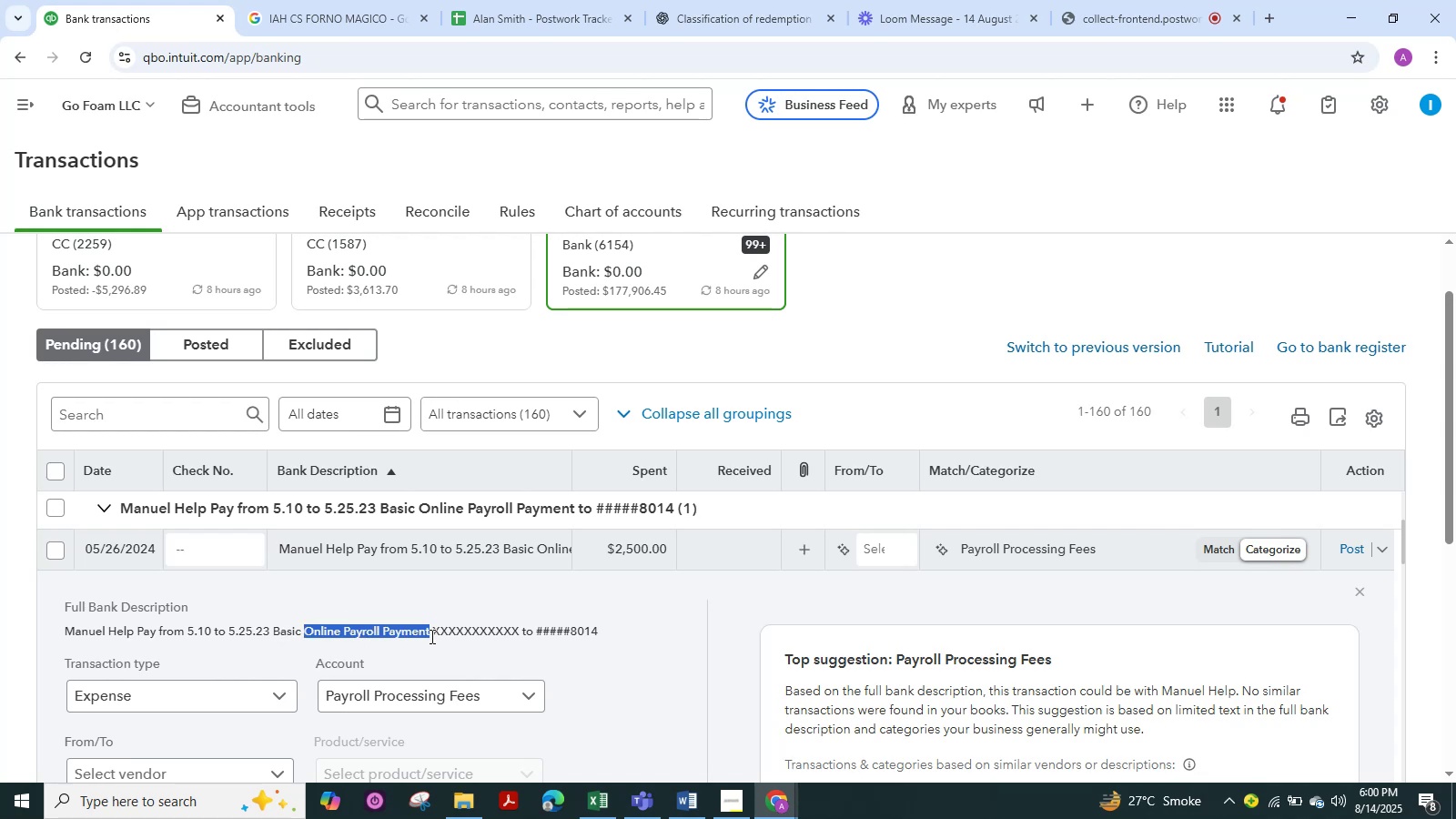 
key(Control+C)
 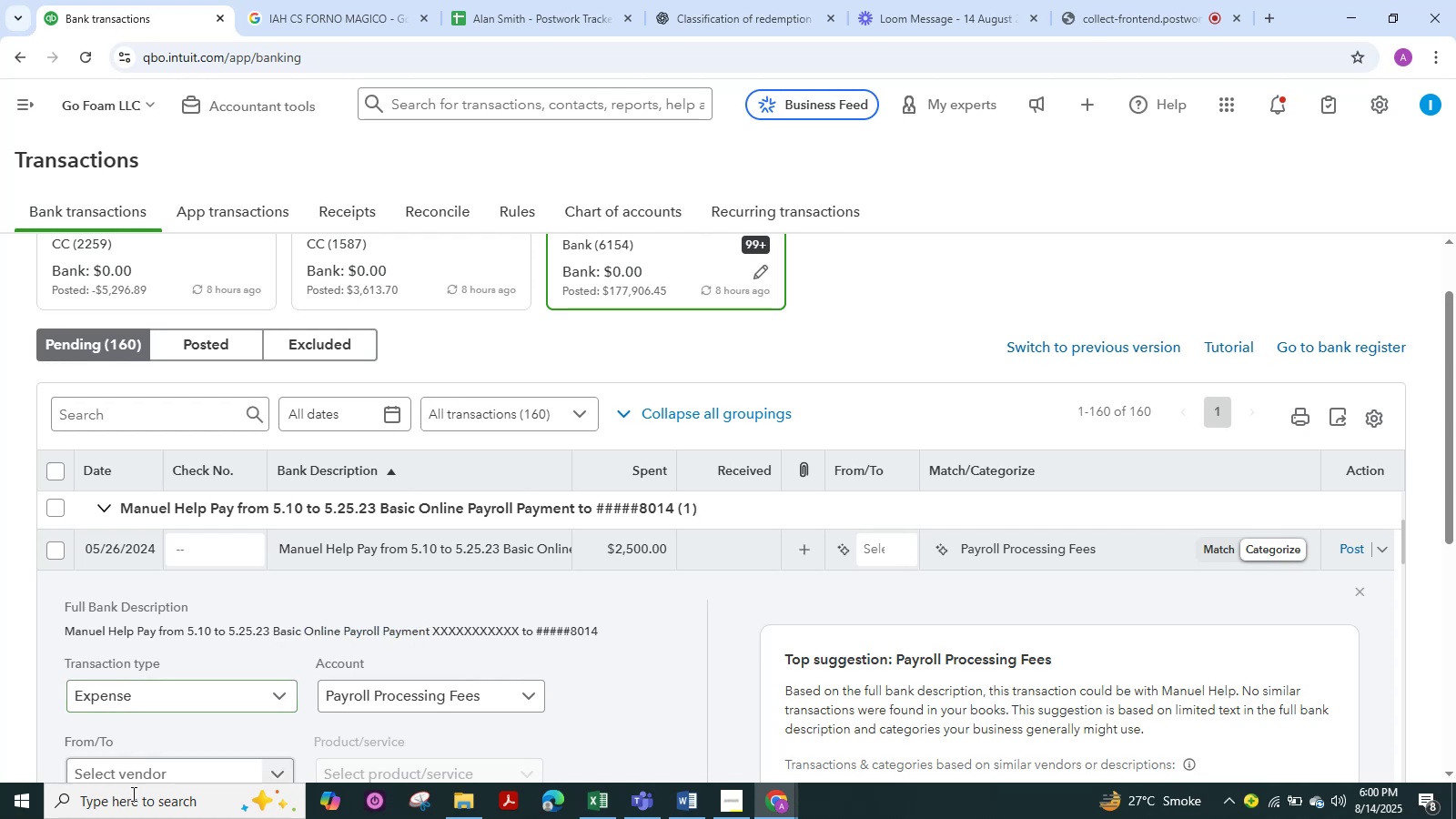 
left_click([149, 774])
 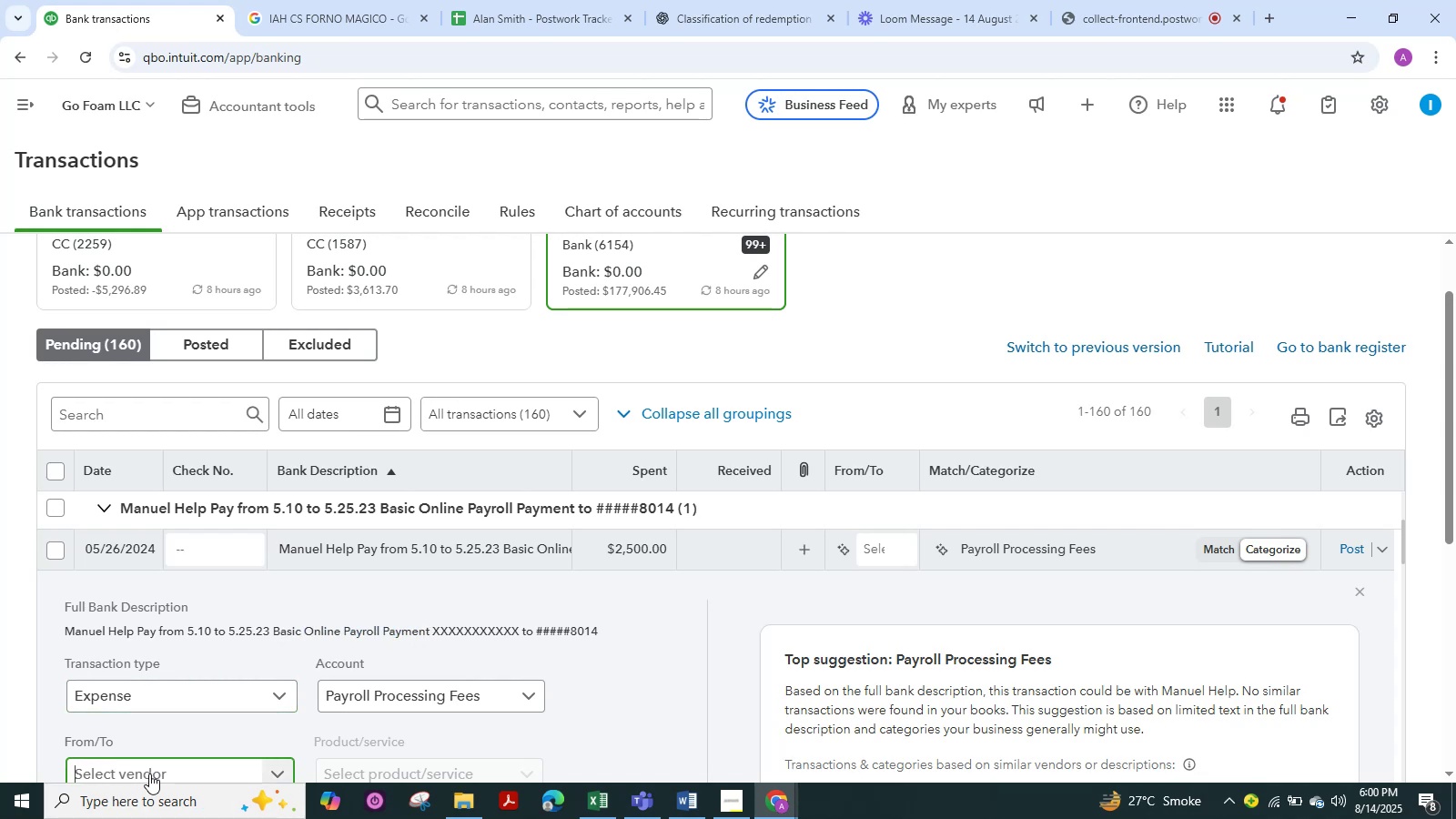 
key(Control+ControlLeft)
 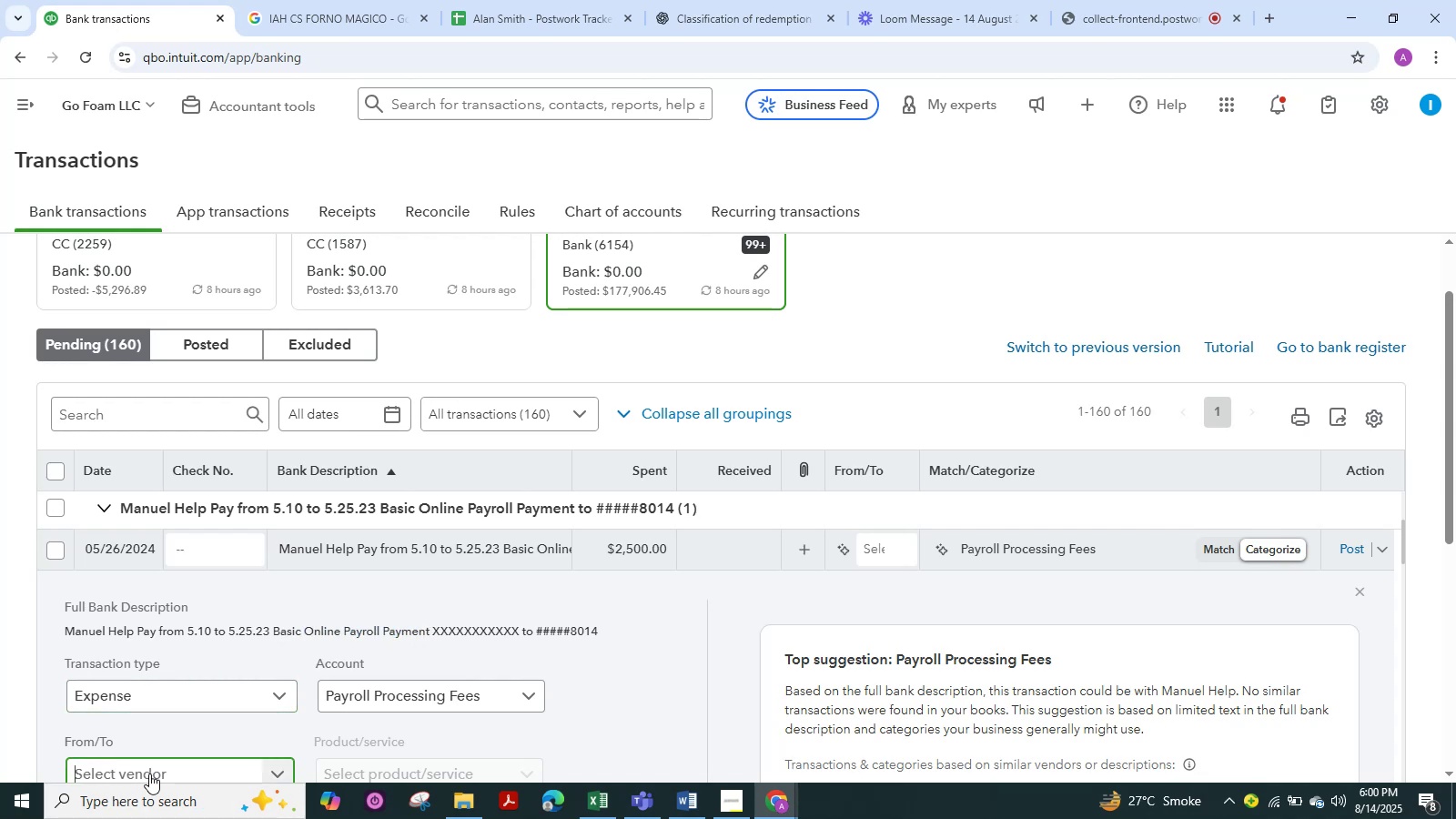 
key(Control+V)
 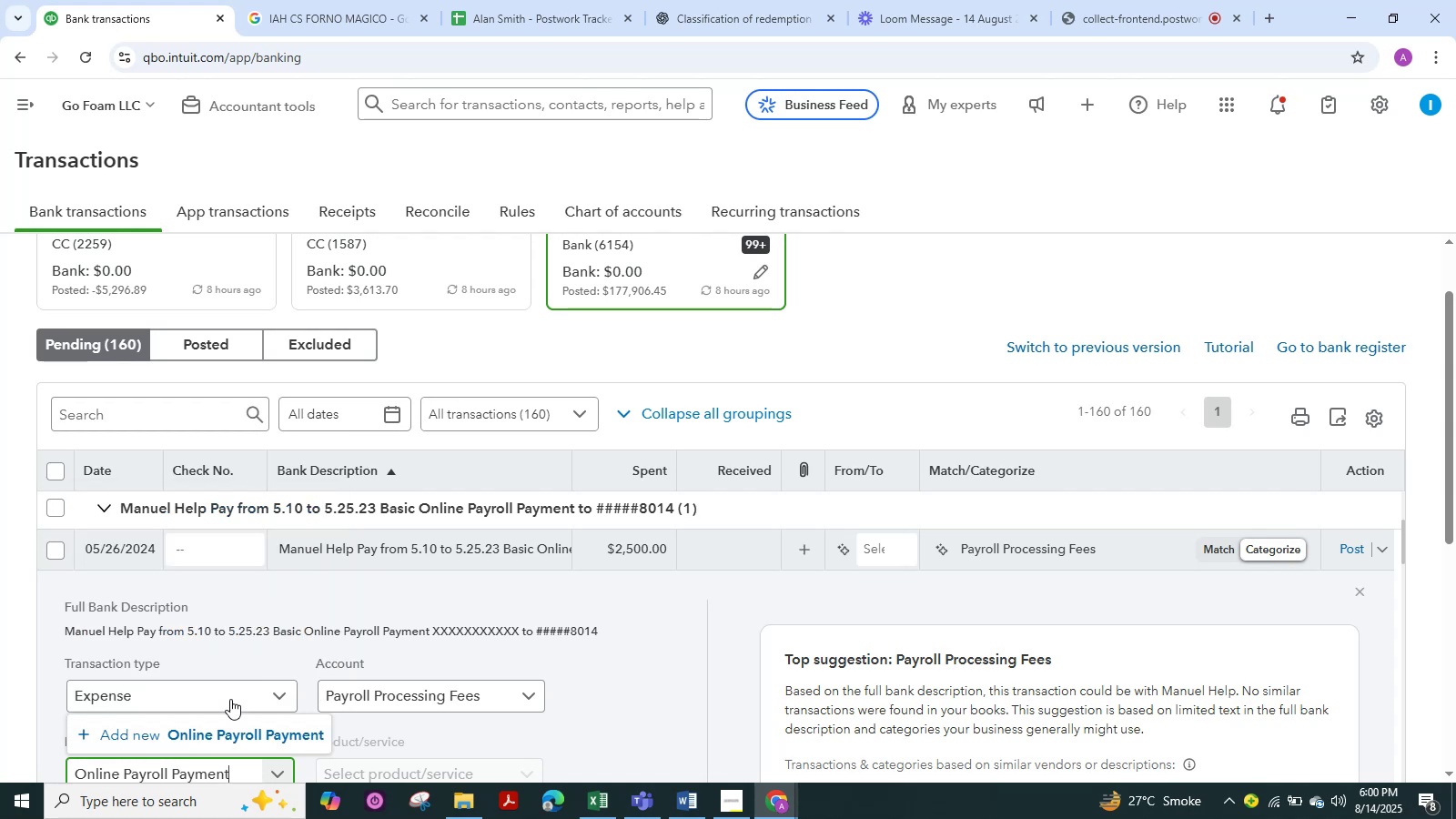 
left_click([228, 743])
 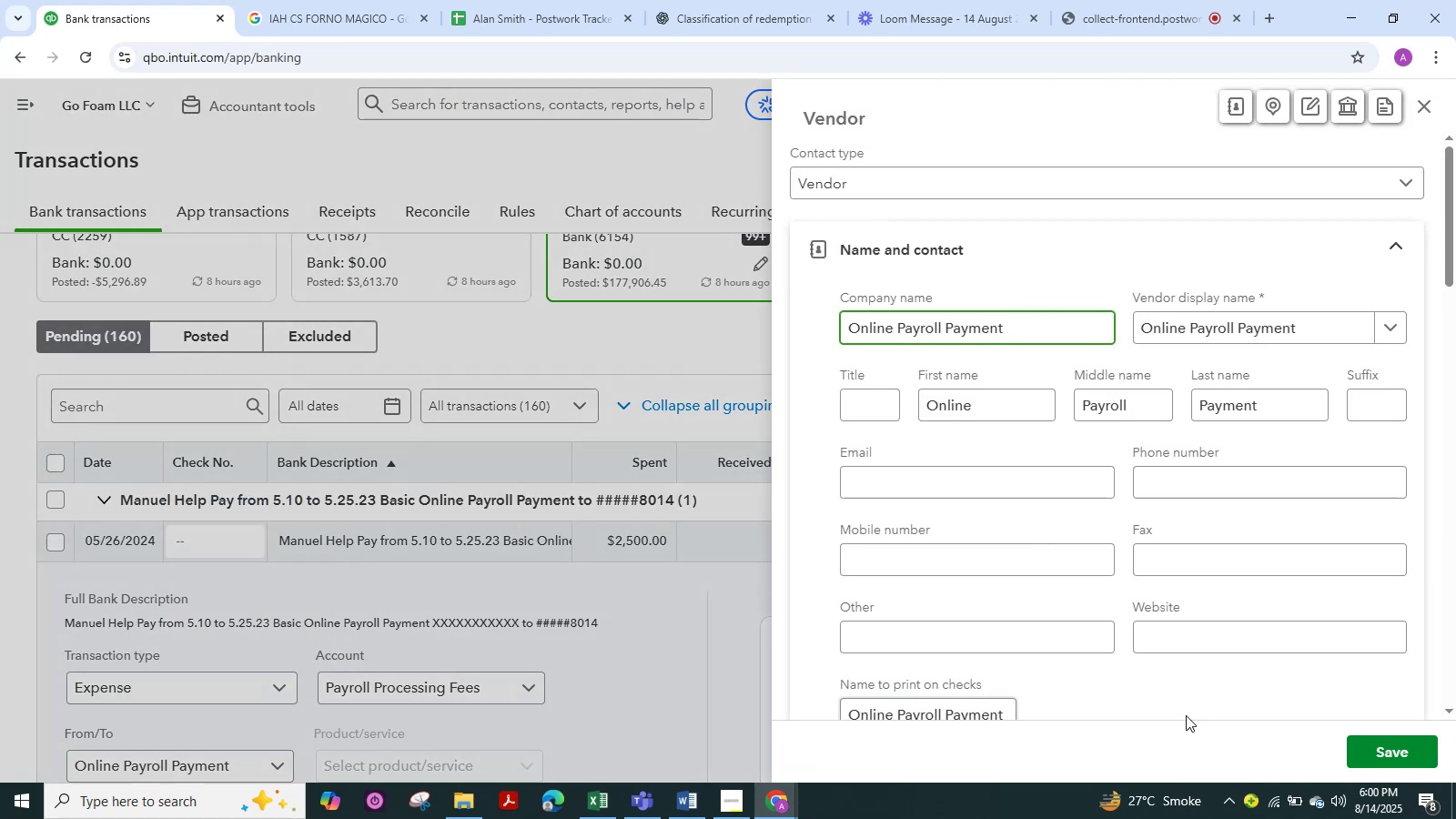 
left_click([1418, 745])
 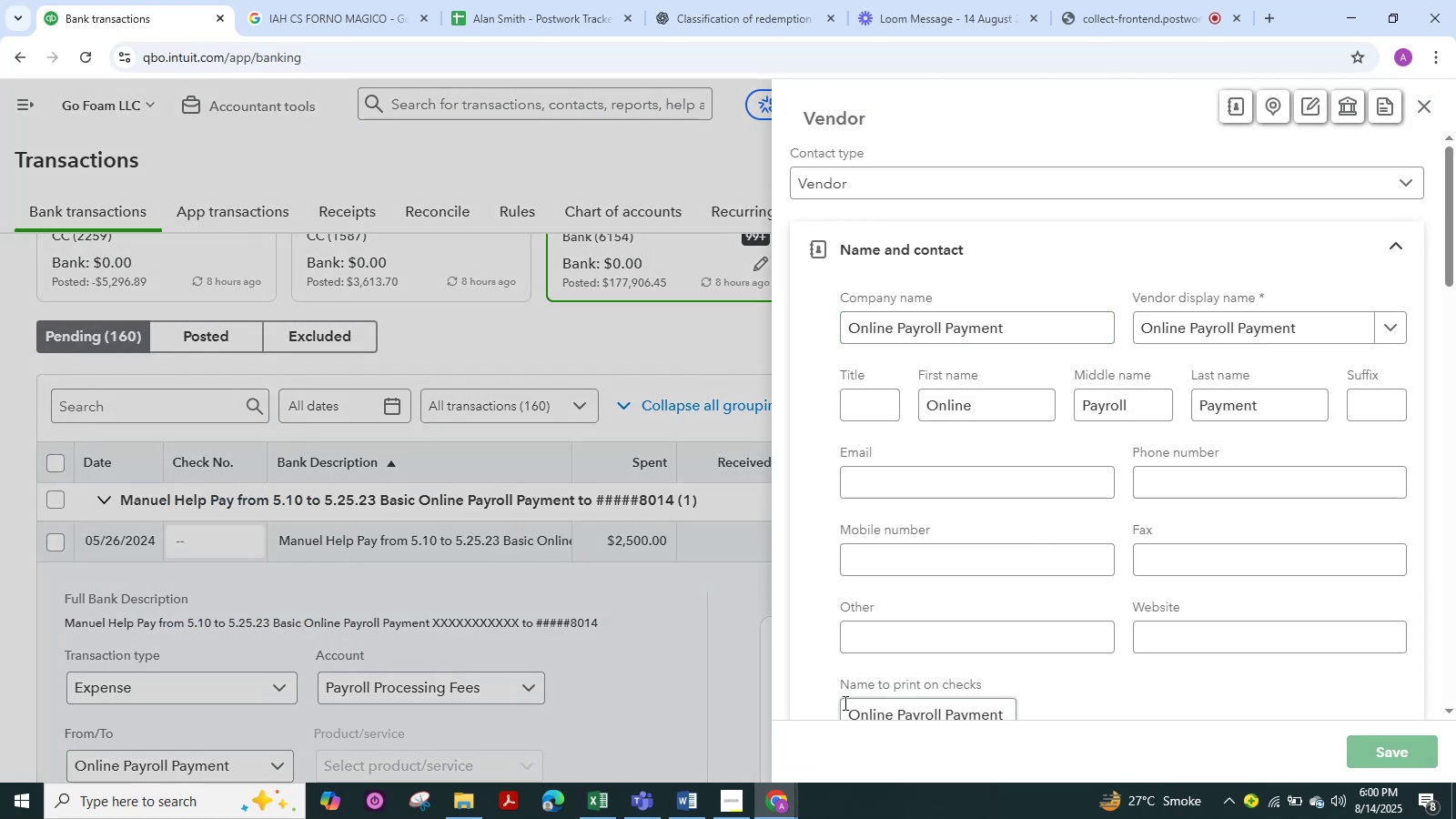 
mouse_move([665, 680])
 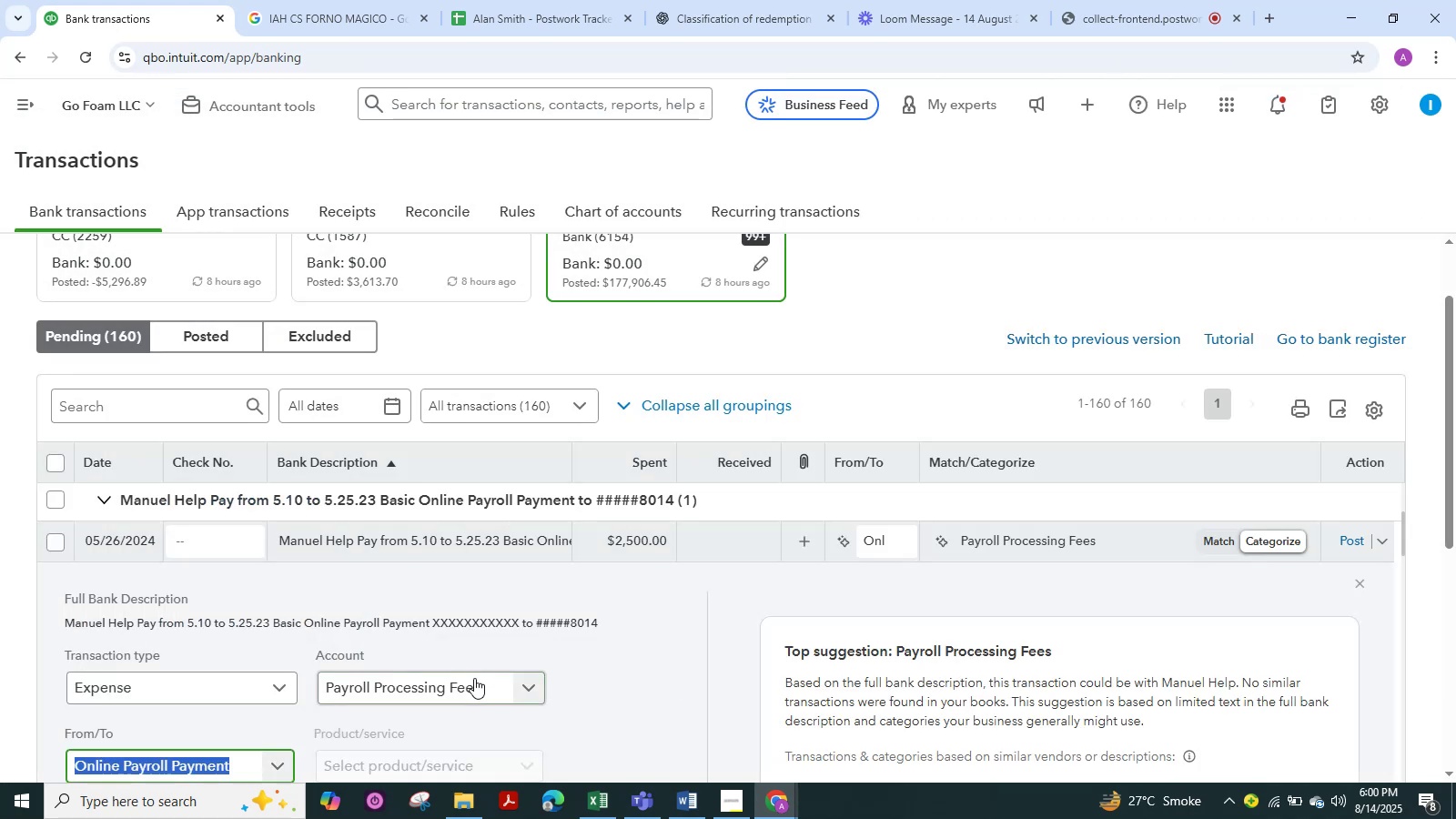 
left_click([474, 678])
 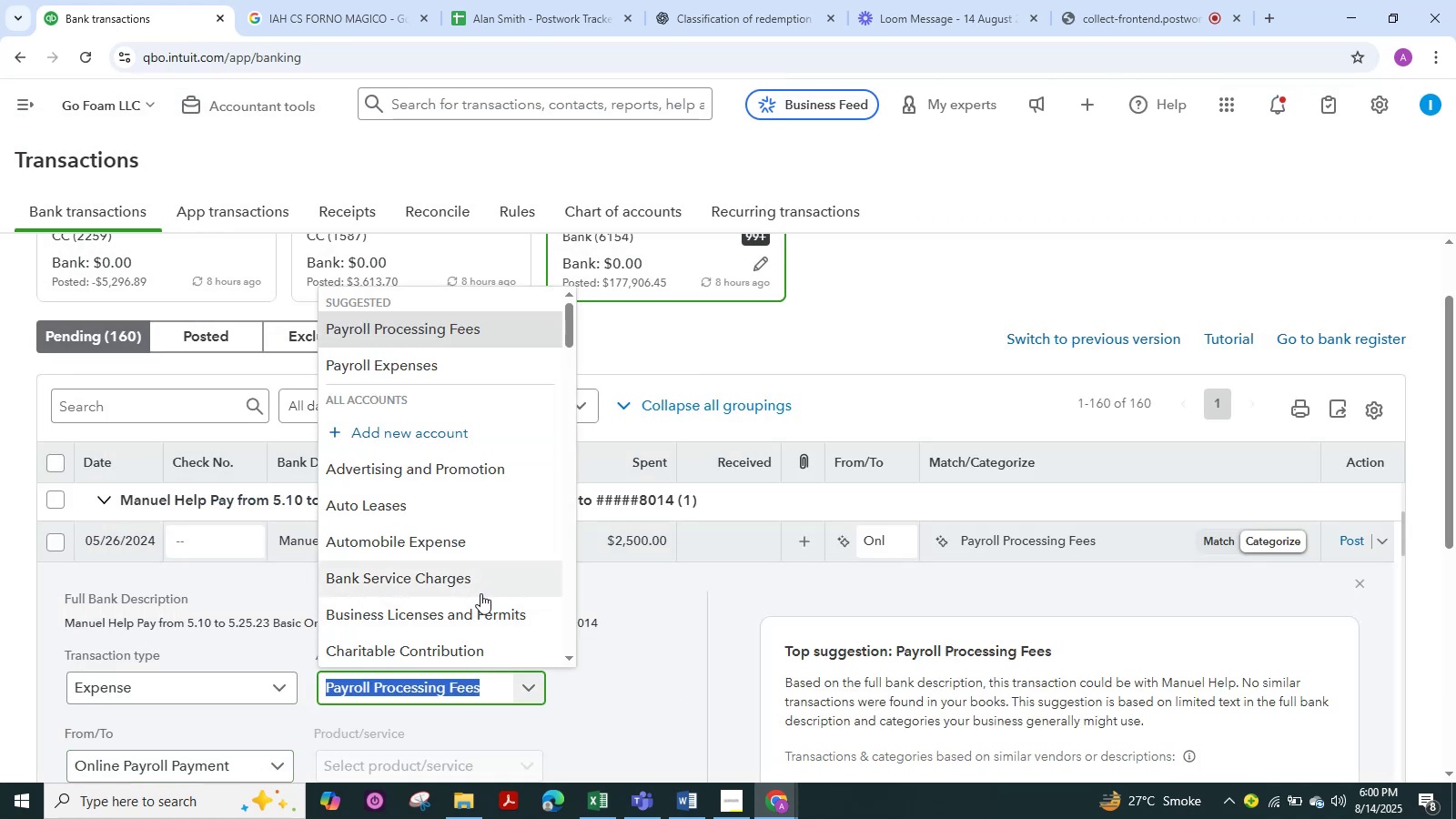 
scroll: coordinate [498, 569], scroll_direction: down, amount: 18.0
 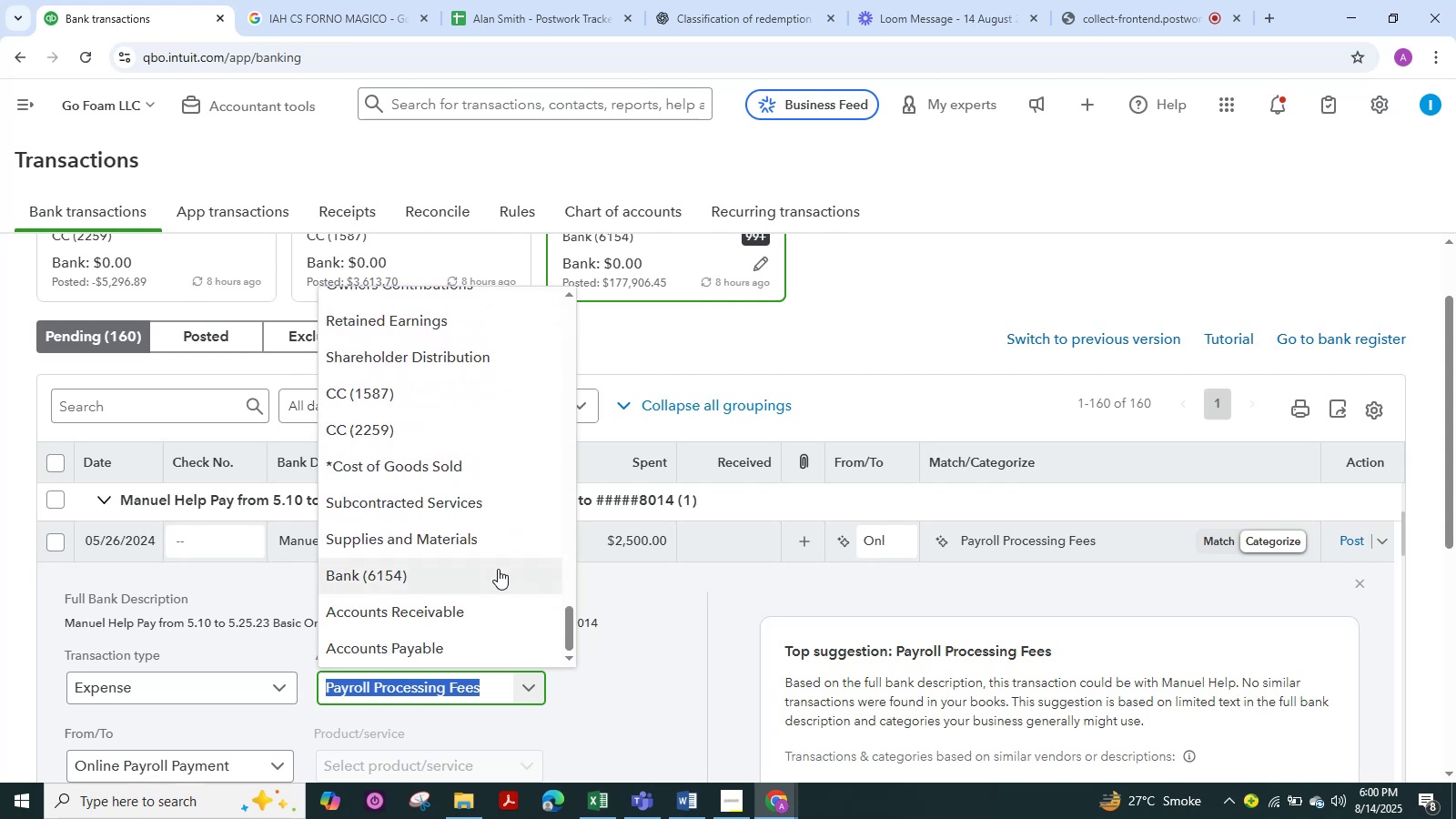 
type(payroll)
 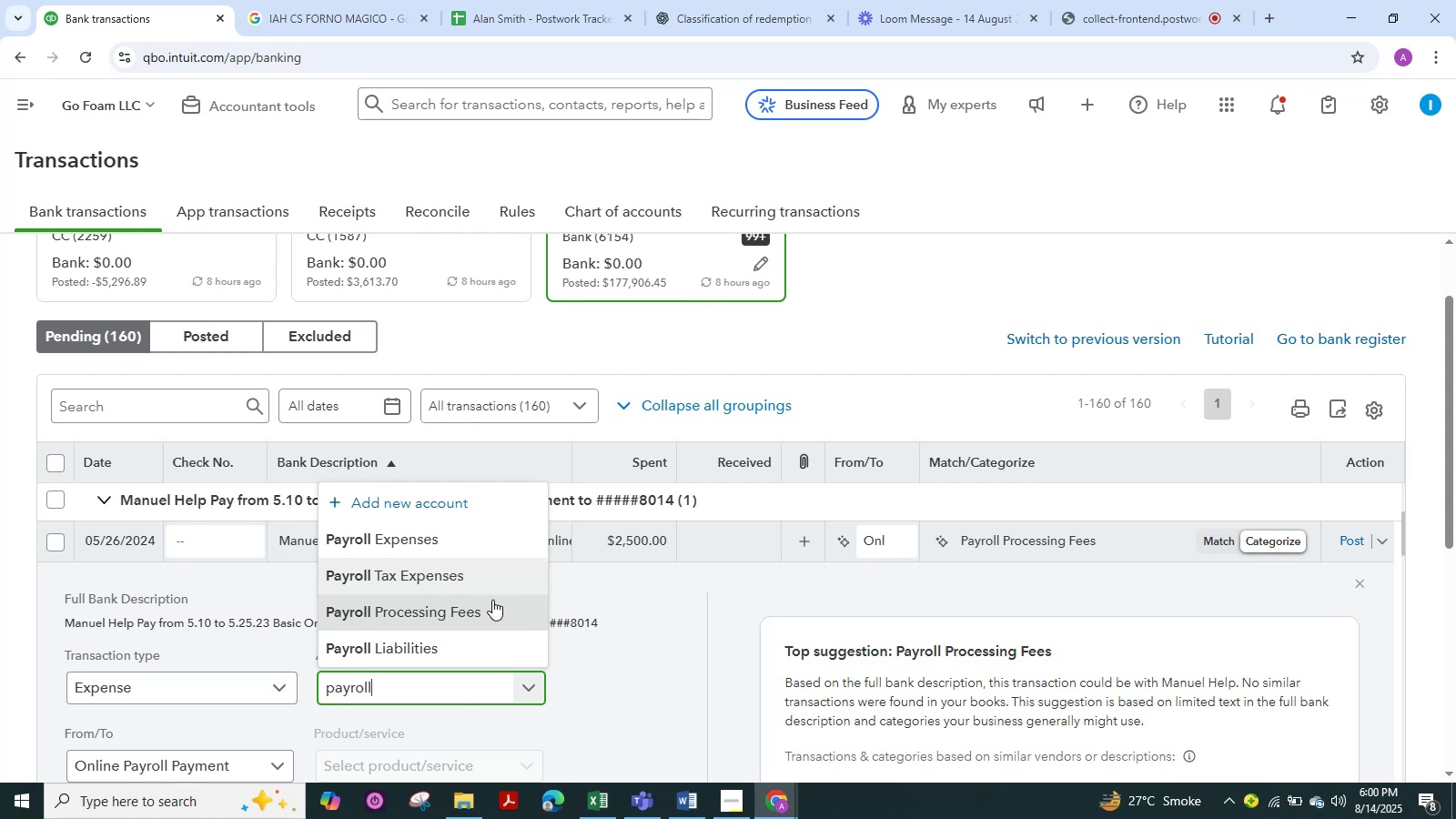 
left_click([467, 650])
 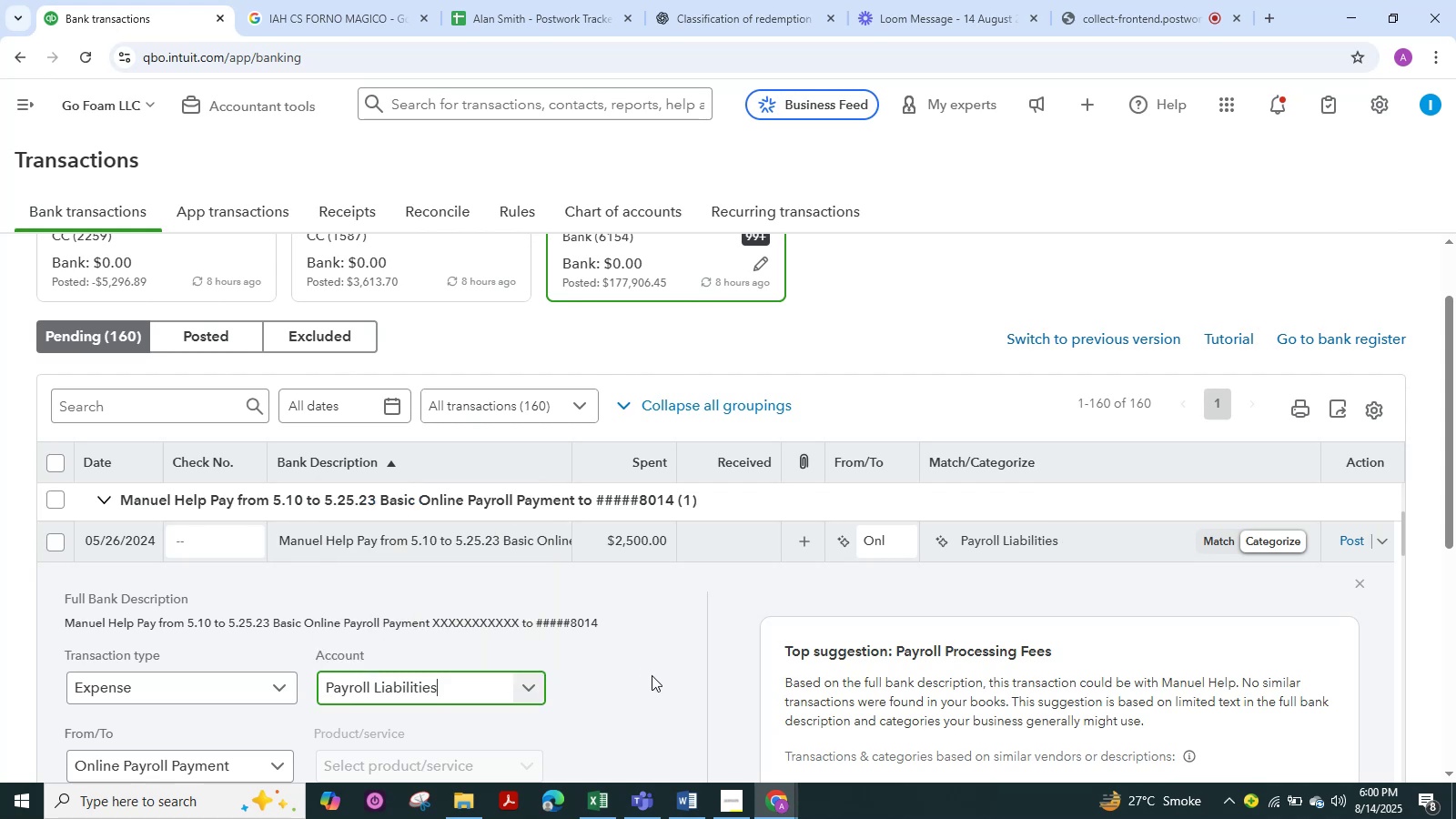 
scroll: coordinate [588, 682], scroll_direction: down, amount: 5.0
 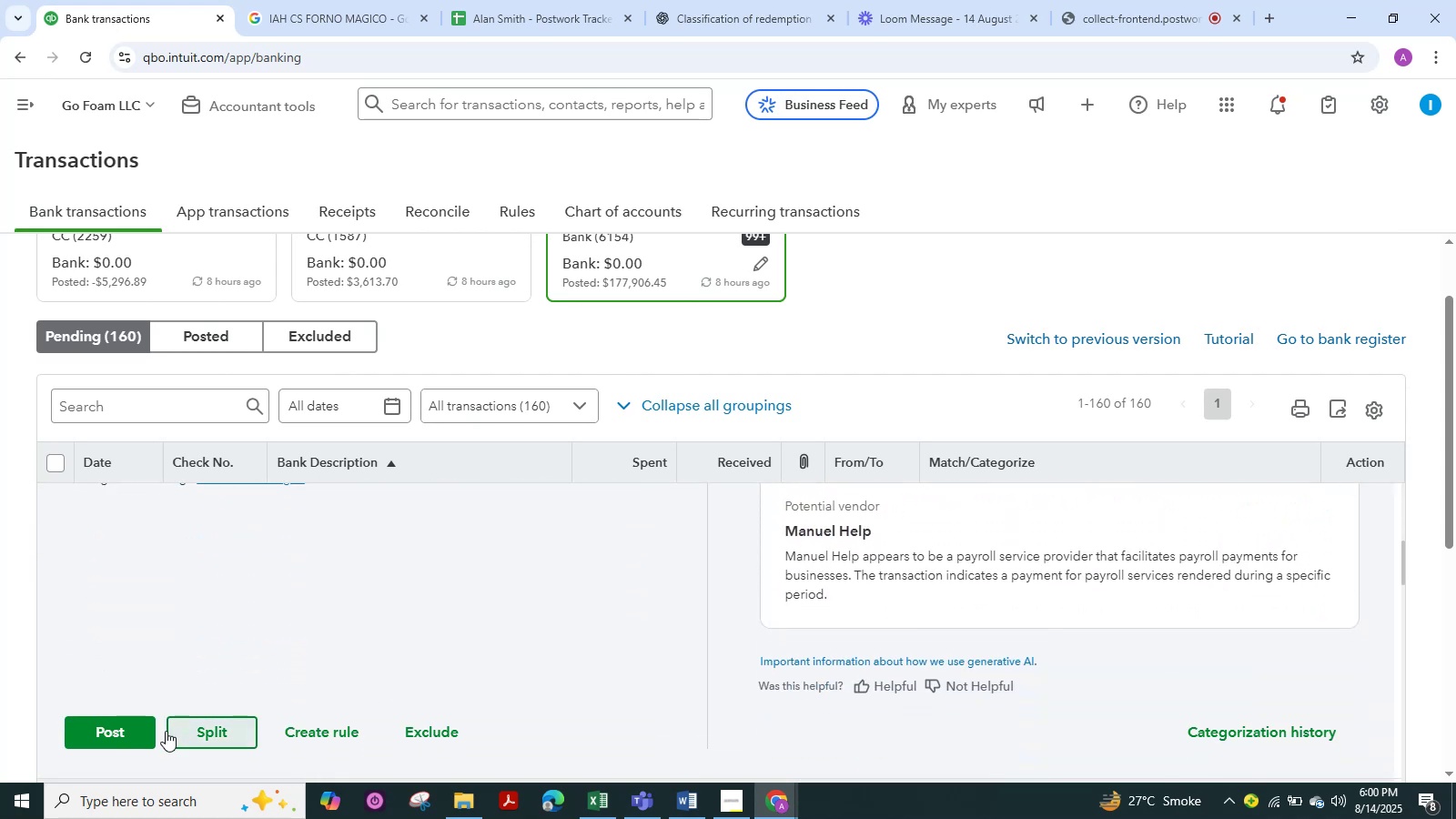 
left_click([144, 730])
 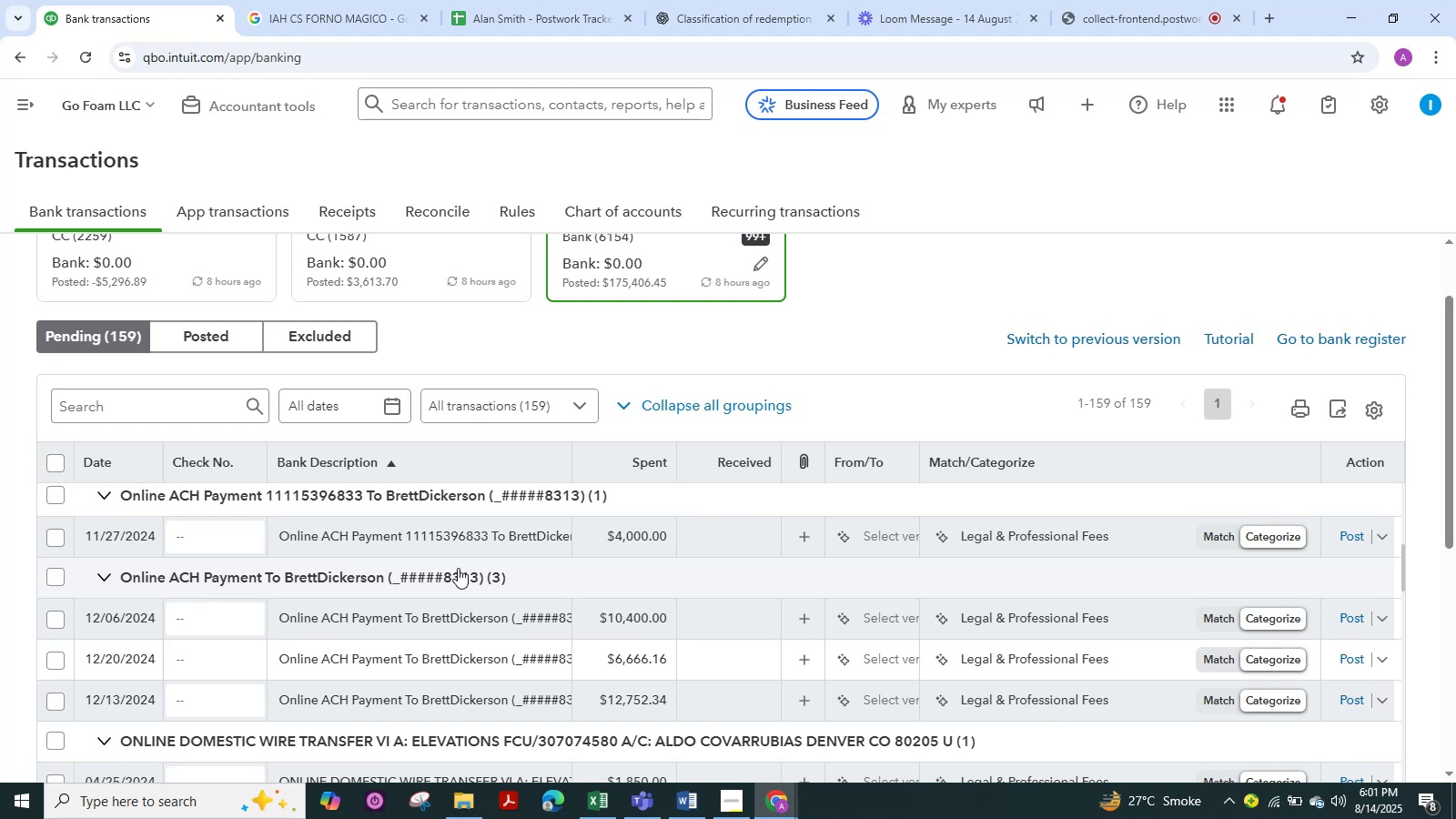 
wait(27.25)
 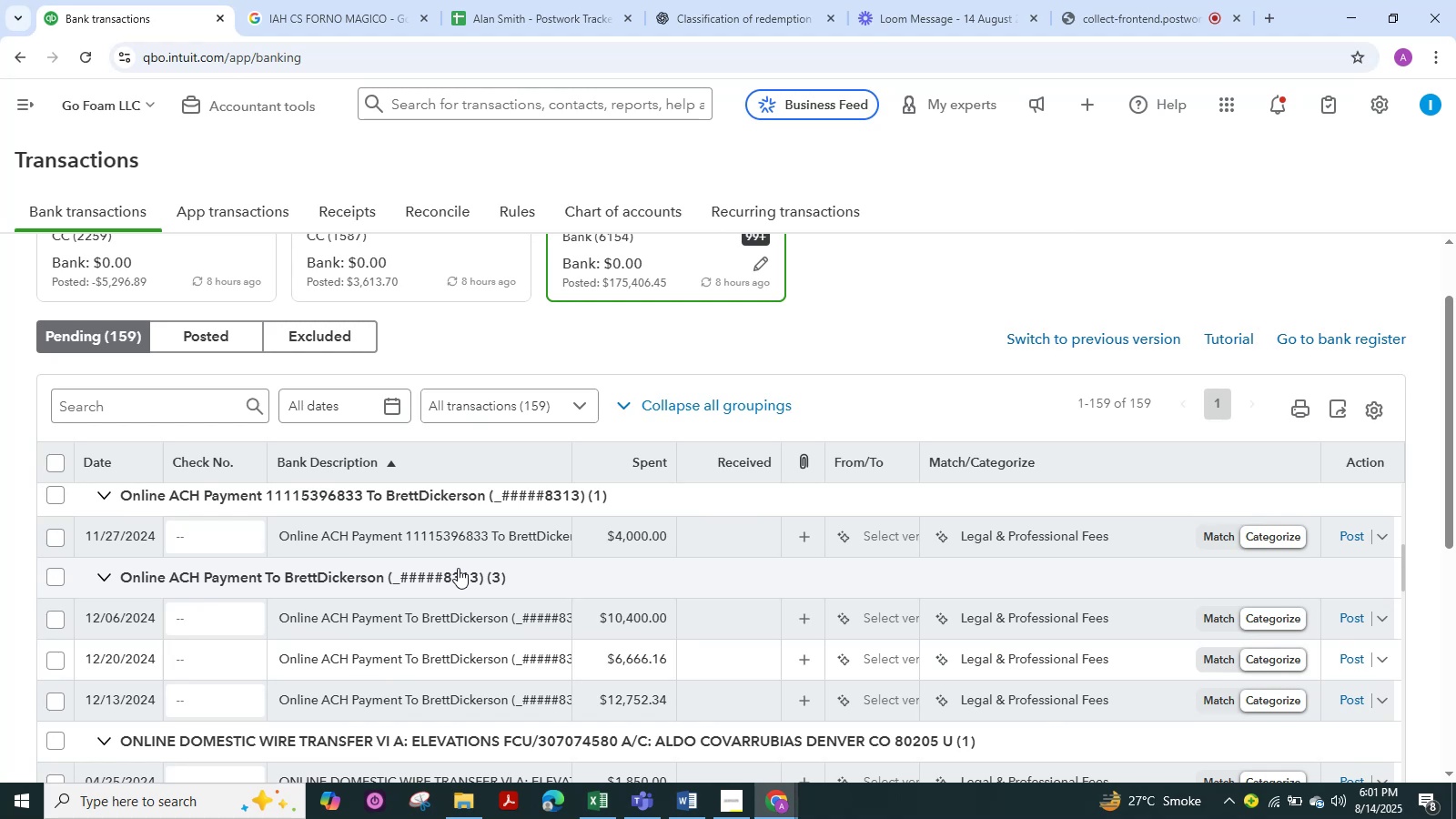 
scroll: coordinate [458, 568], scroll_direction: up, amount: 4.0
 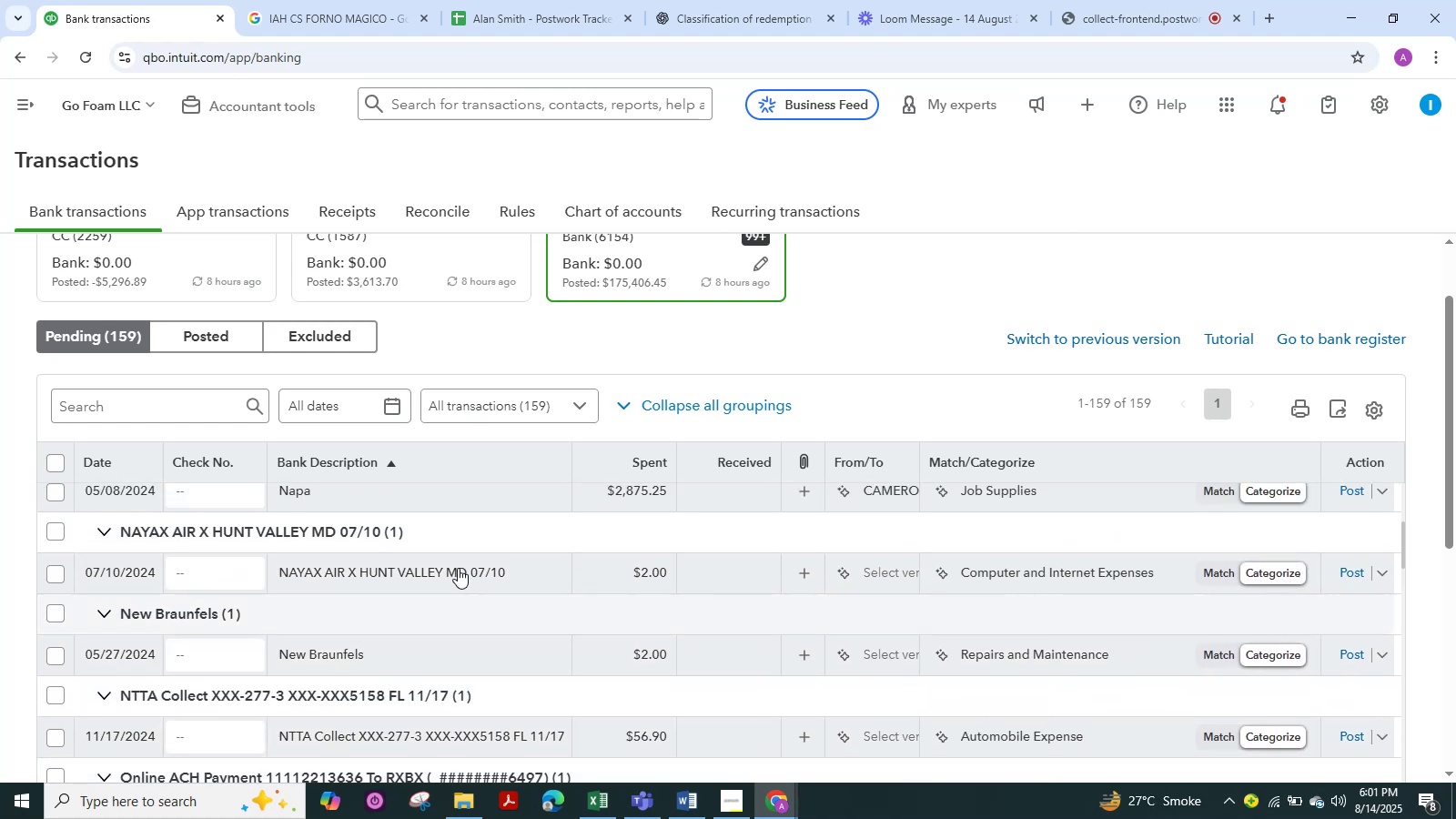 
scroll: coordinate [458, 568], scroll_direction: down, amount: 1.0
 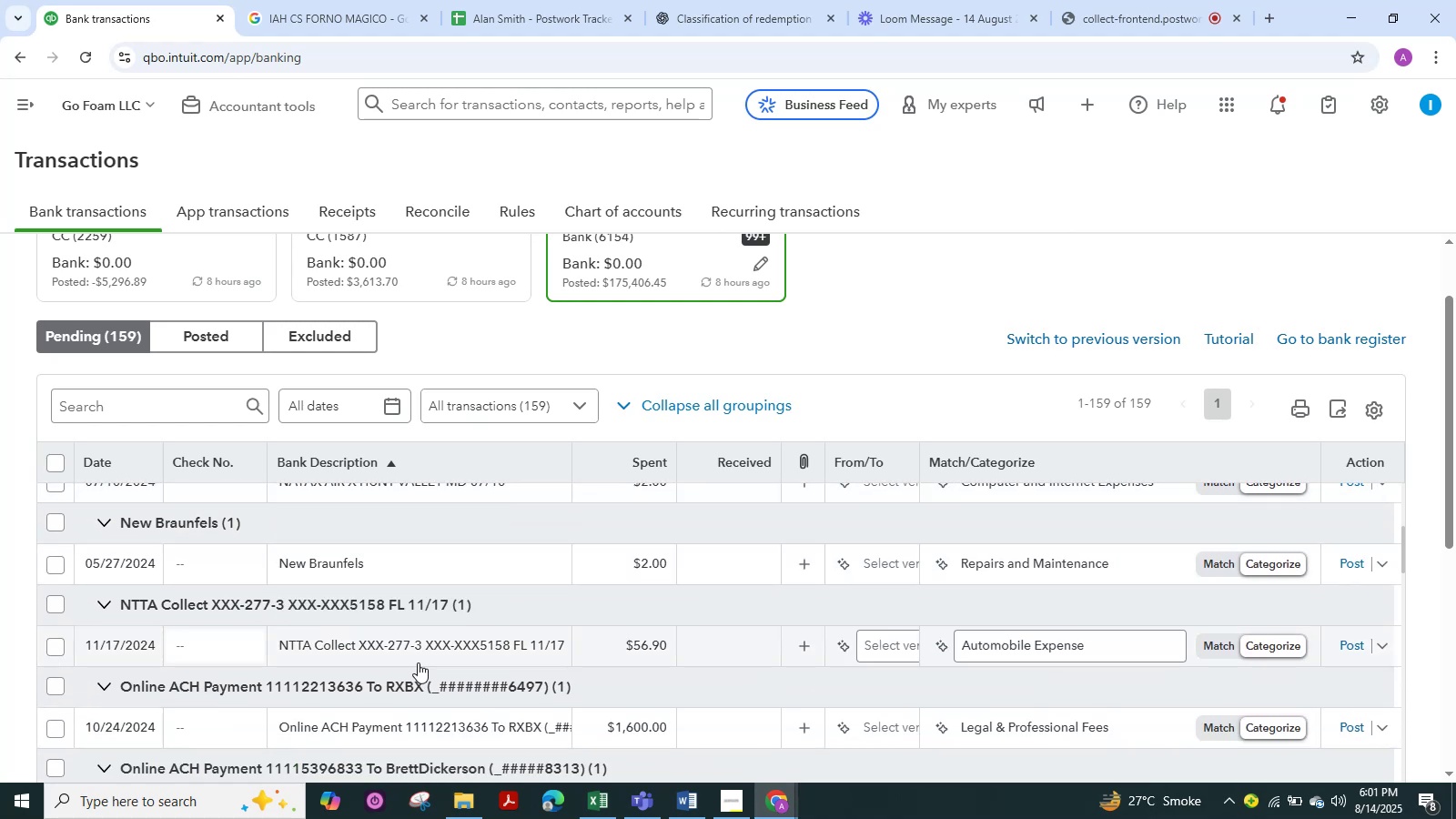 
scroll: coordinate [499, 622], scroll_direction: up, amount: 13.0
 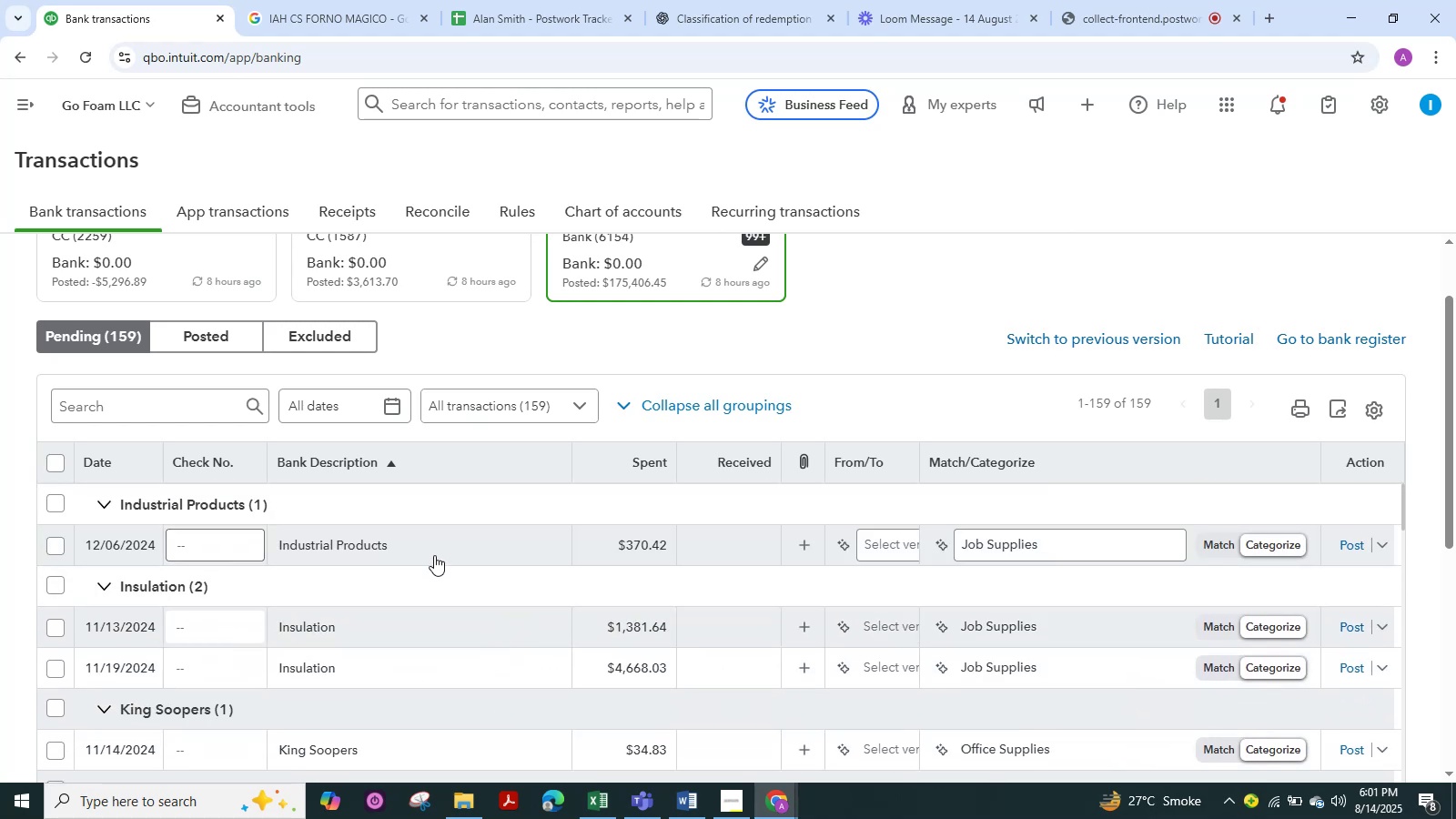 
left_click([430, 551])
 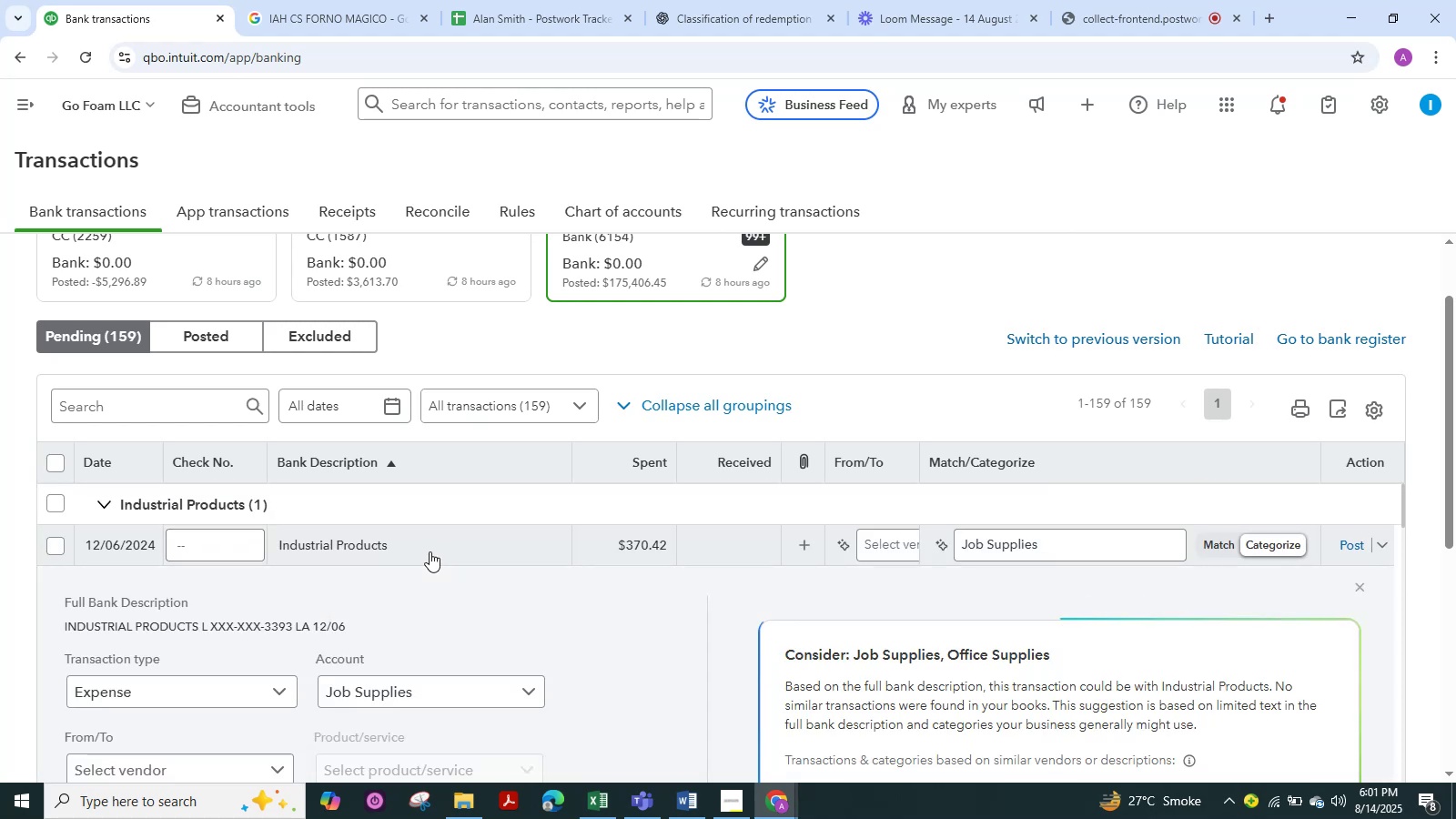 
scroll: coordinate [400, 634], scroll_direction: down, amount: 1.0
 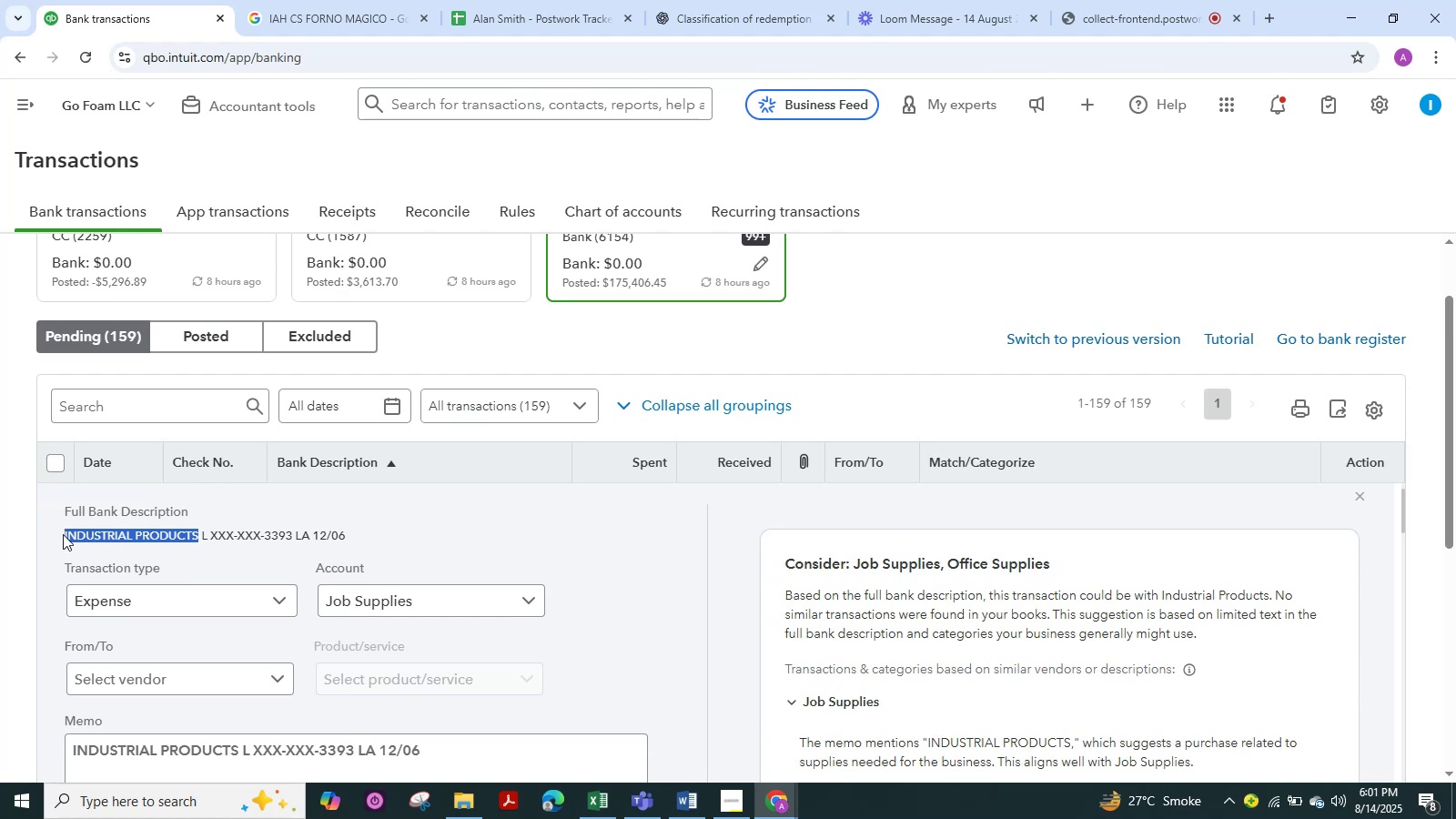 
key(Control+C)
 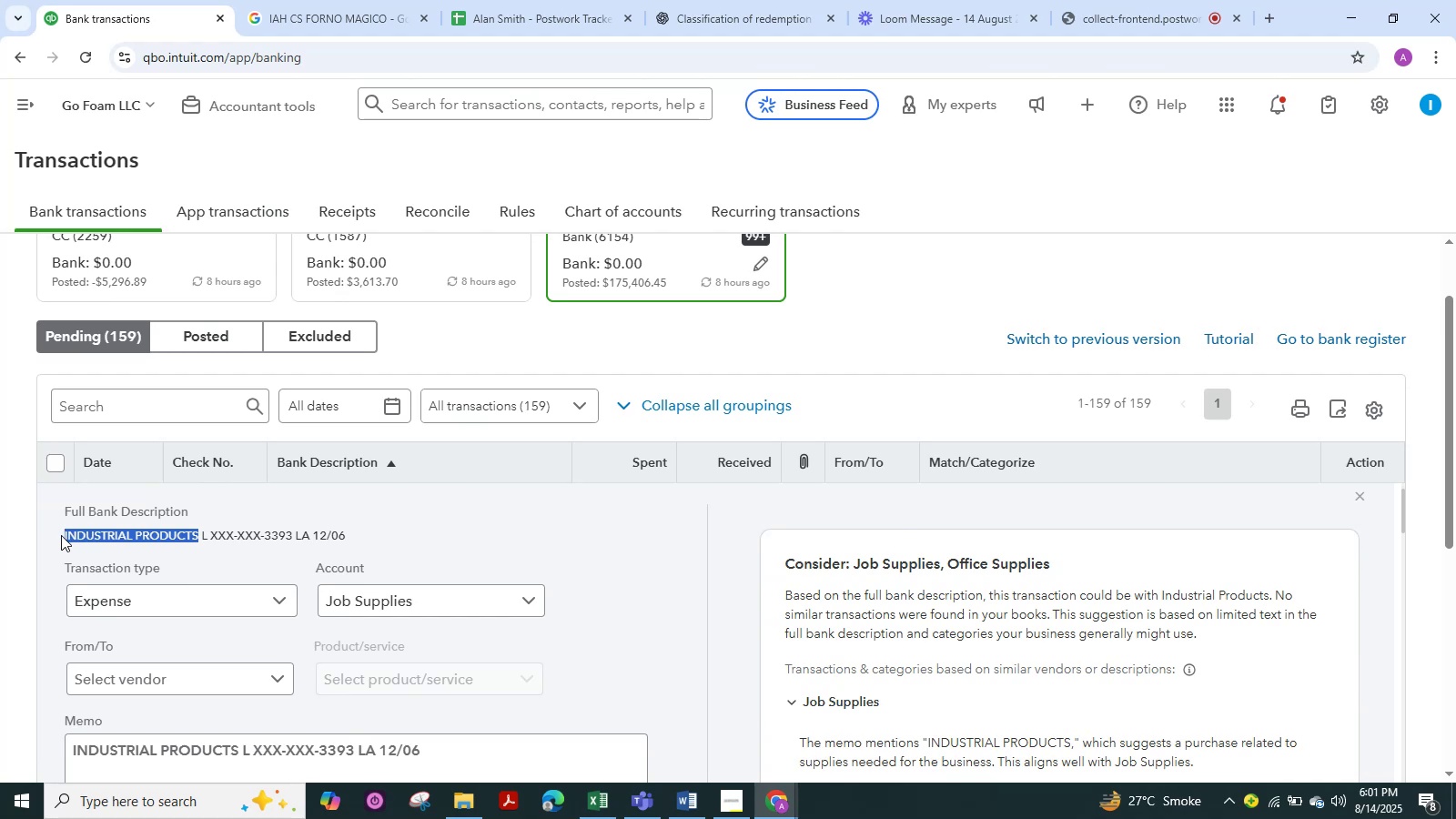 
key(Control+C)
 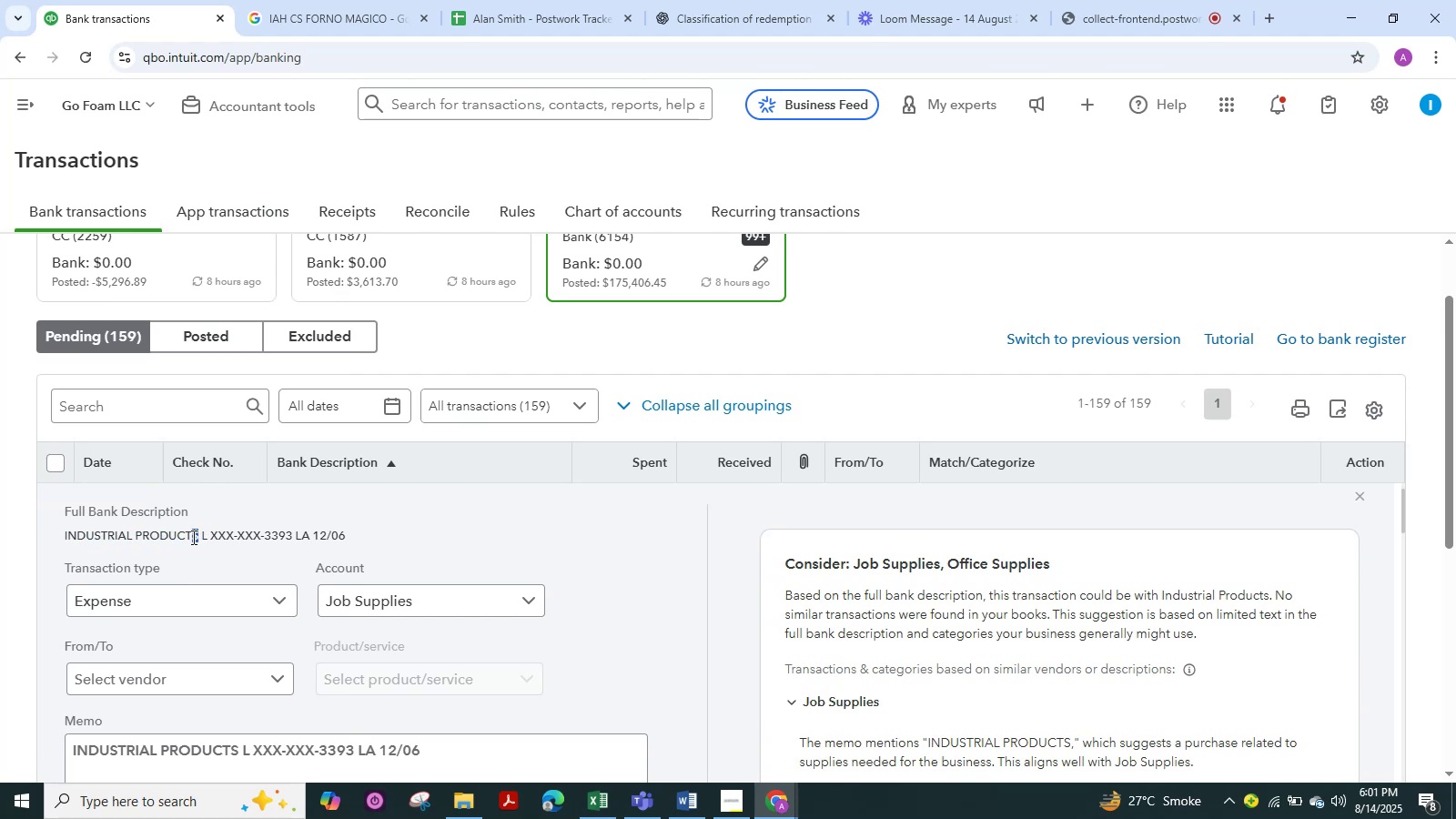 
left_click([268, 504])
 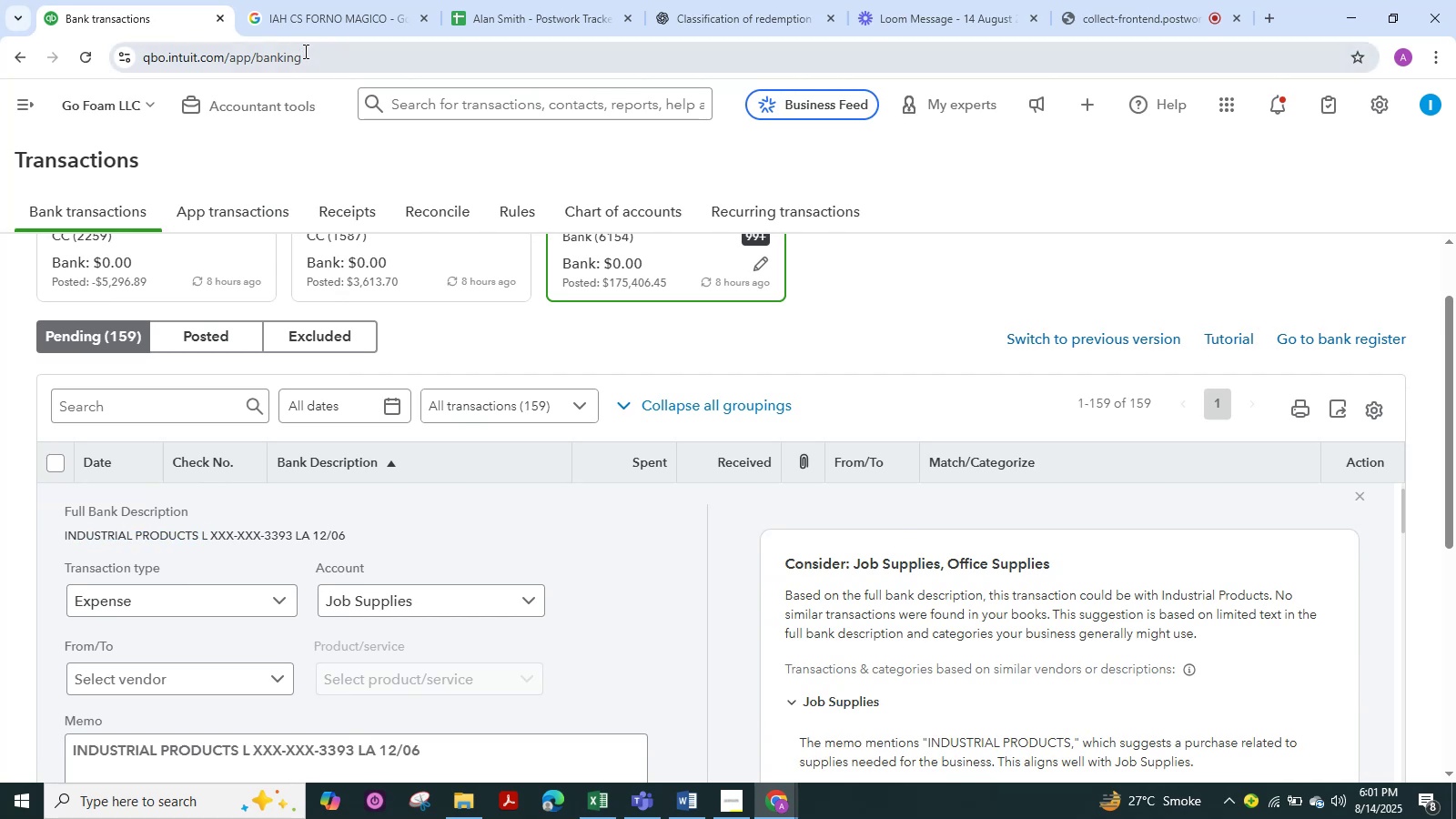 
left_click([306, 13])
 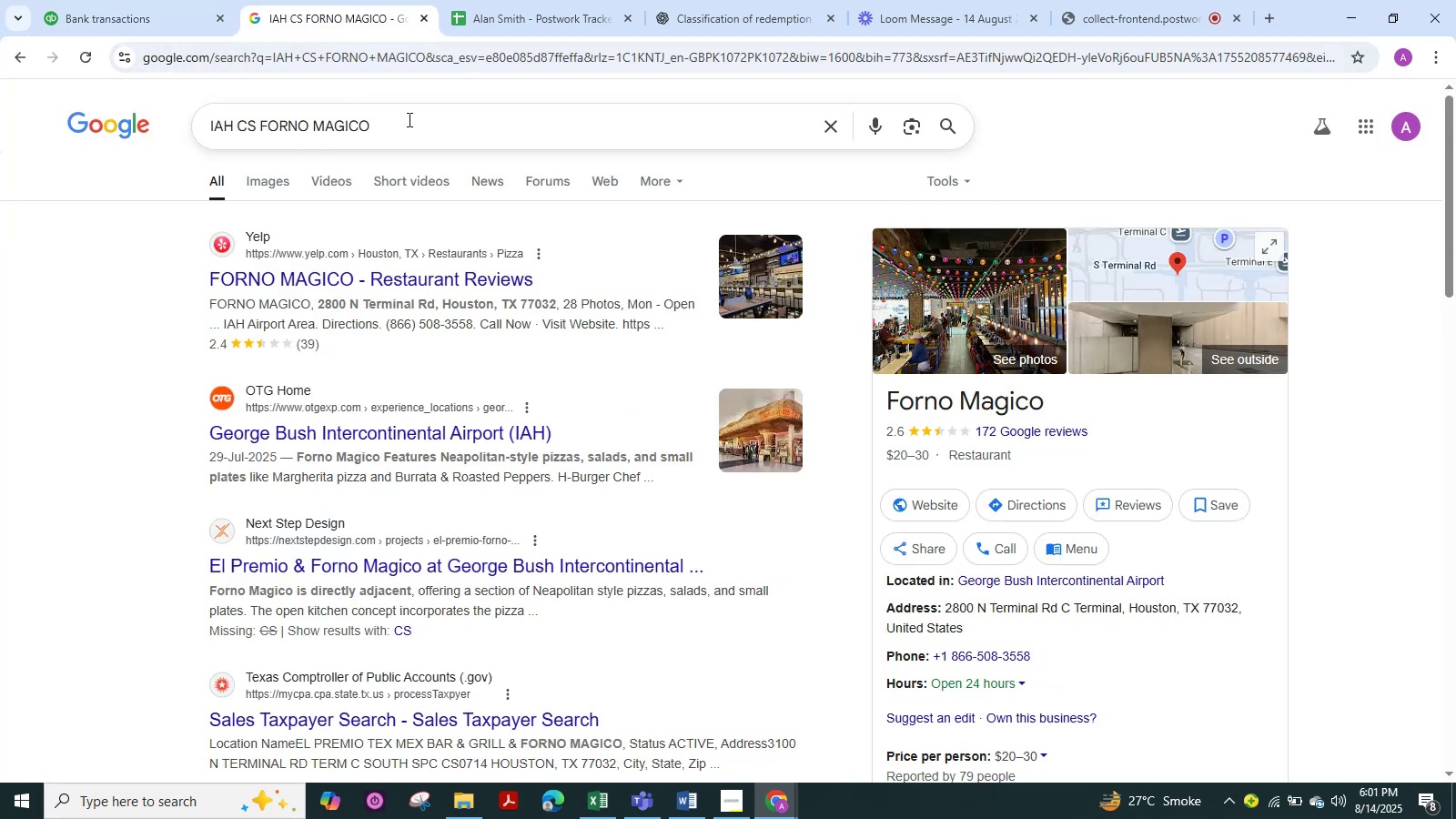 
key(Control+ControlLeft)
 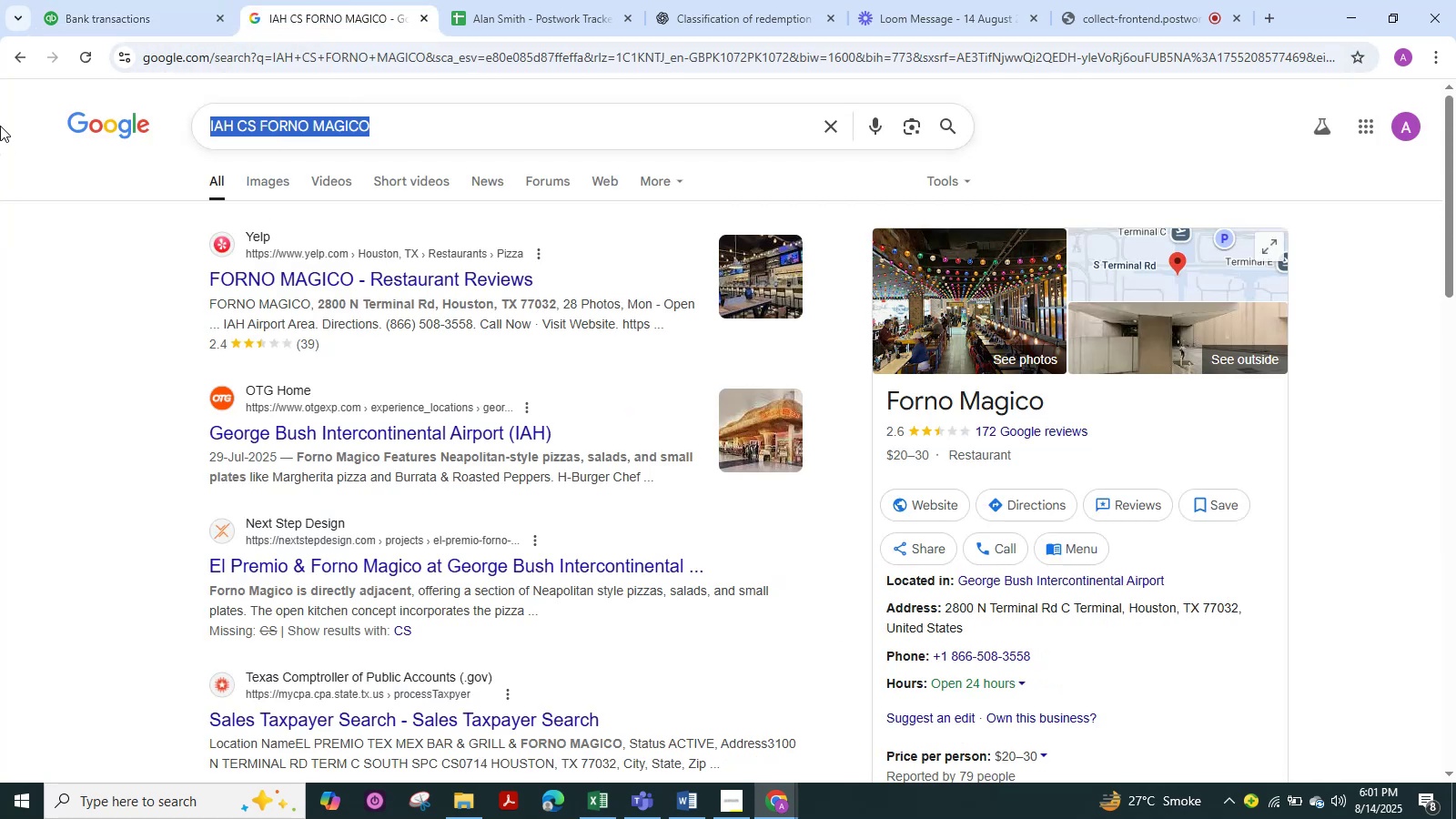 
key(Control+V)
 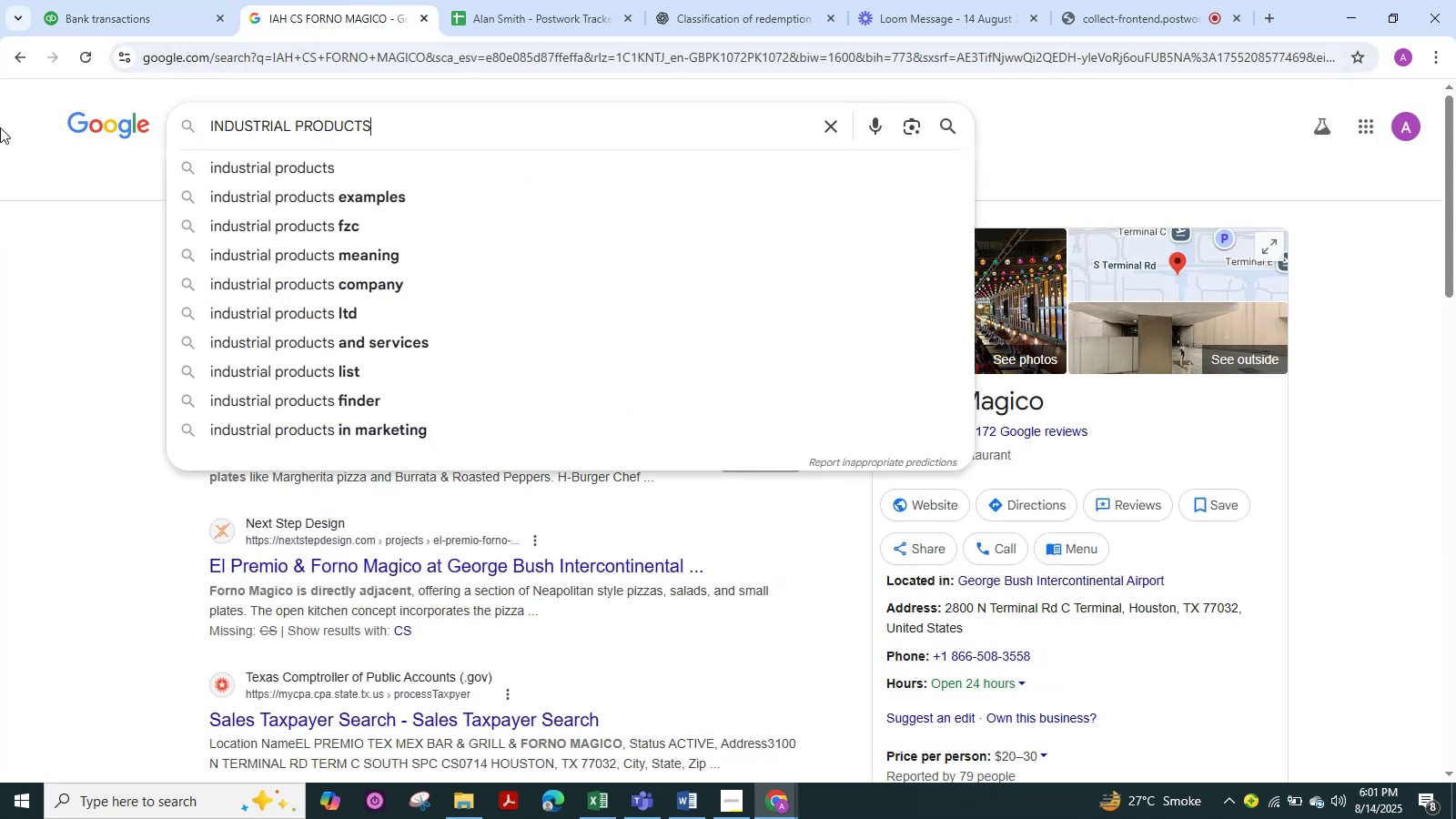 
key(NumpadEnter)
 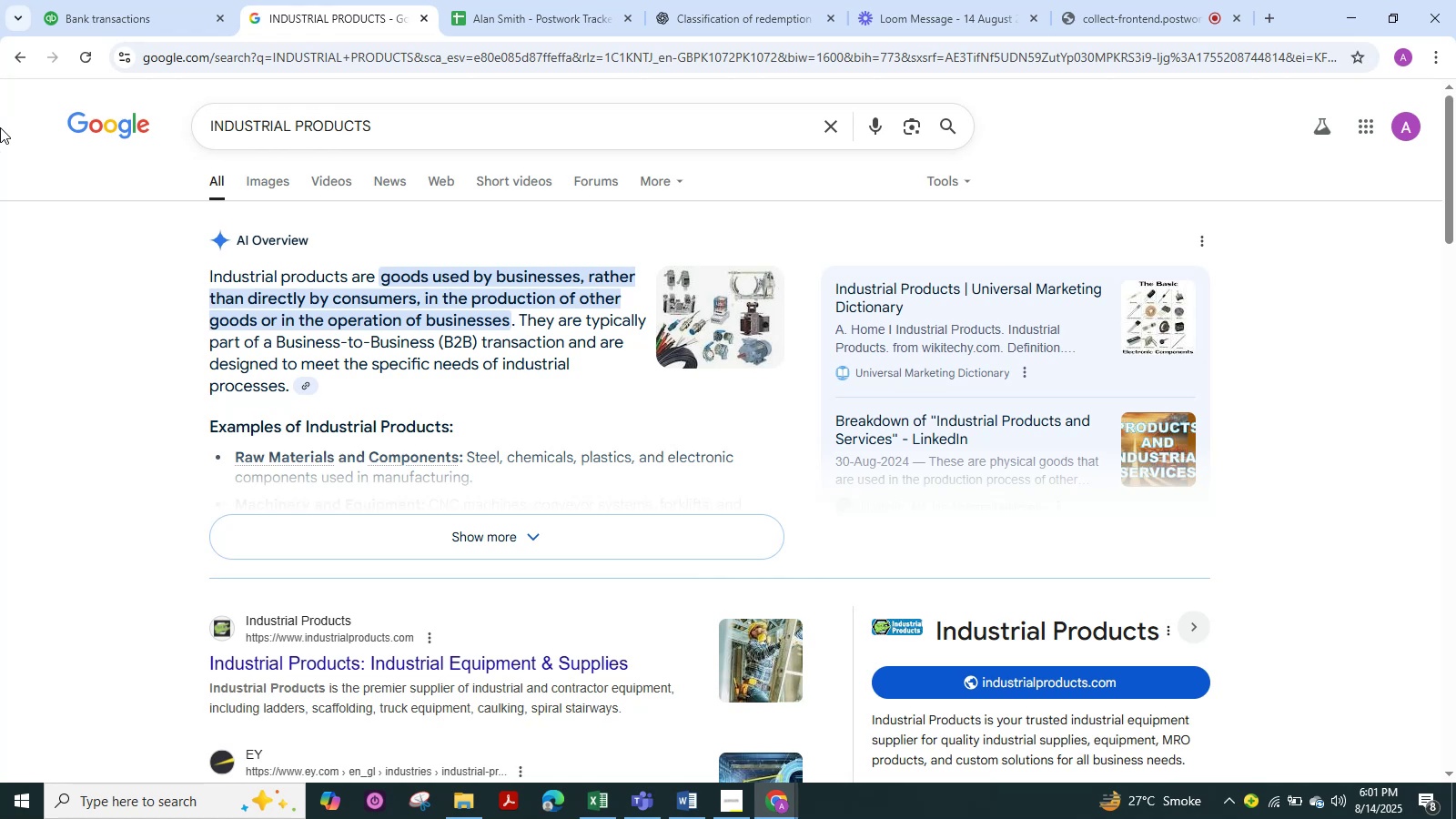 
wait(32.89)
 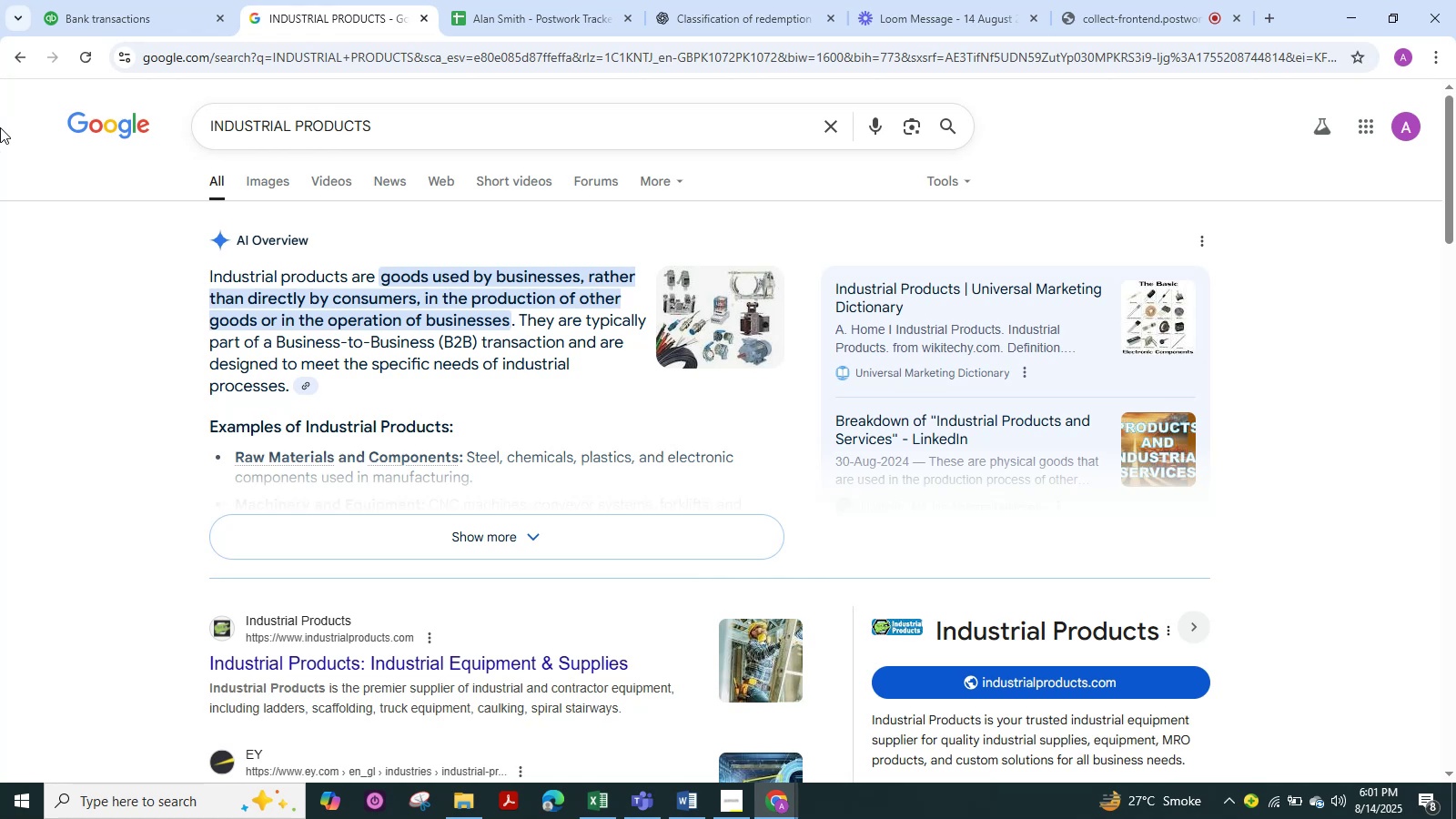 
left_click([167, 18])
 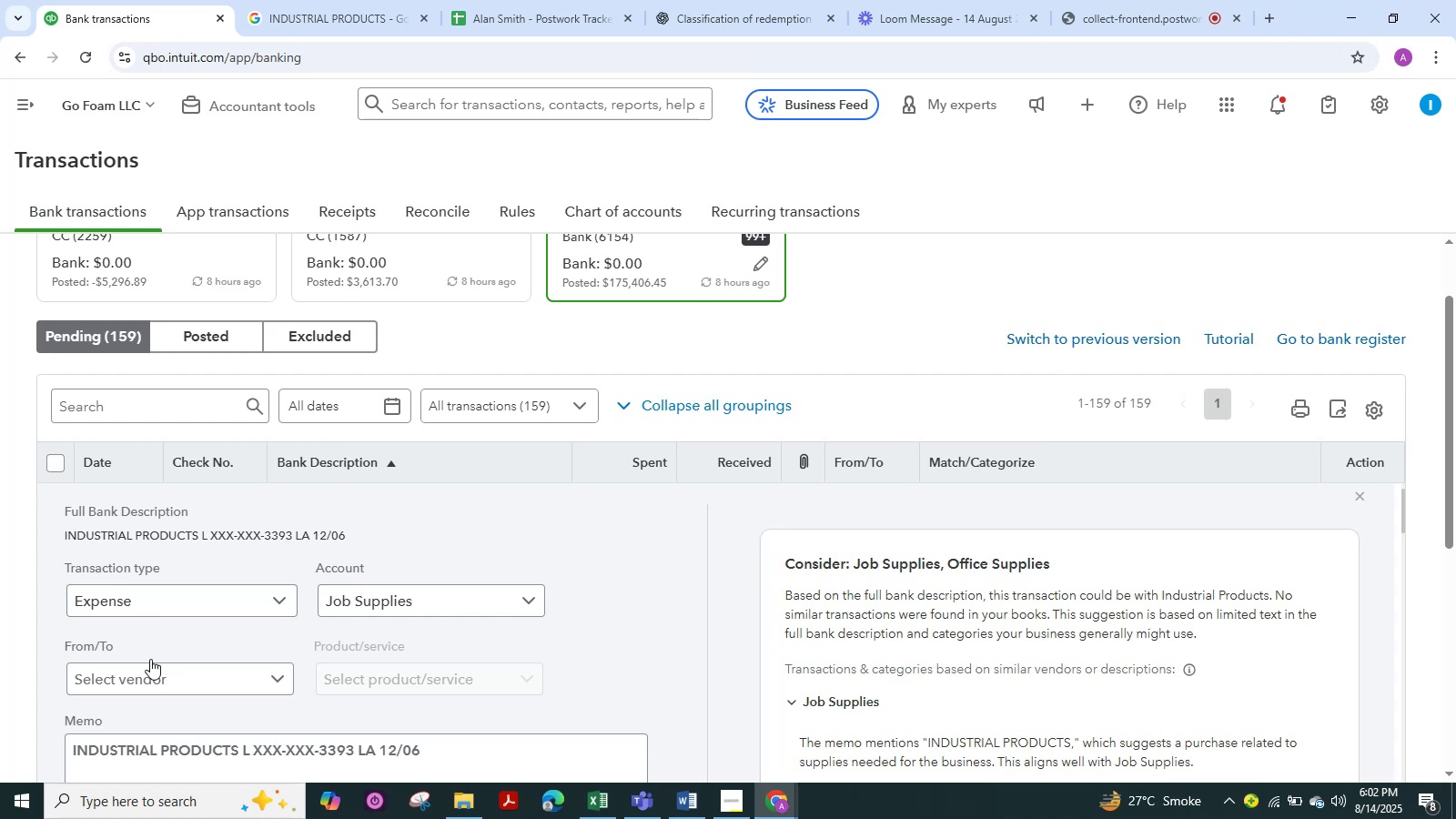 
left_click([150, 664])
 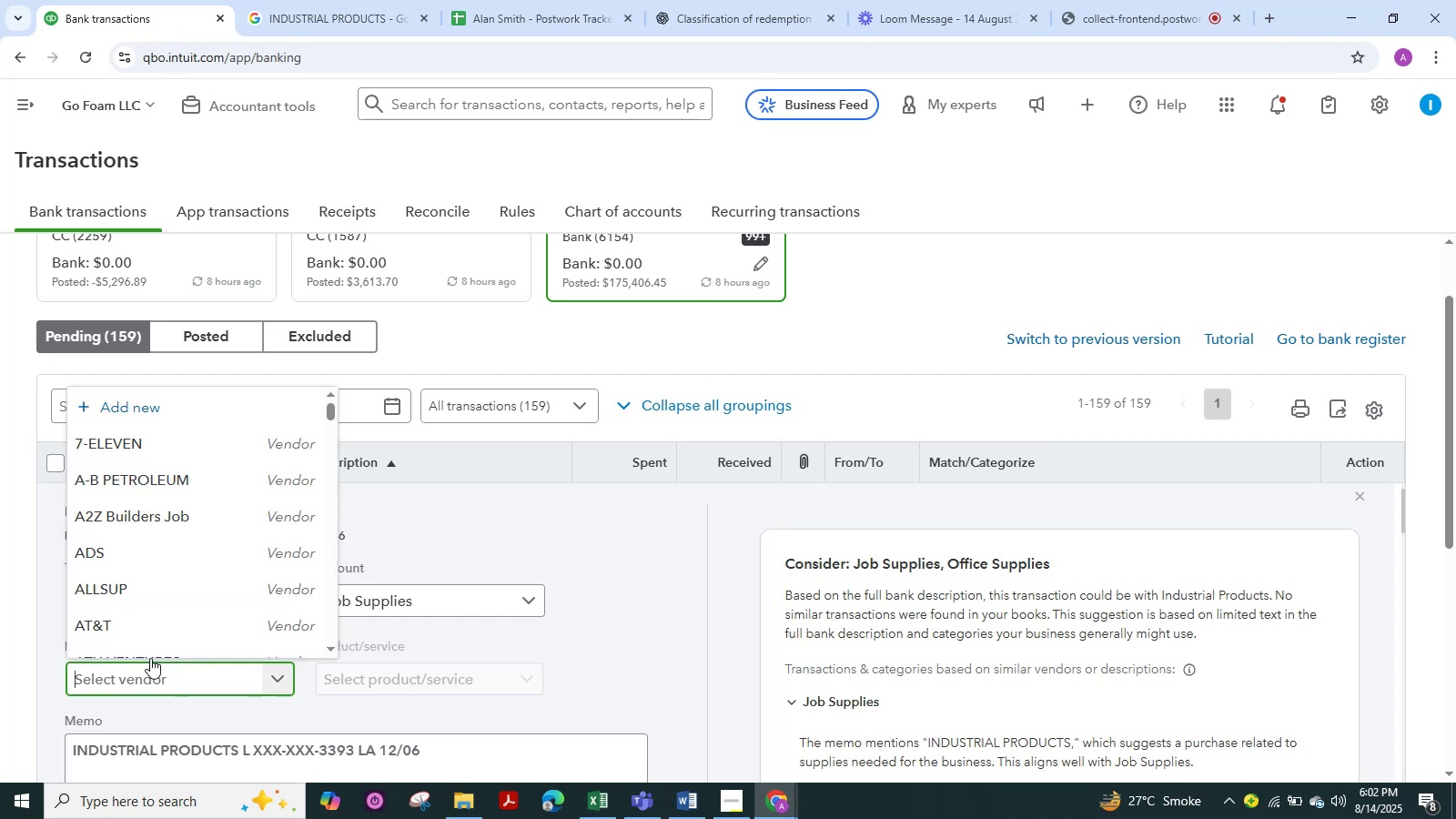 
key(Control+V)
 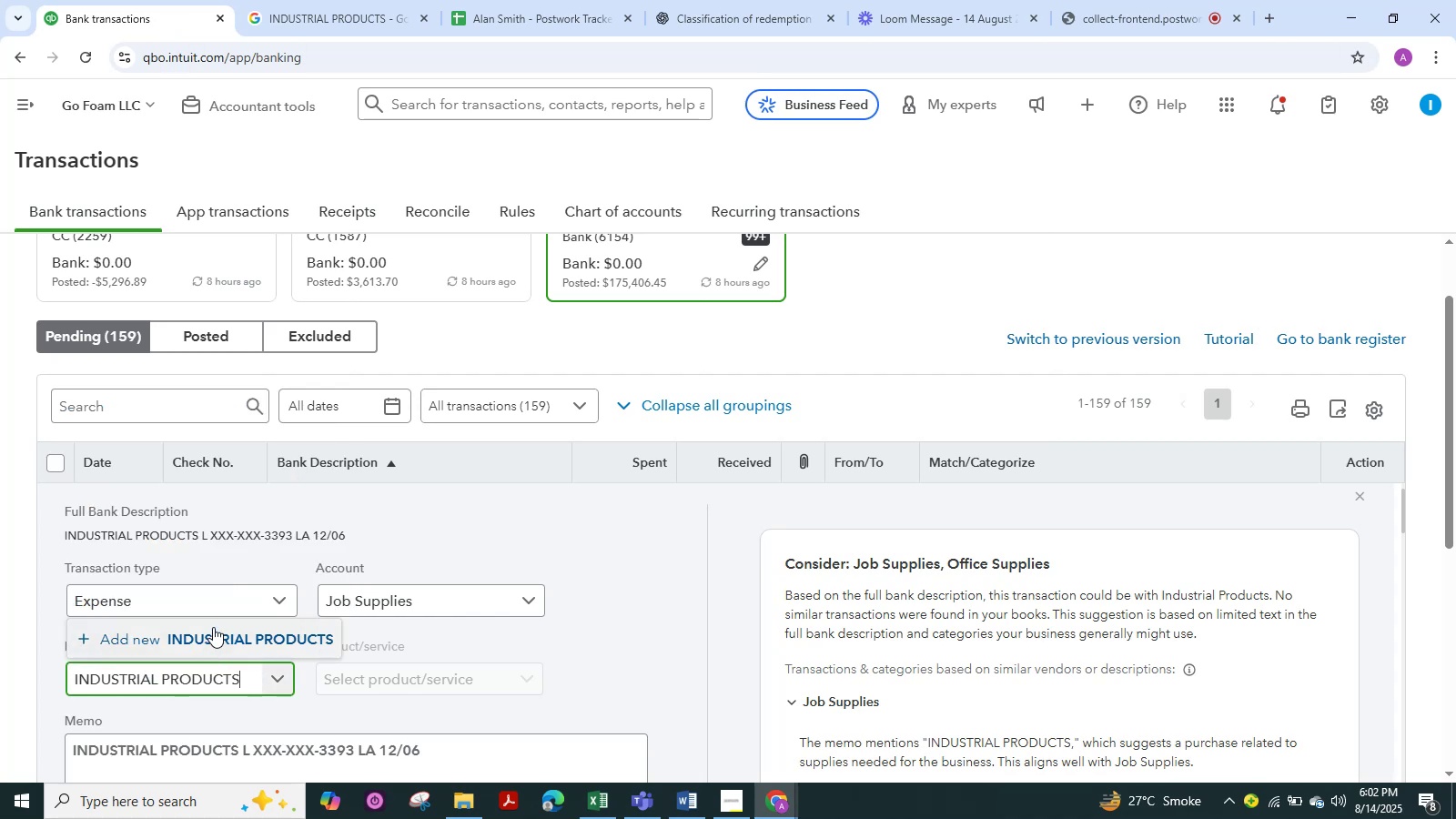 
left_click([208, 634])
 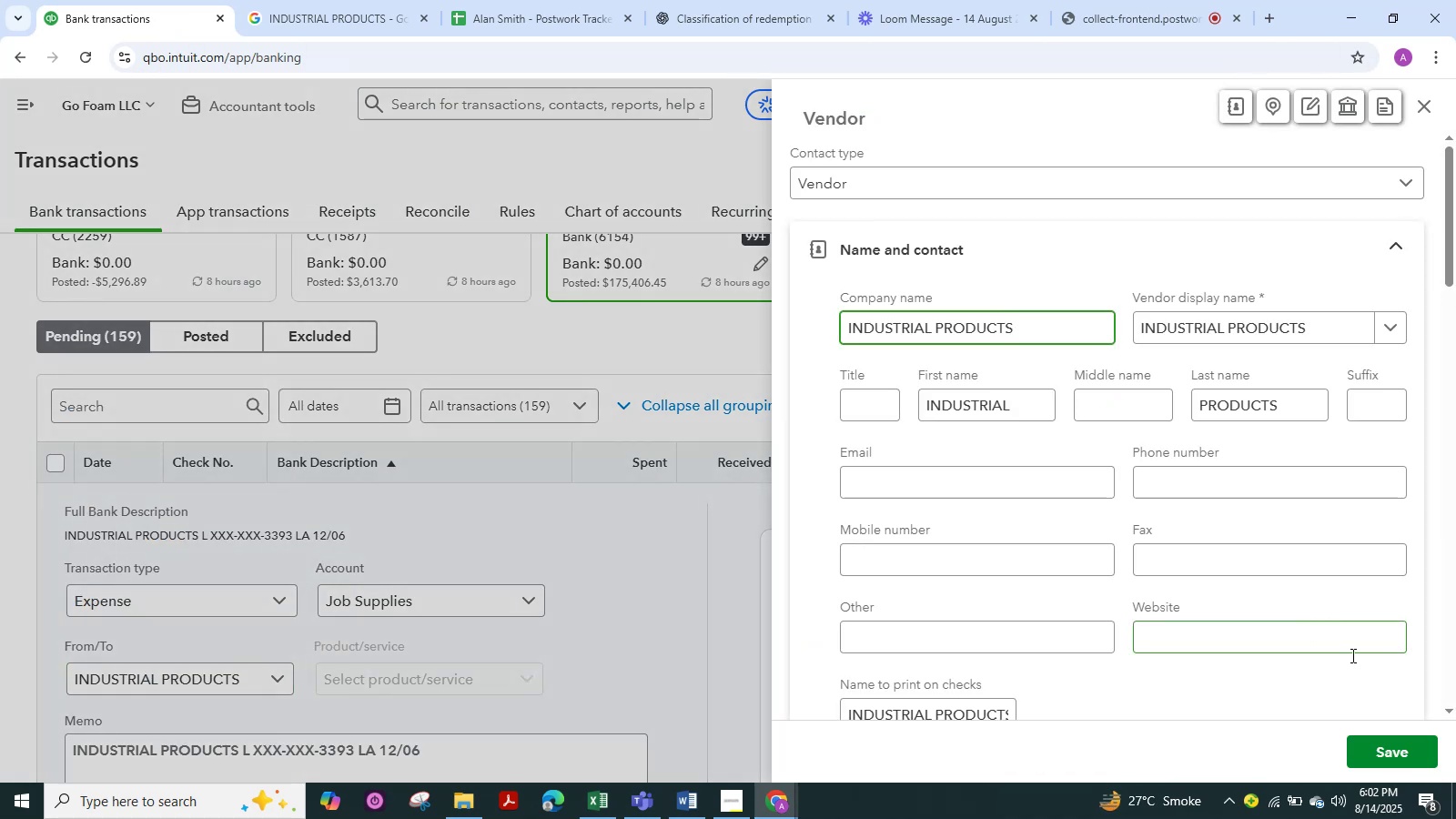 
left_click([1368, 739])
 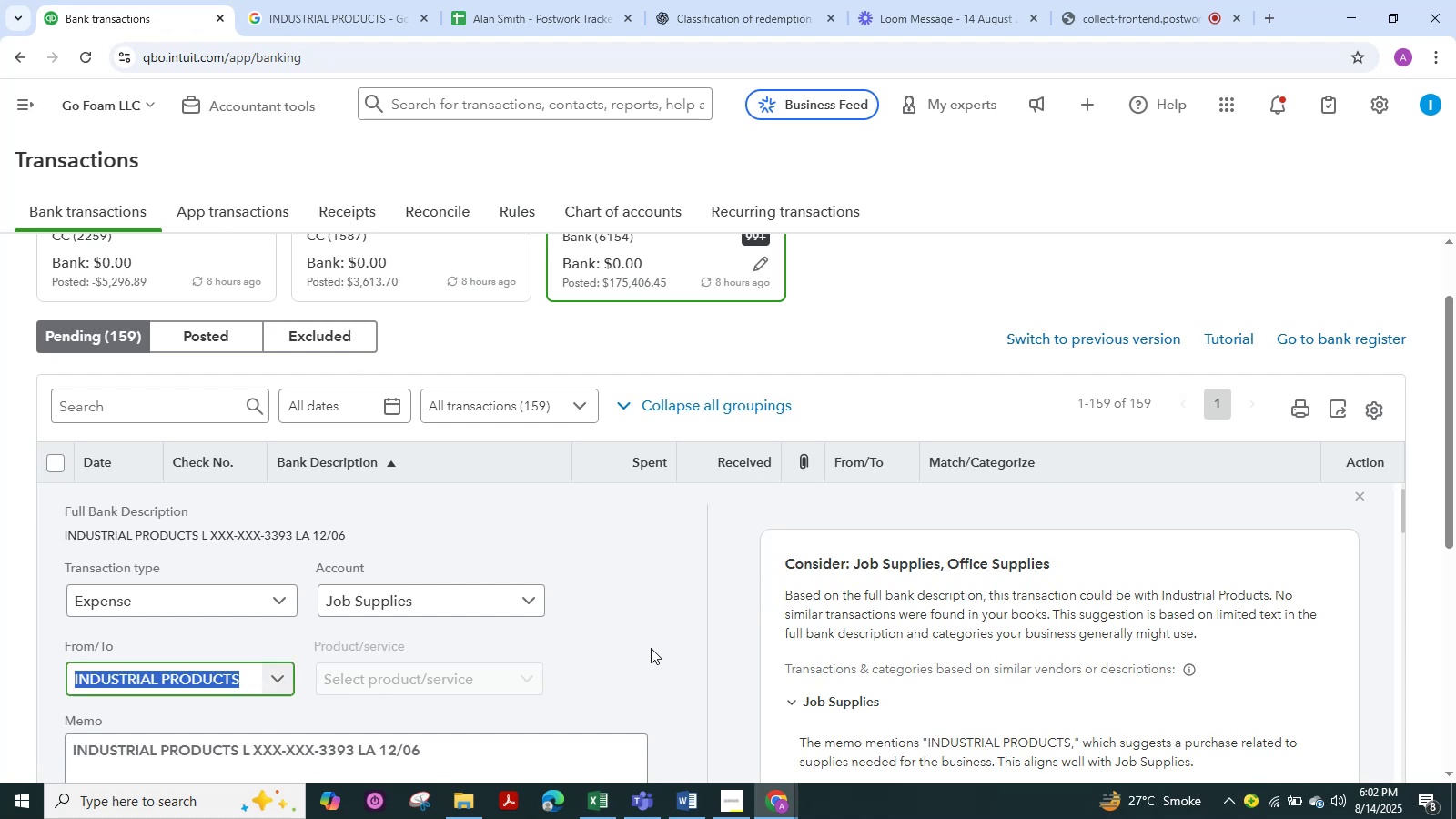 
left_click([445, 603])
 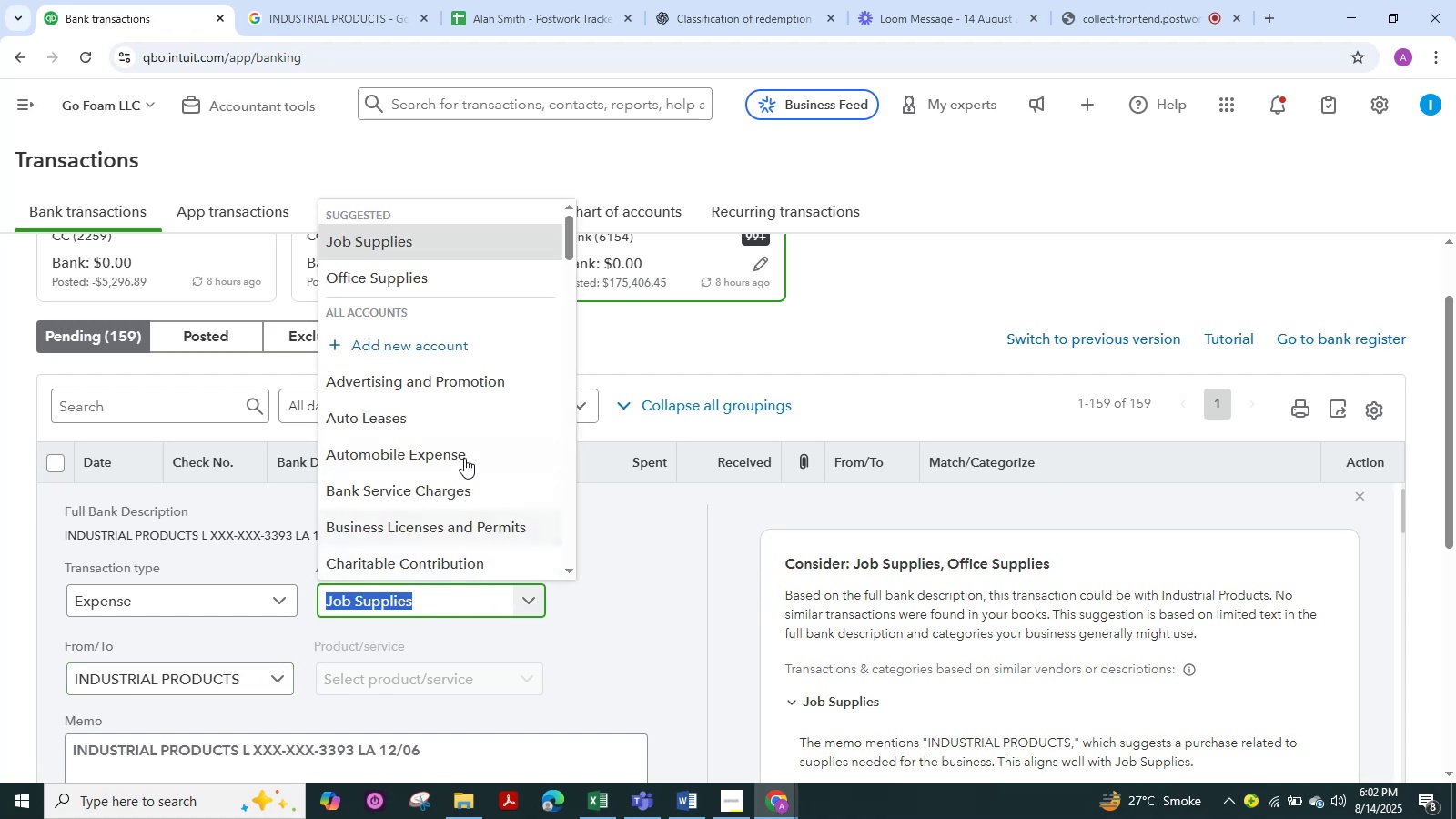 
scroll: coordinate [460, 509], scroll_direction: down, amount: 14.0
 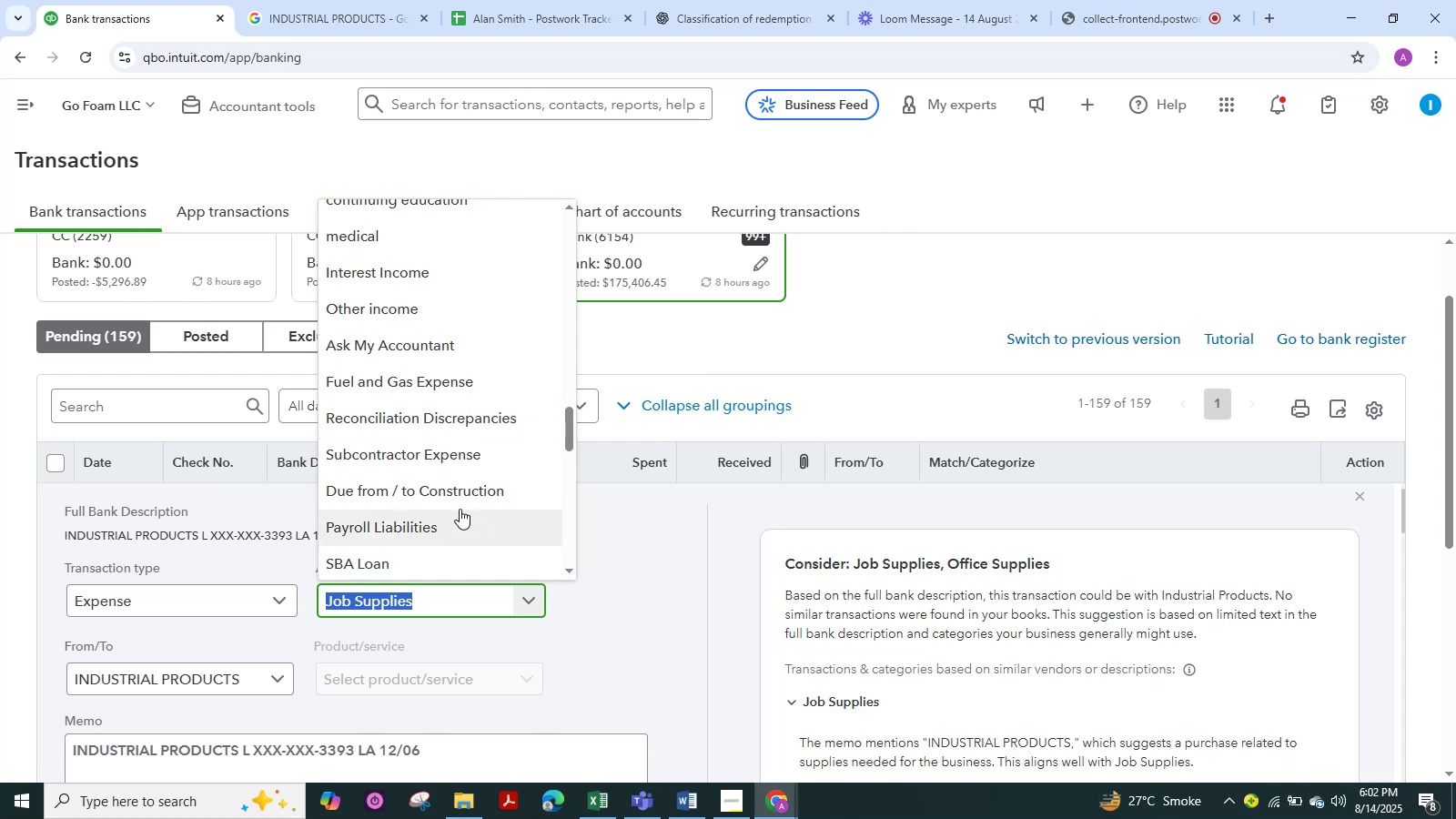 
scroll: coordinate [454, 428], scroll_direction: up, amount: 11.0
 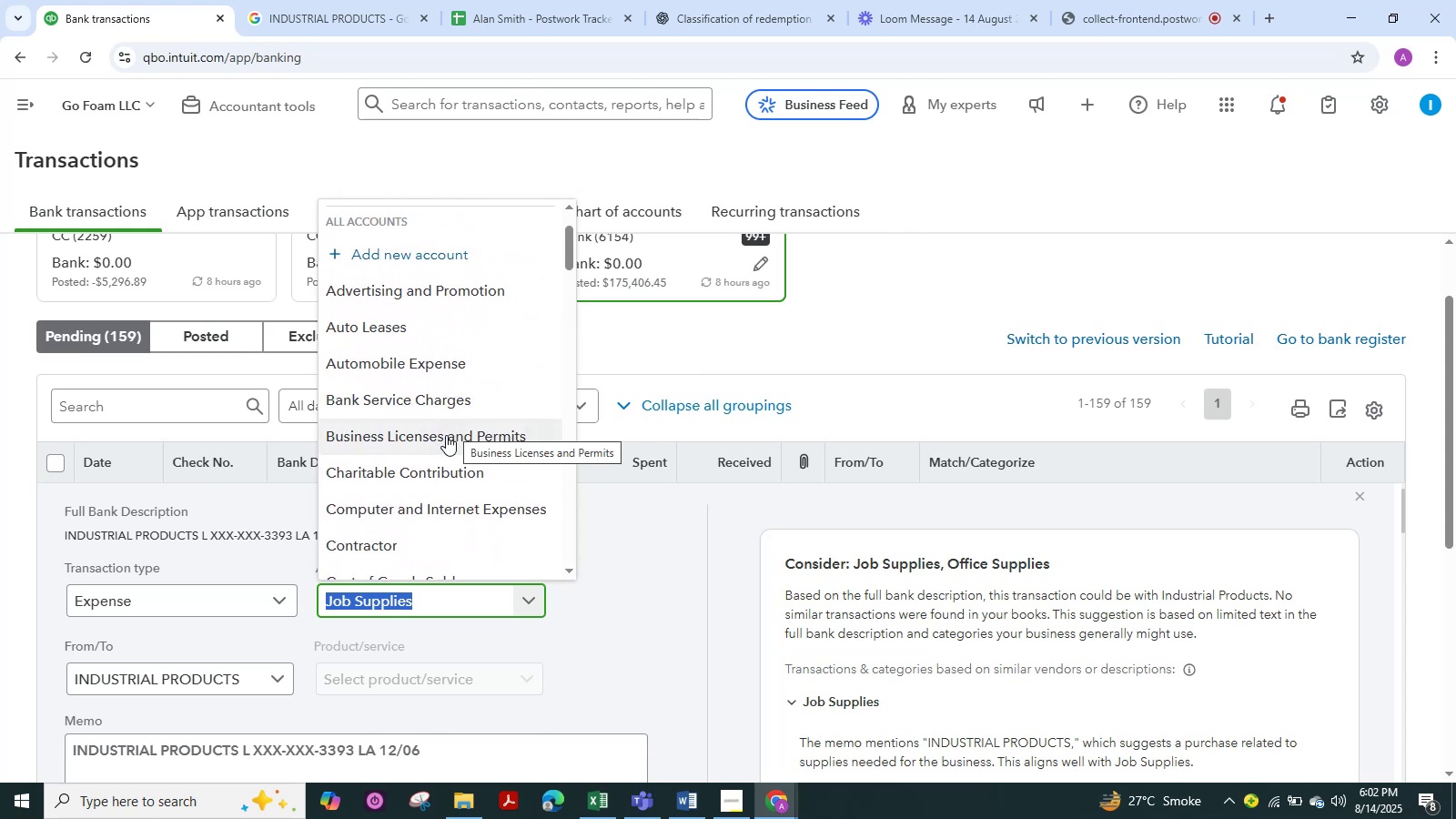 
scroll: coordinate [450, 438], scroll_direction: down, amount: 8.0
 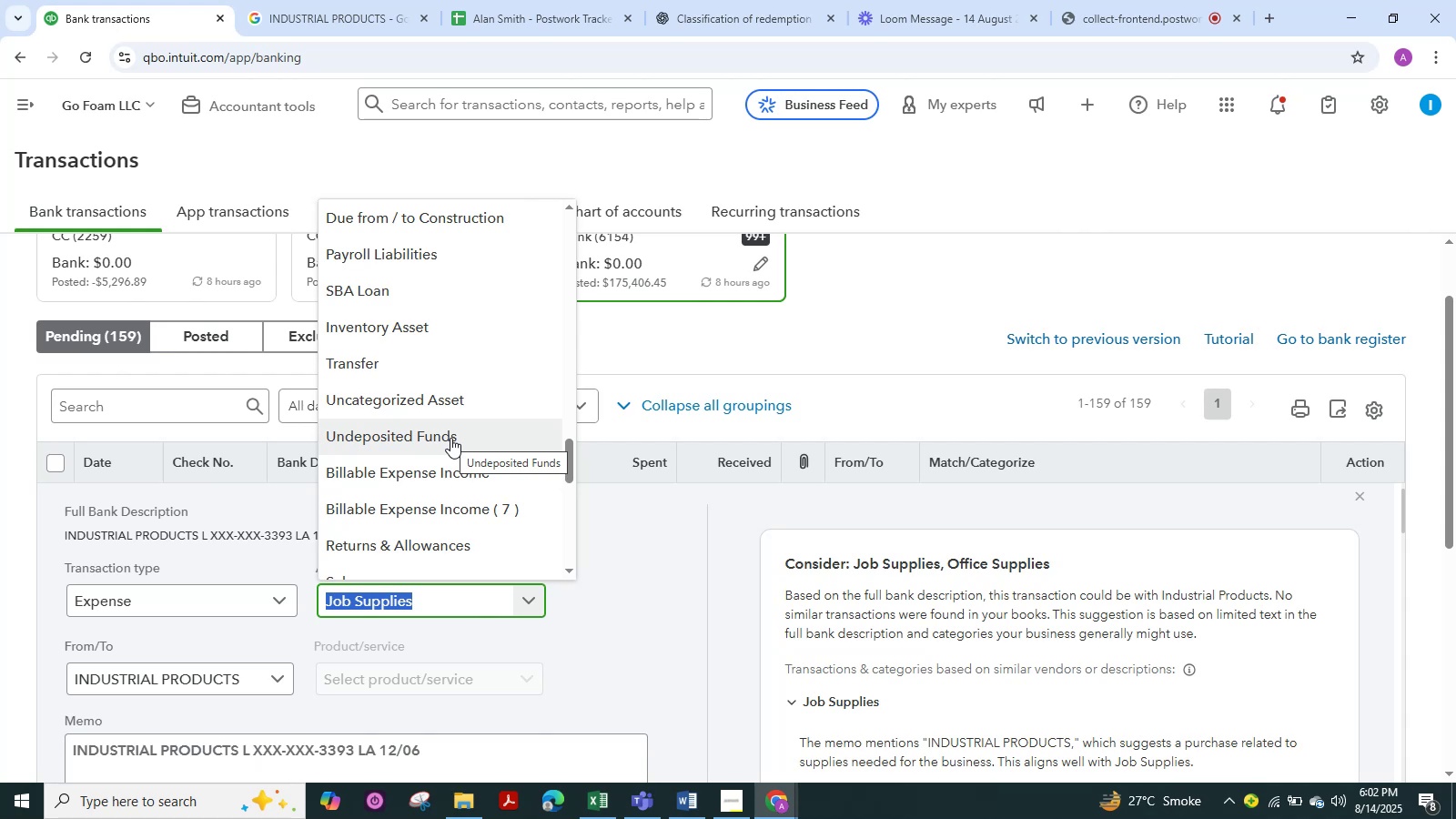 
wait(17.0)
 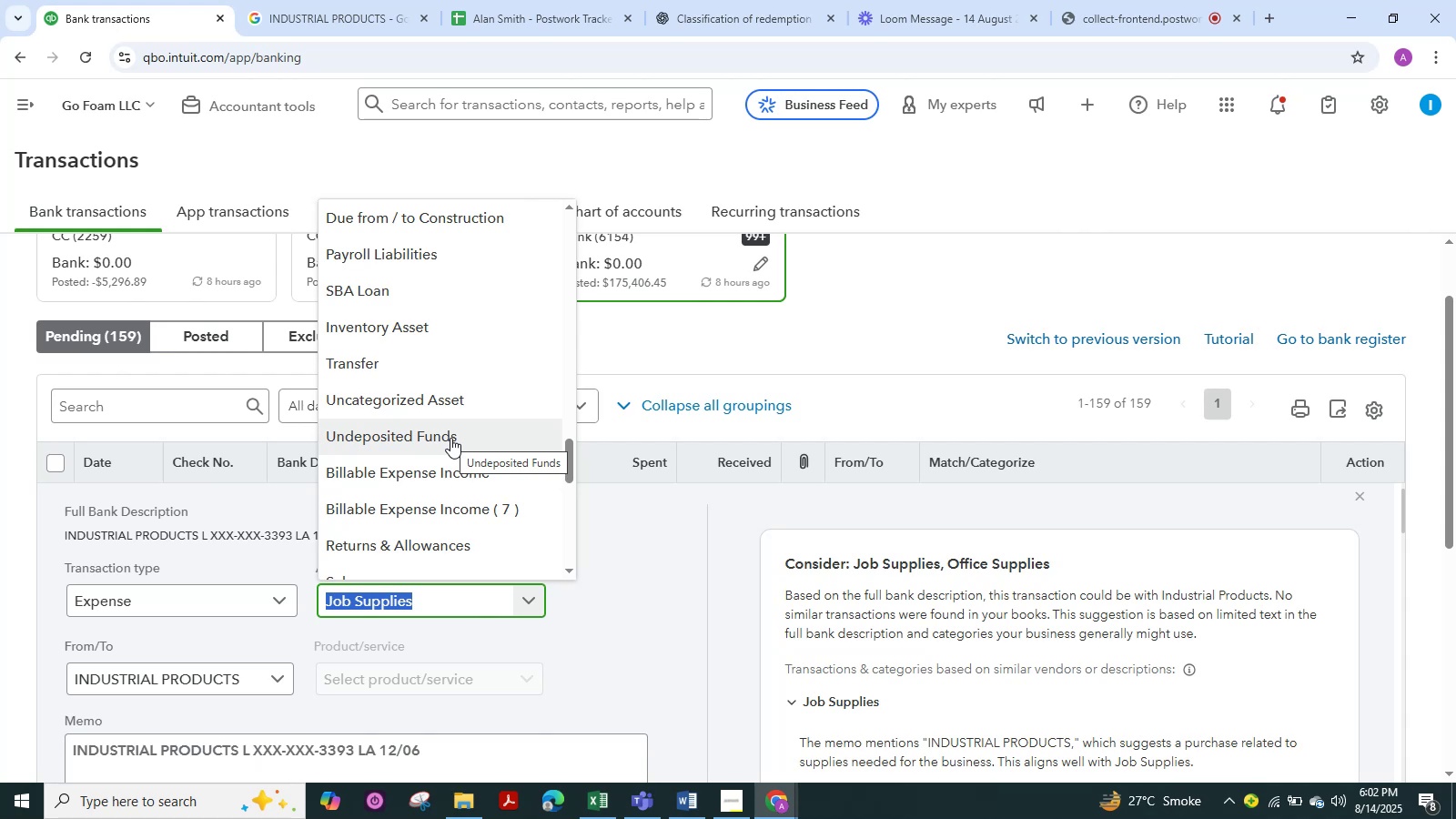 
scroll: coordinate [450, 438], scroll_direction: up, amount: 8.0
 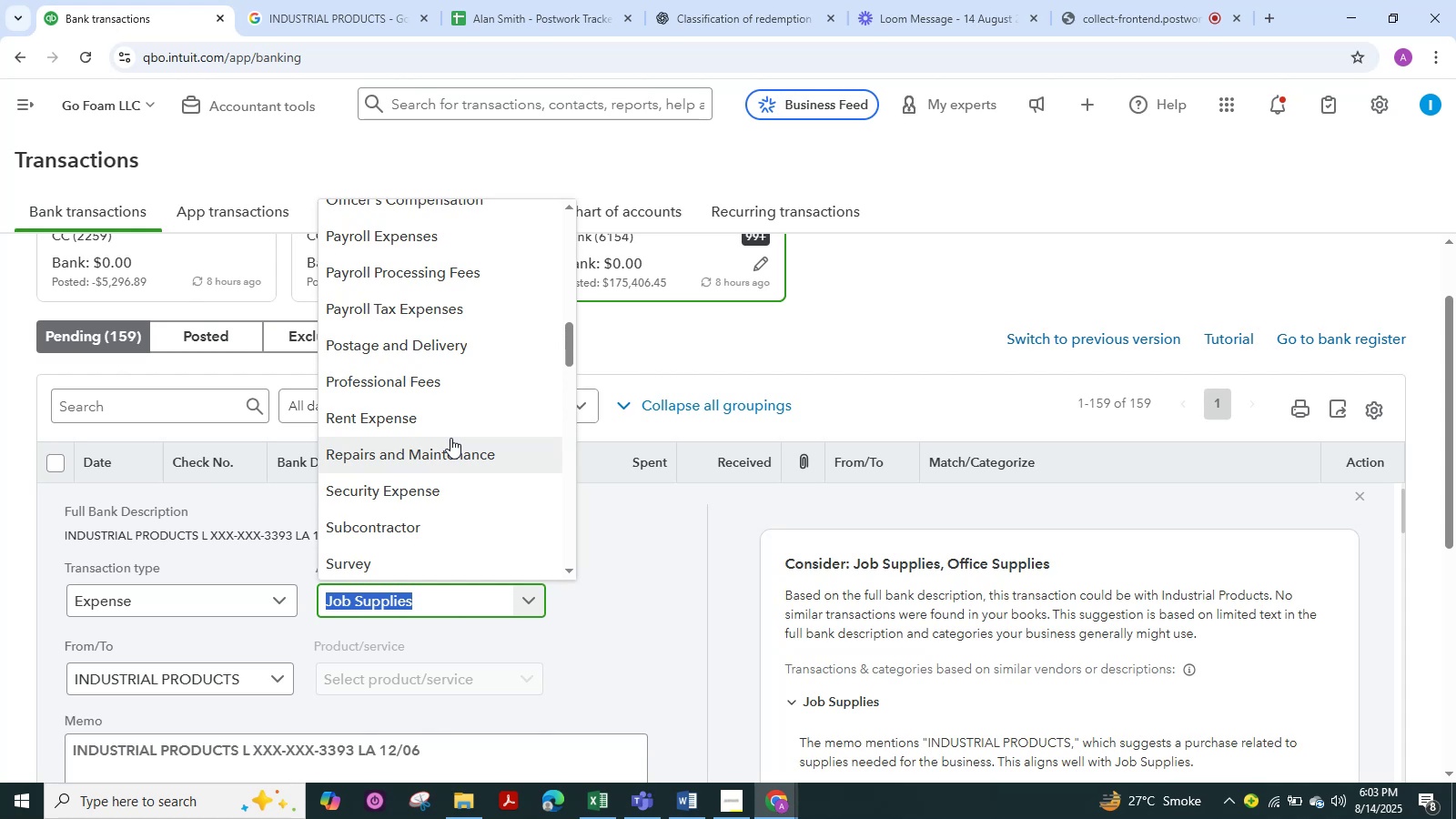 
wait(7.18)
 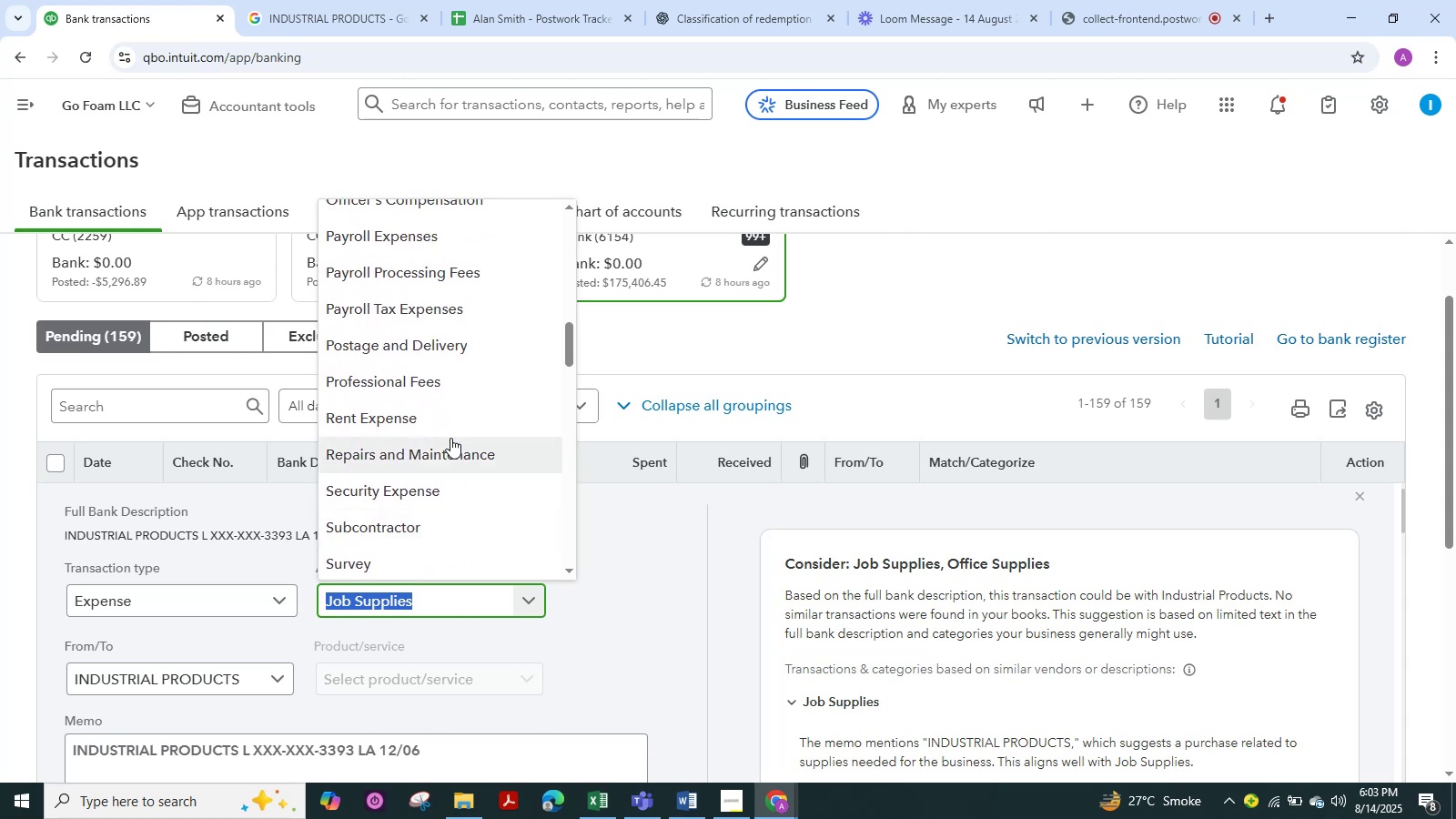 
type(supplies)
 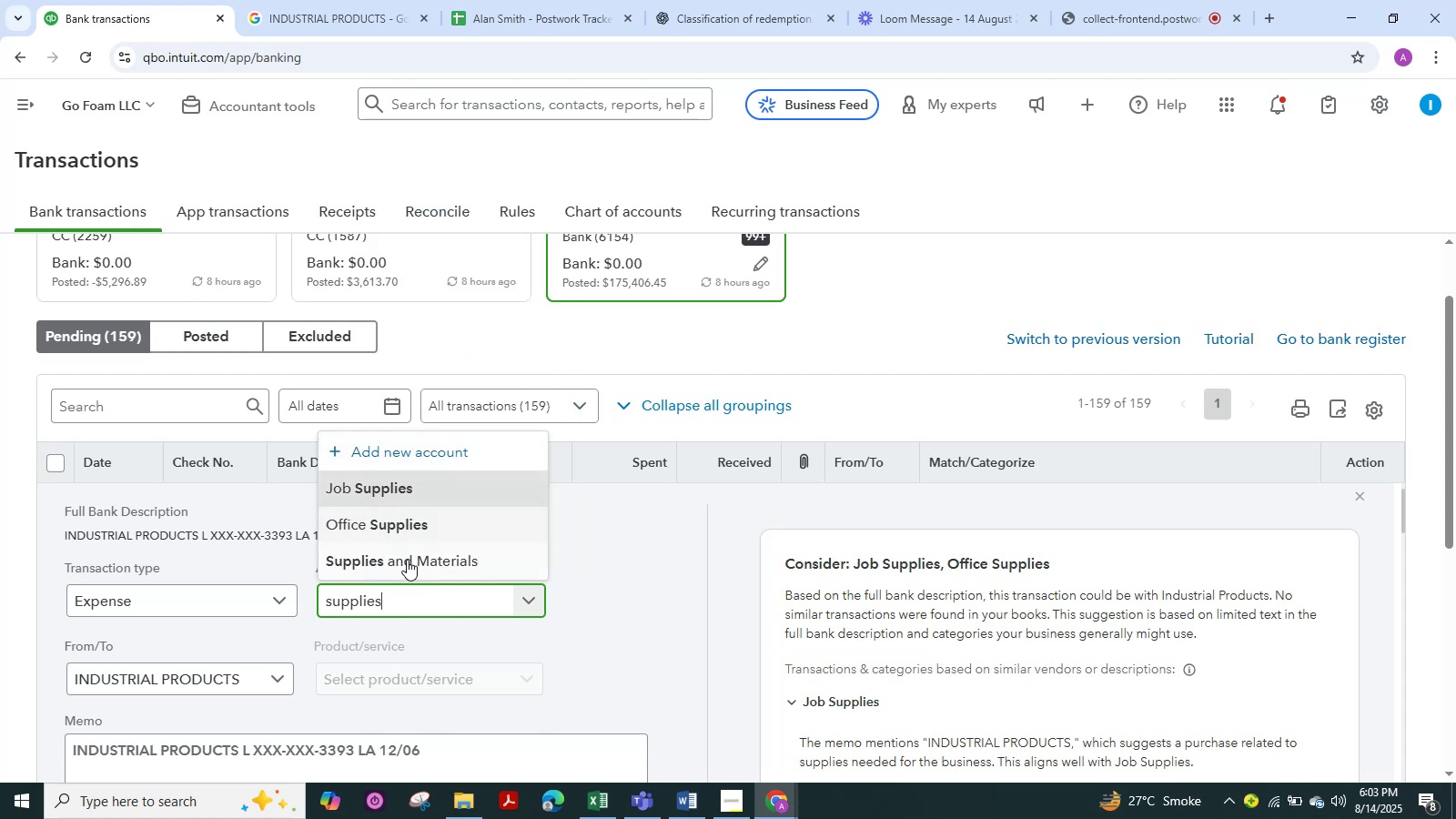 
left_click([407, 560])
 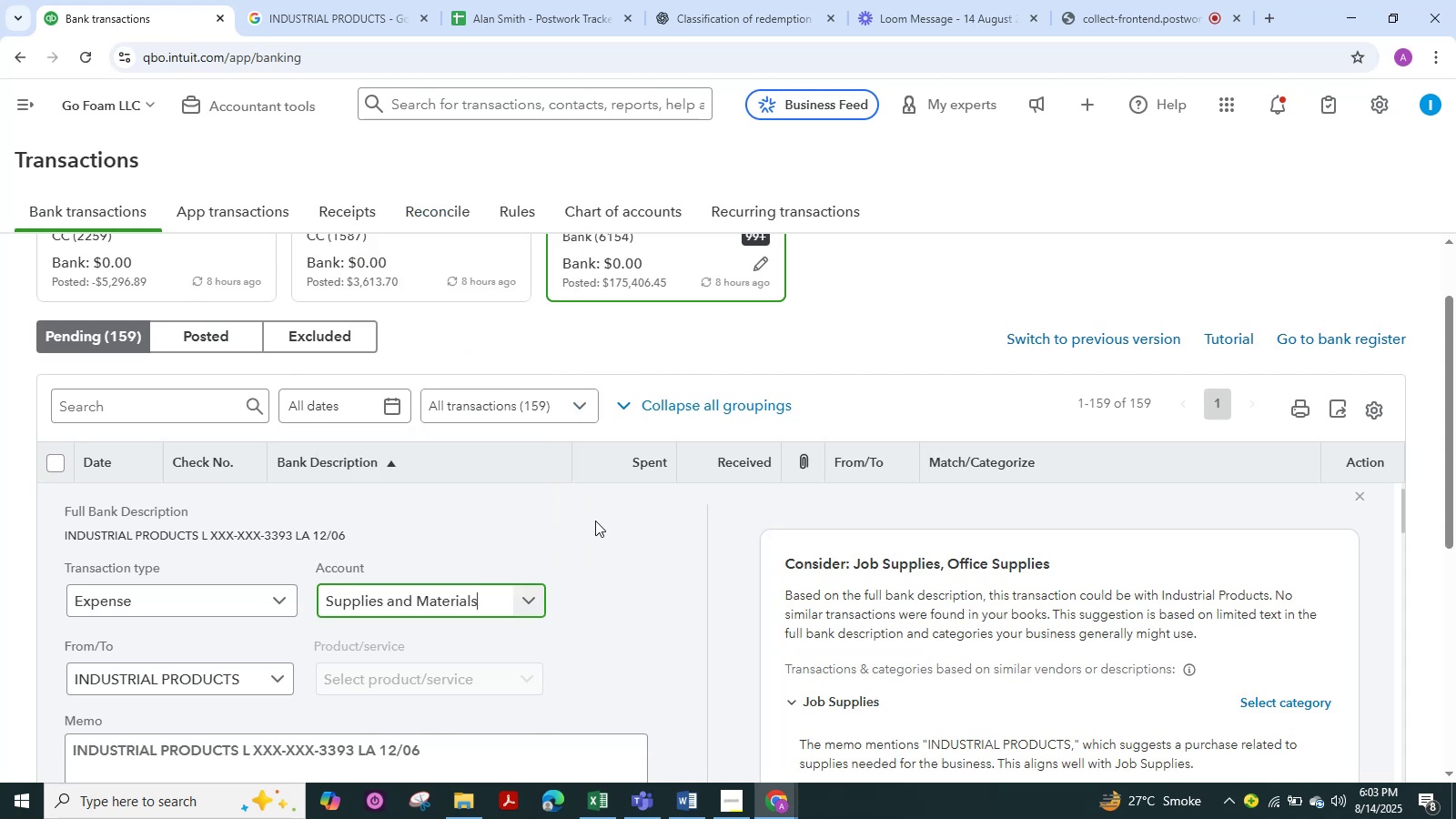 
scroll: coordinate [358, 598], scroll_direction: down, amount: 5.0
 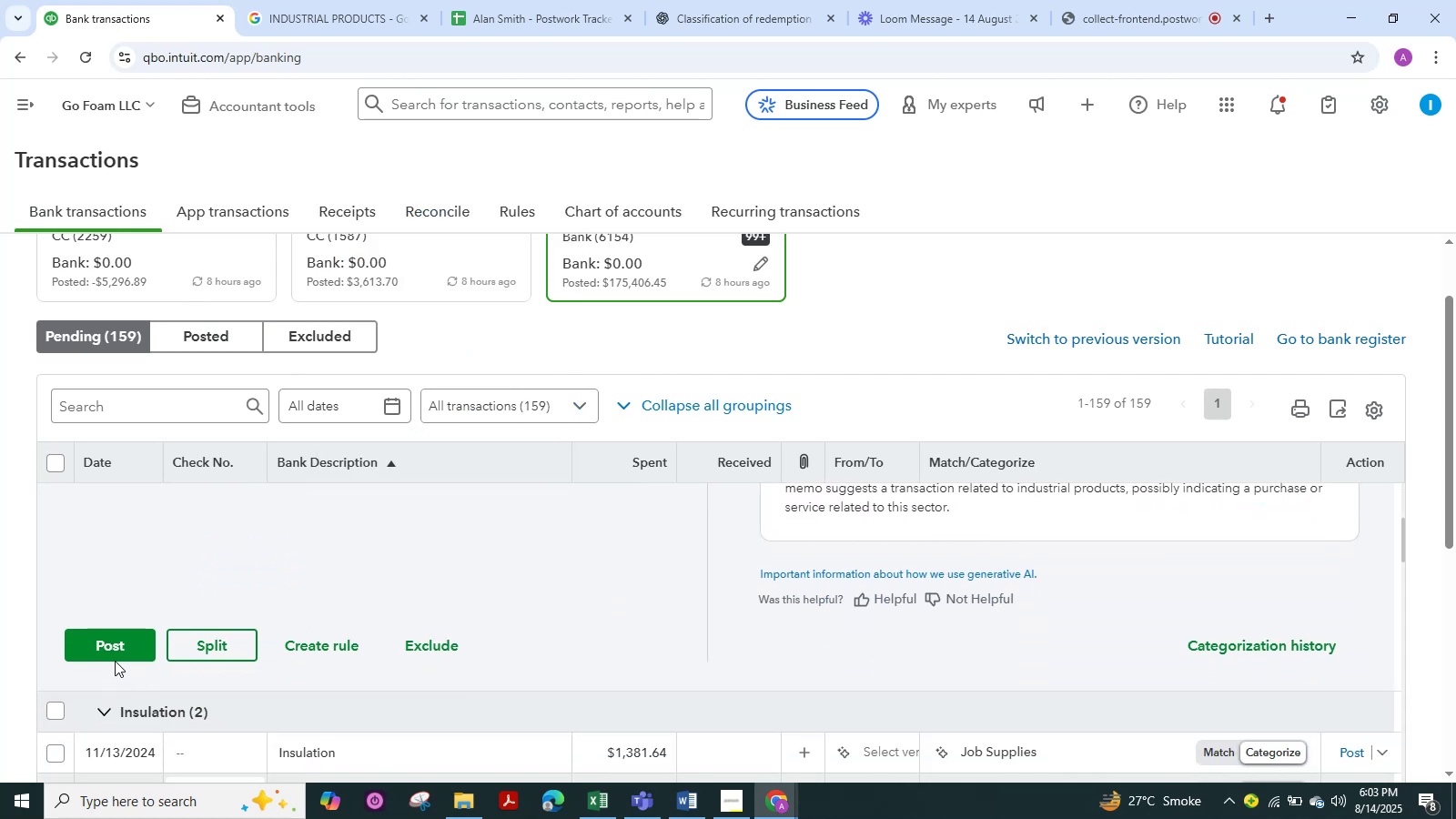 
double_click([122, 644])
 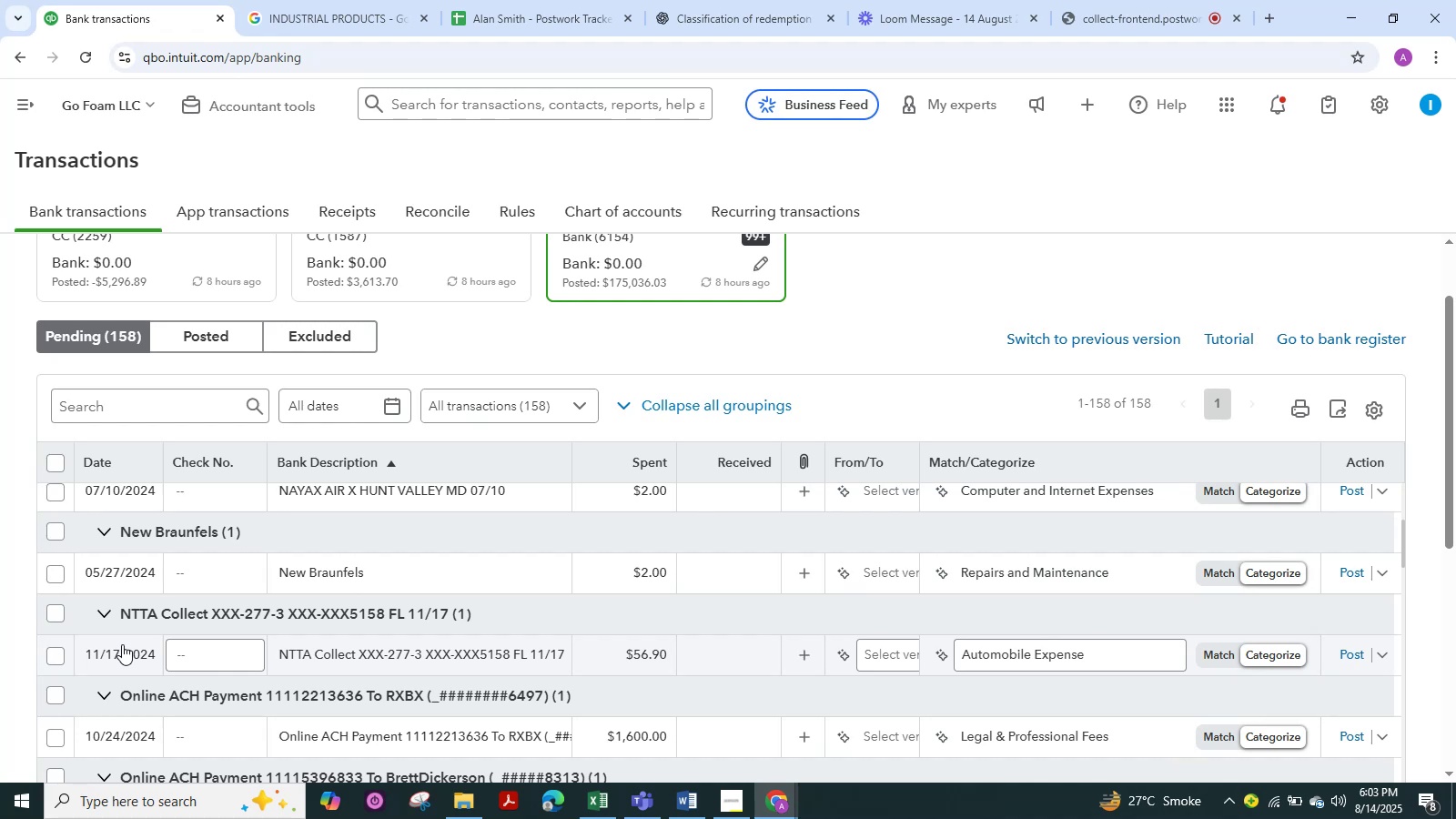 
wait(19.72)
 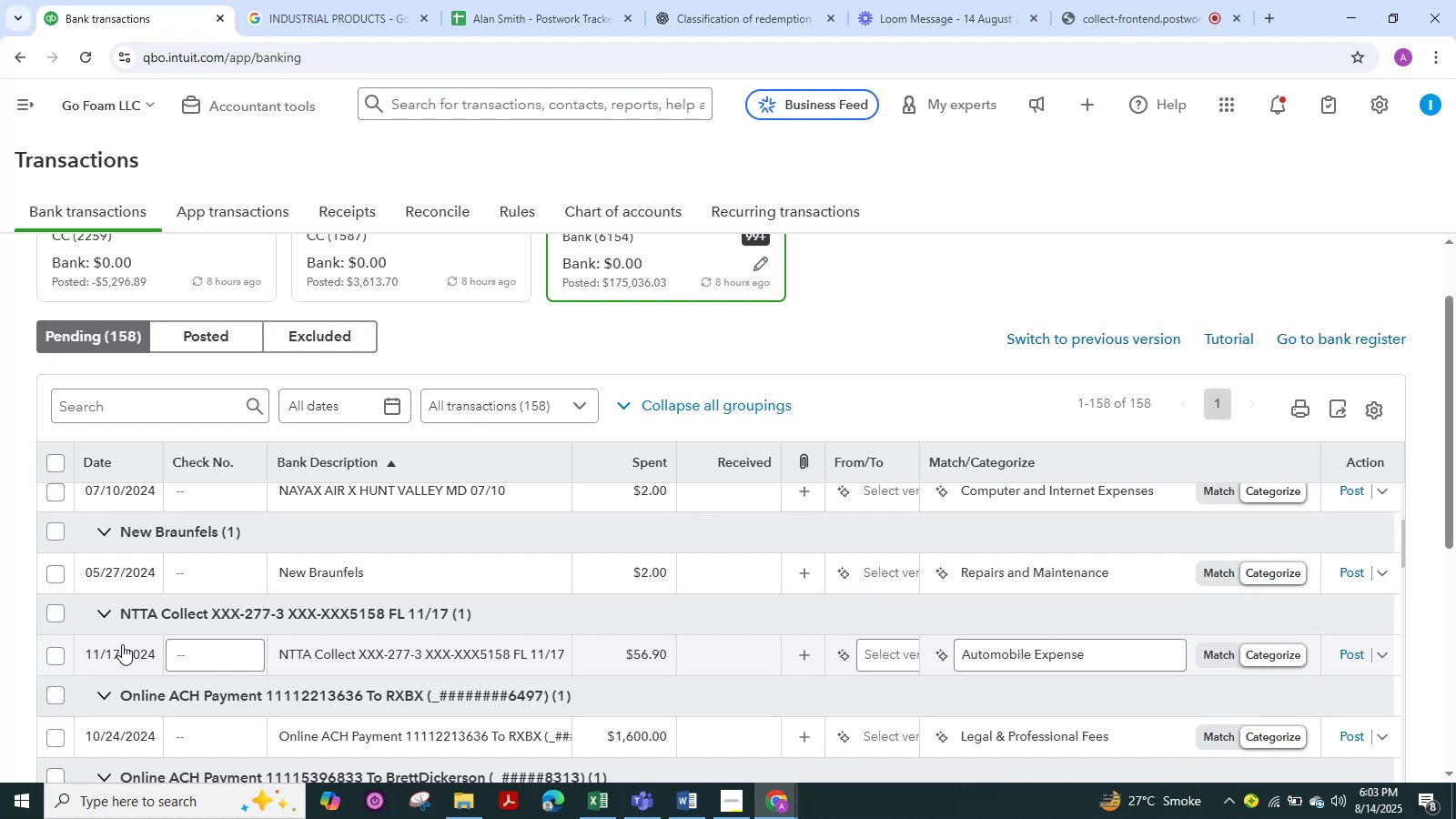 
scroll: coordinate [268, 602], scroll_direction: up, amount: 4.0
 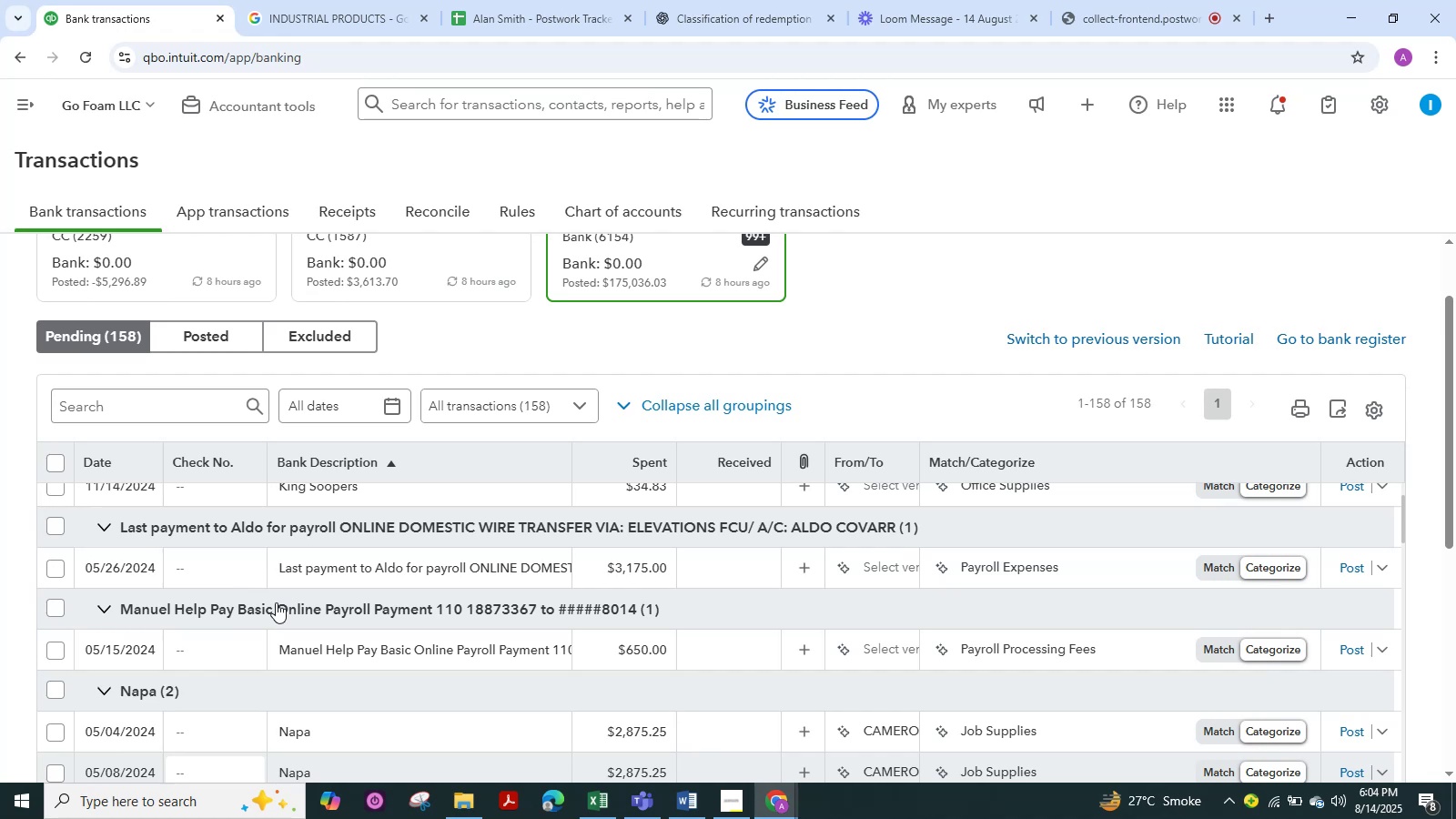 
wait(32.54)
 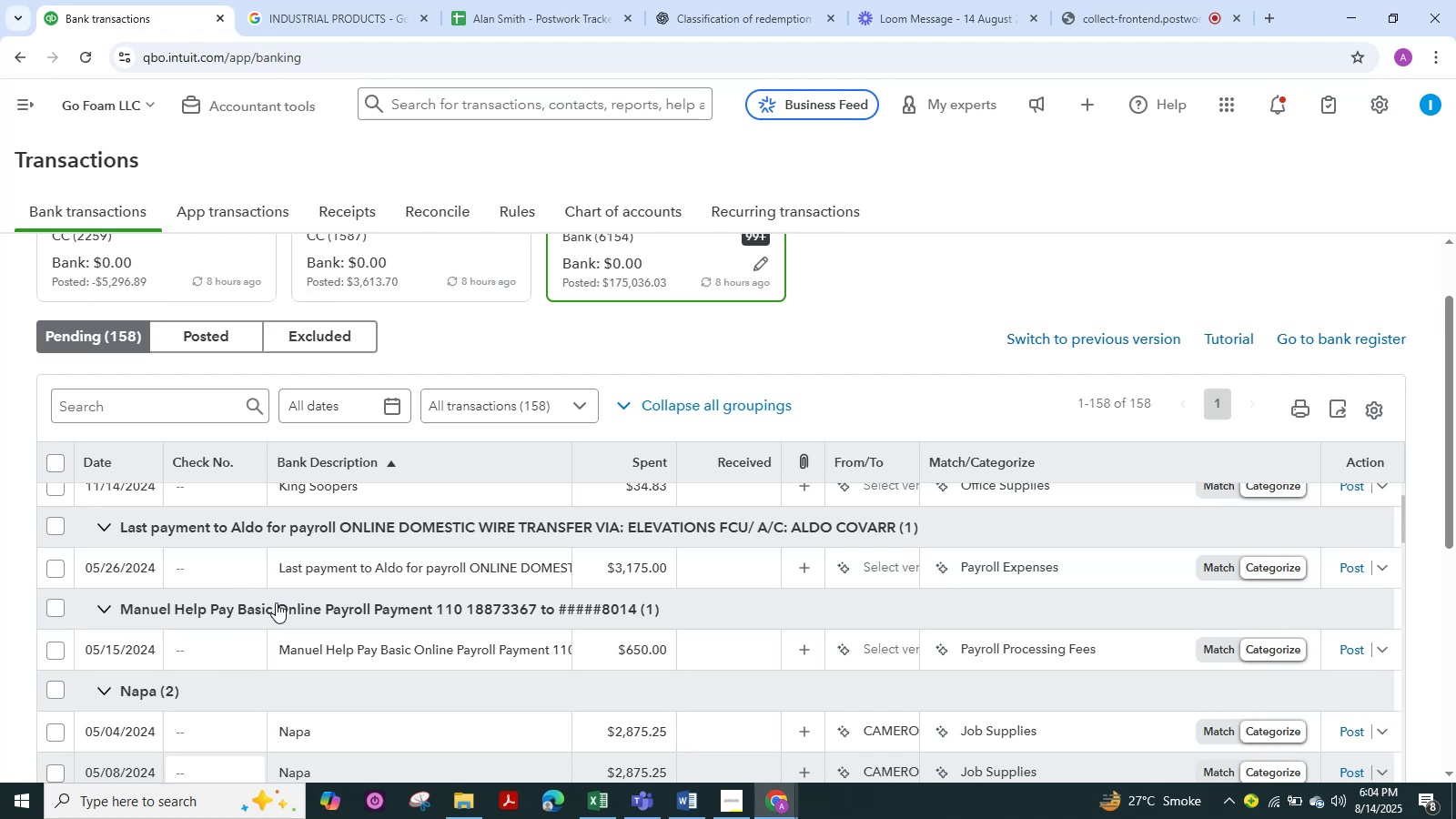 
scroll: coordinate [383, 599], scroll_direction: up, amount: 1.0
 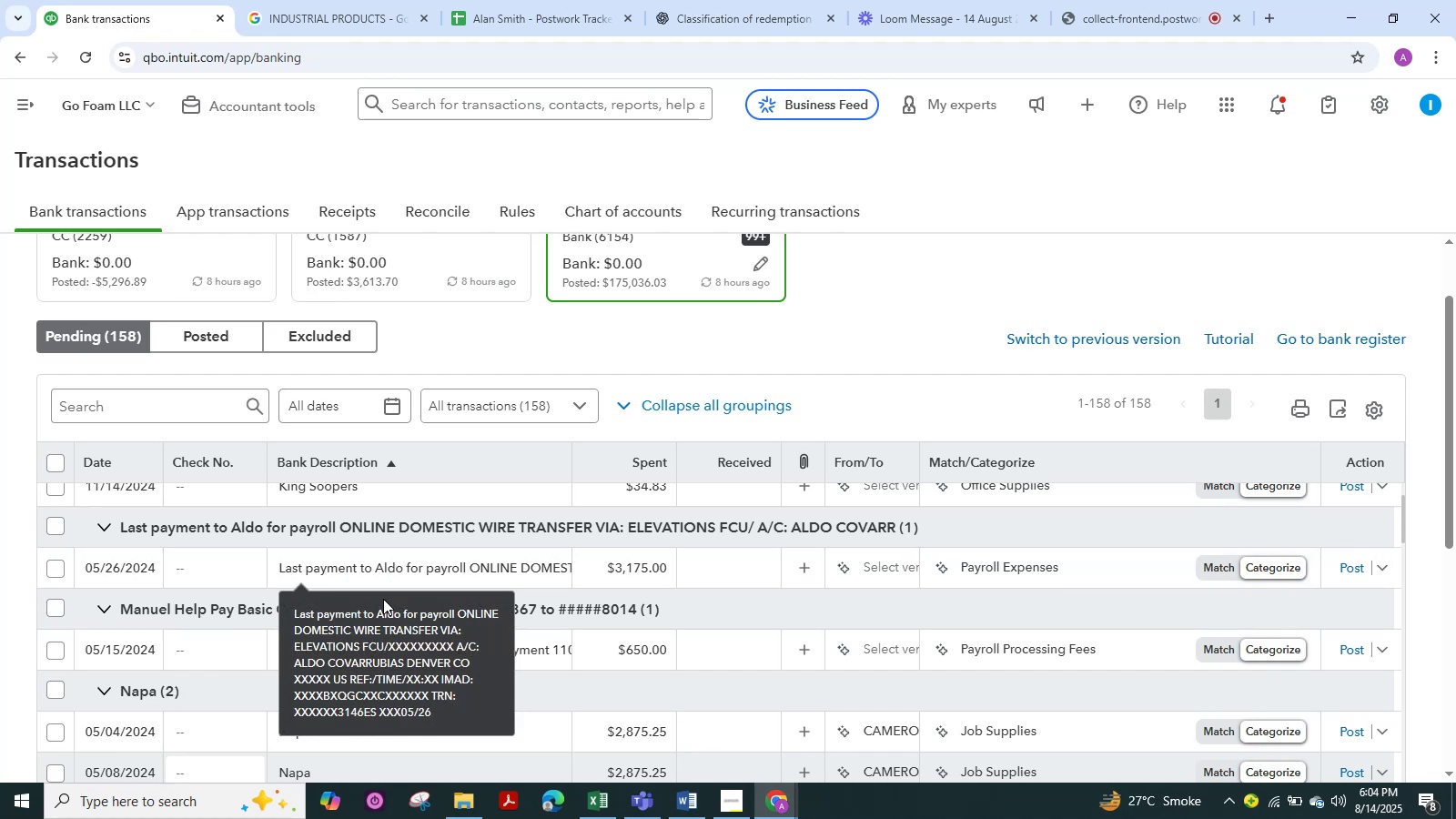 
mouse_move([138, -15])
 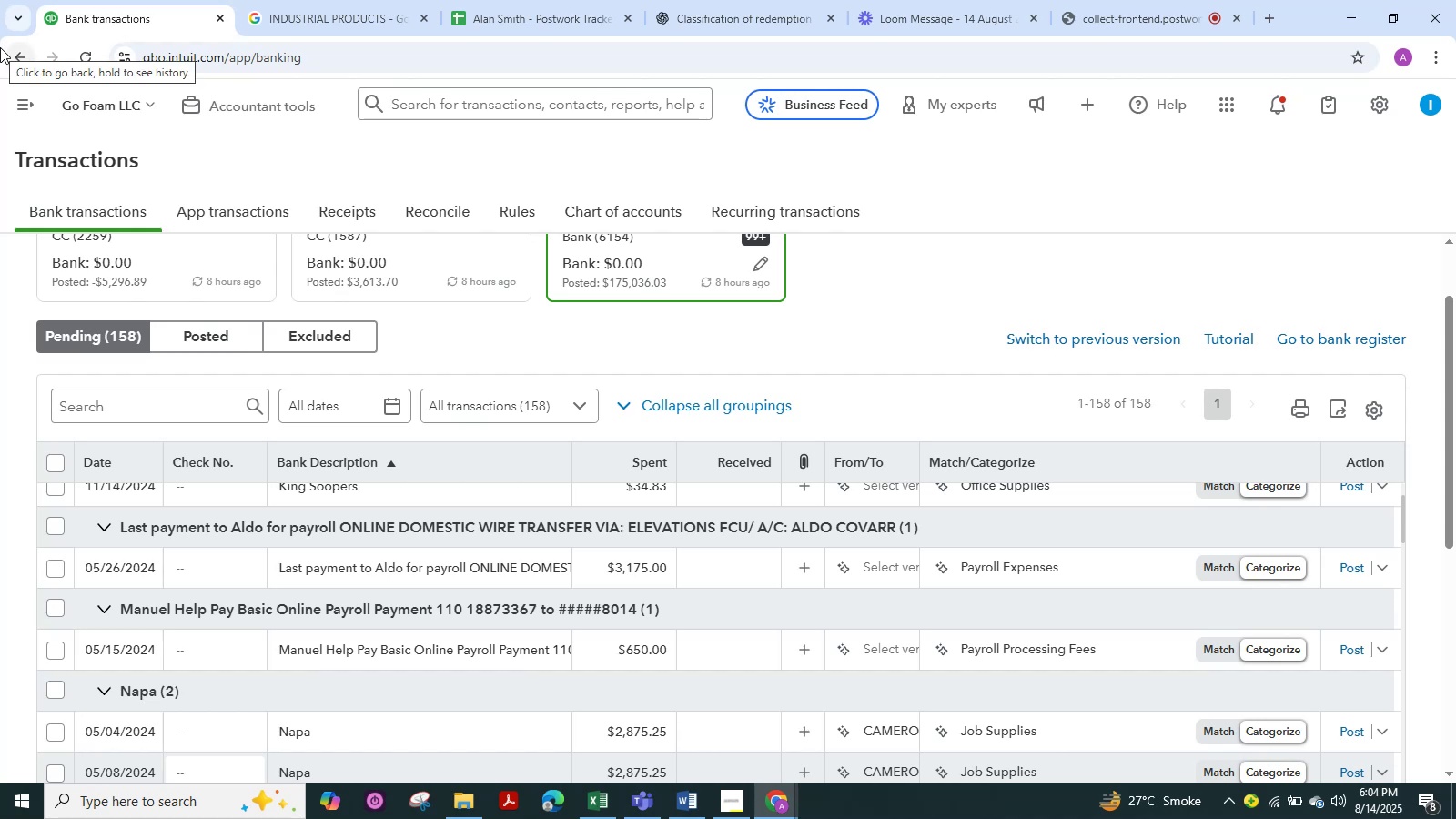 
wait(13.33)
 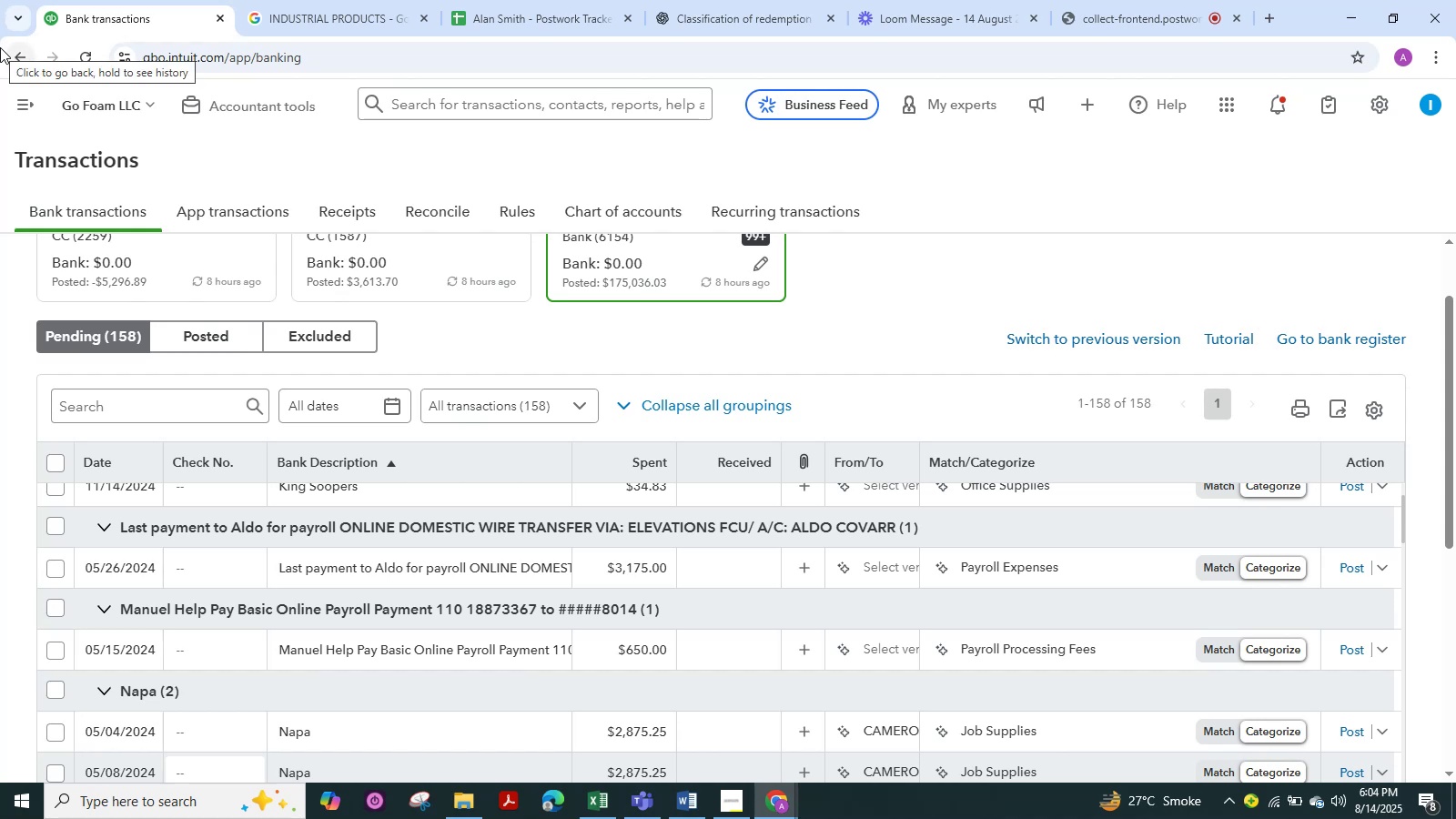 
scroll: coordinate [726, 686], scroll_direction: up, amount: 8.0
 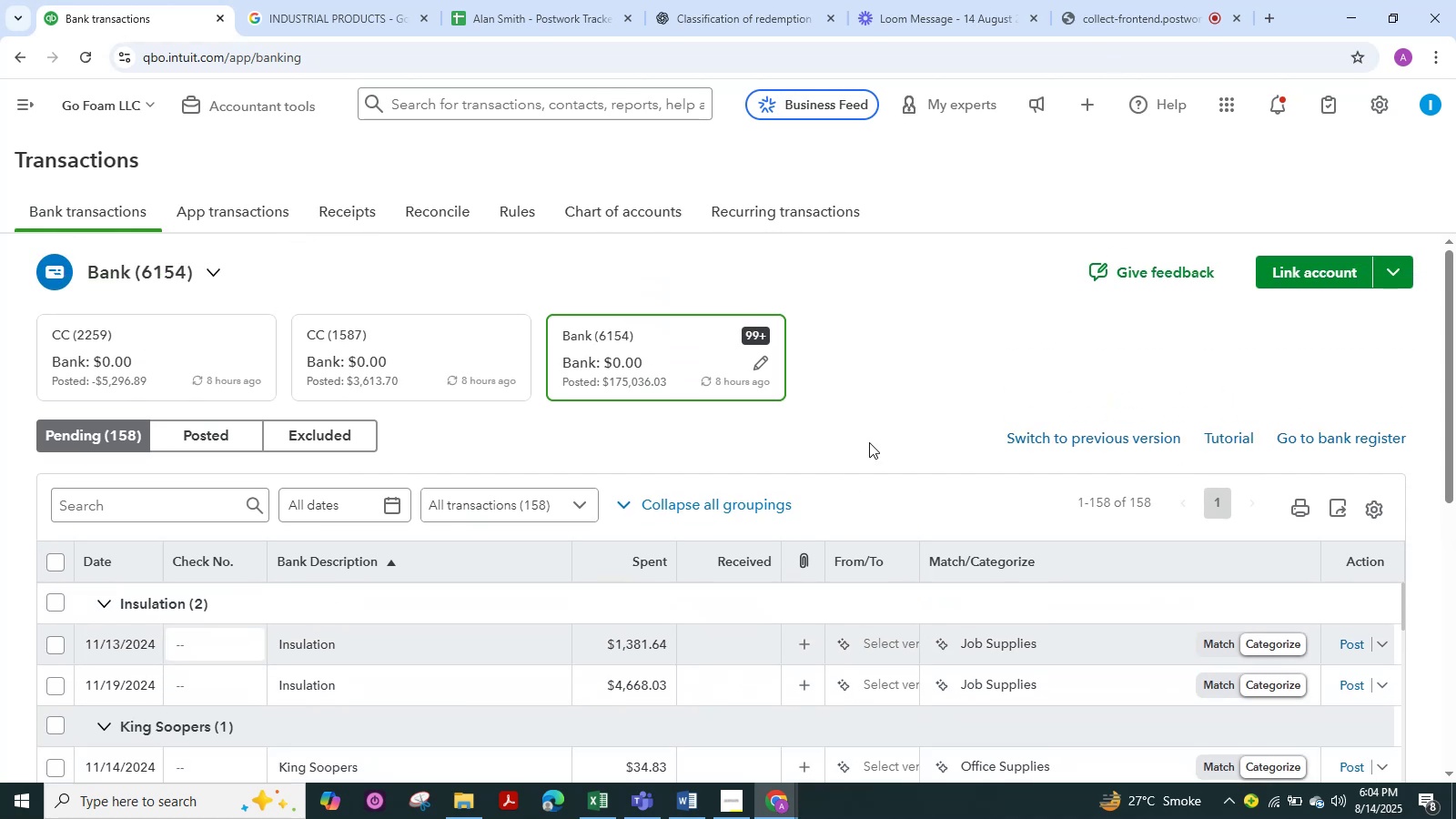 
scroll: coordinate [869, 442], scroll_direction: down, amount: 2.0
 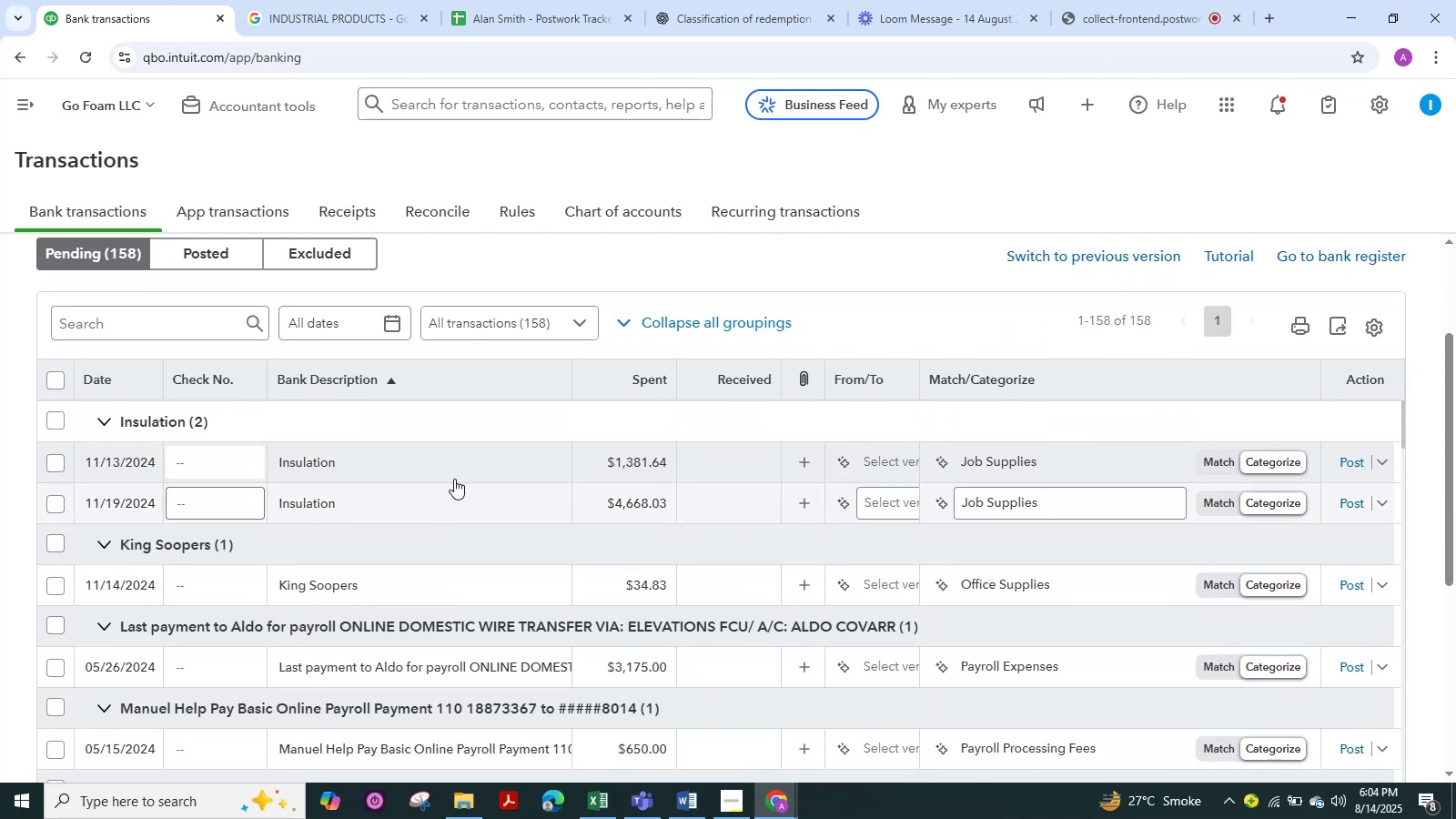 
left_click([455, 477])
 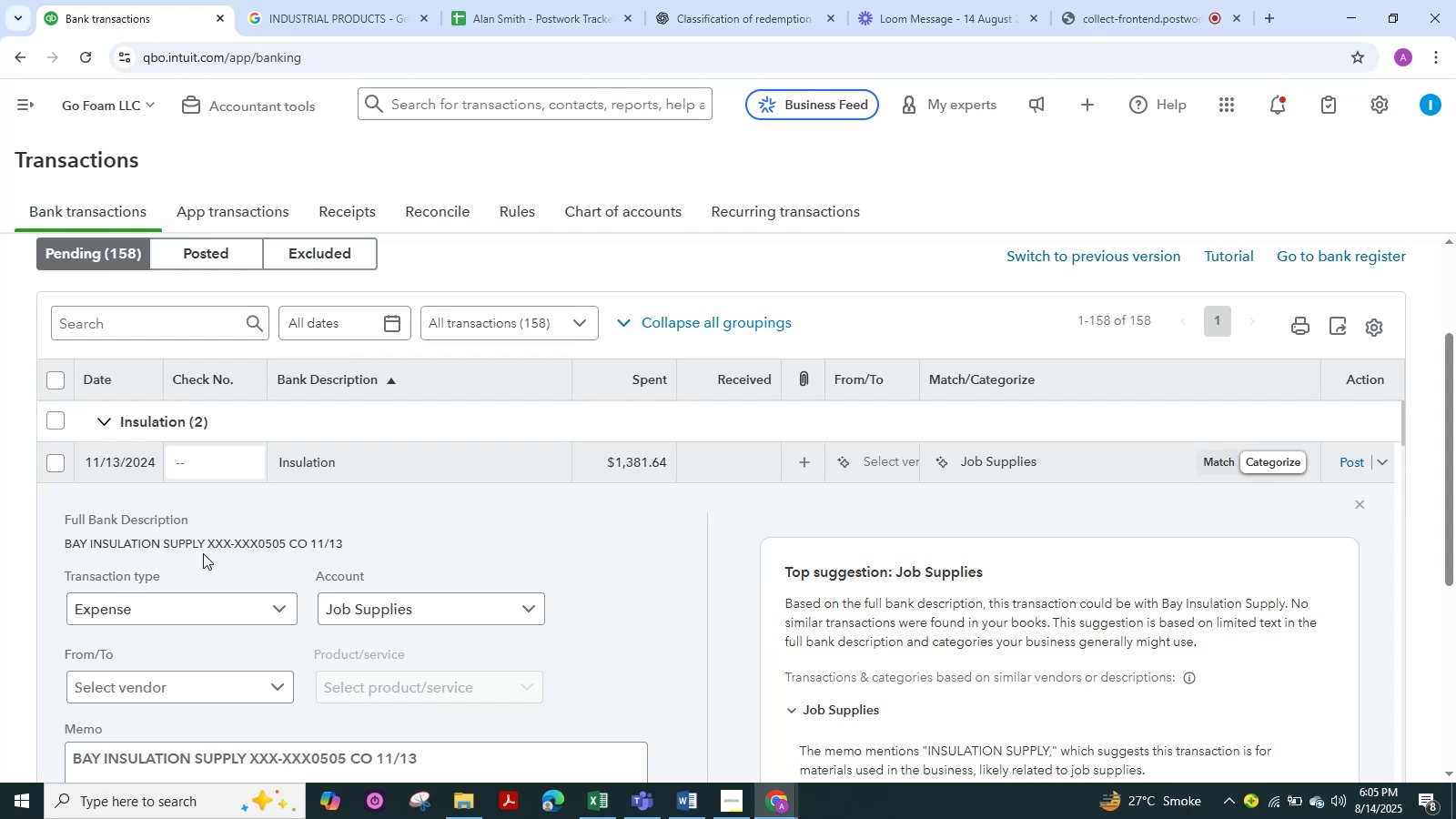 
wait(38.22)
 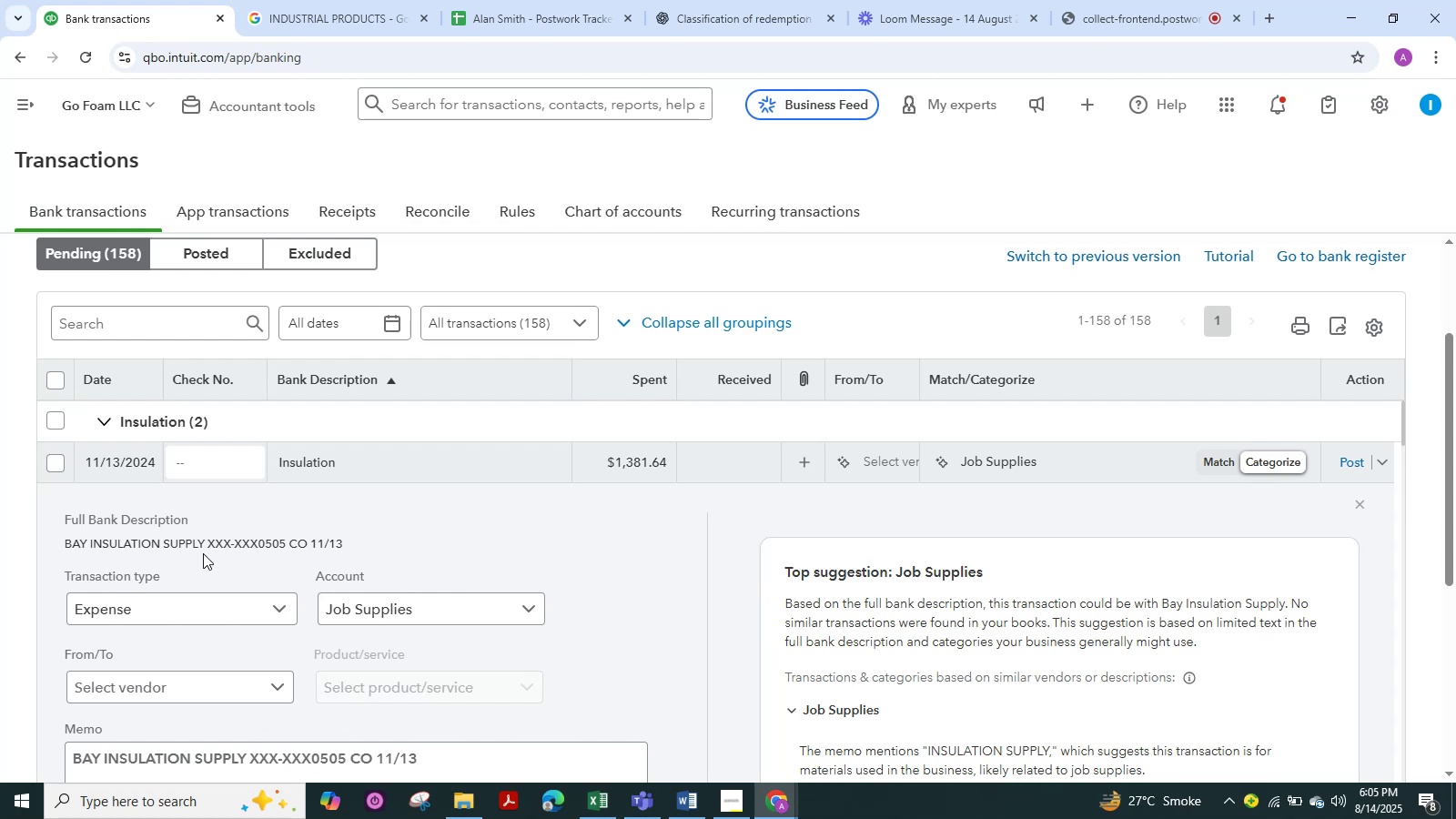 
scroll: coordinate [305, 616], scroll_direction: down, amount: 2.0
 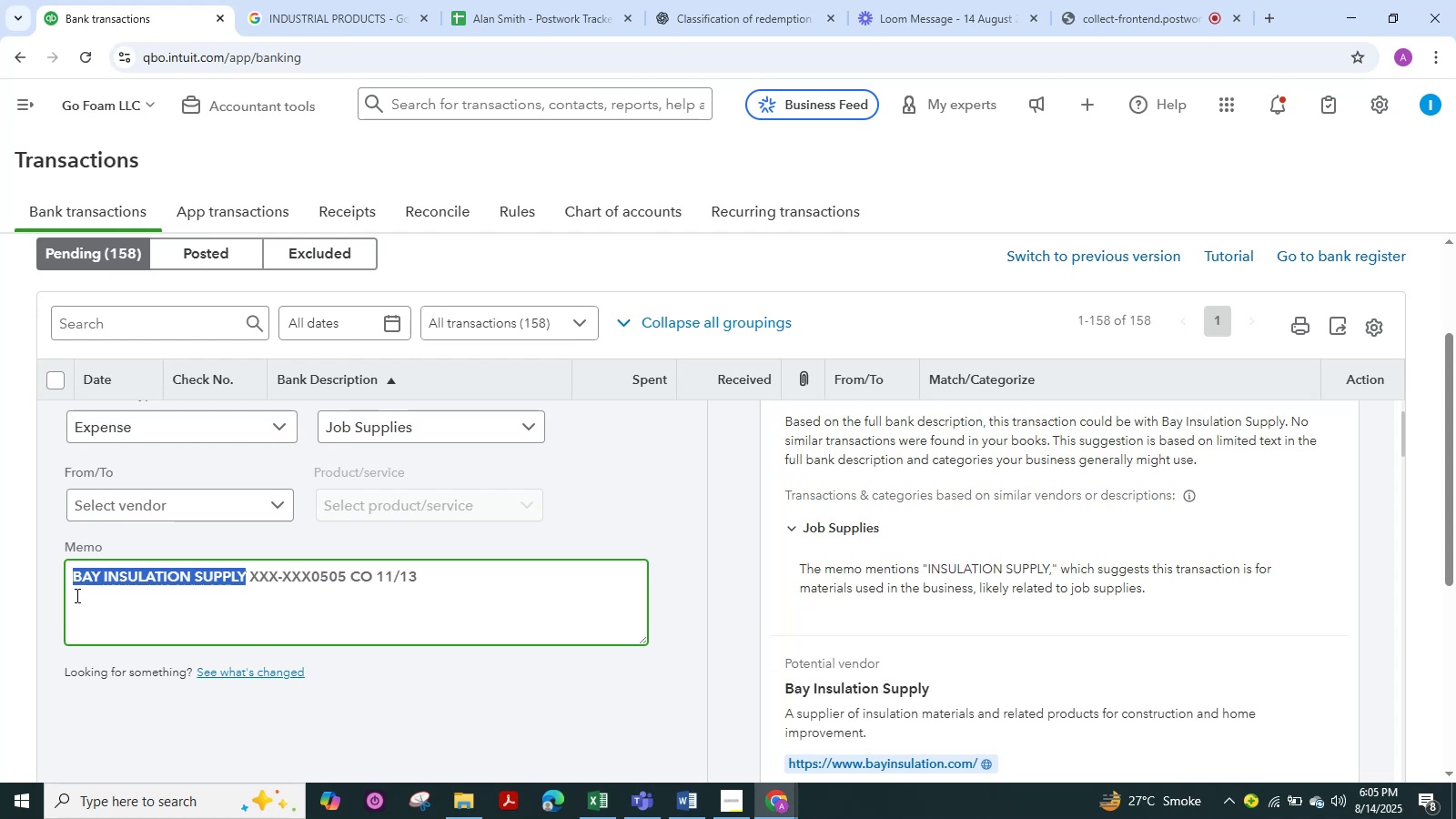 
wait(24.58)
 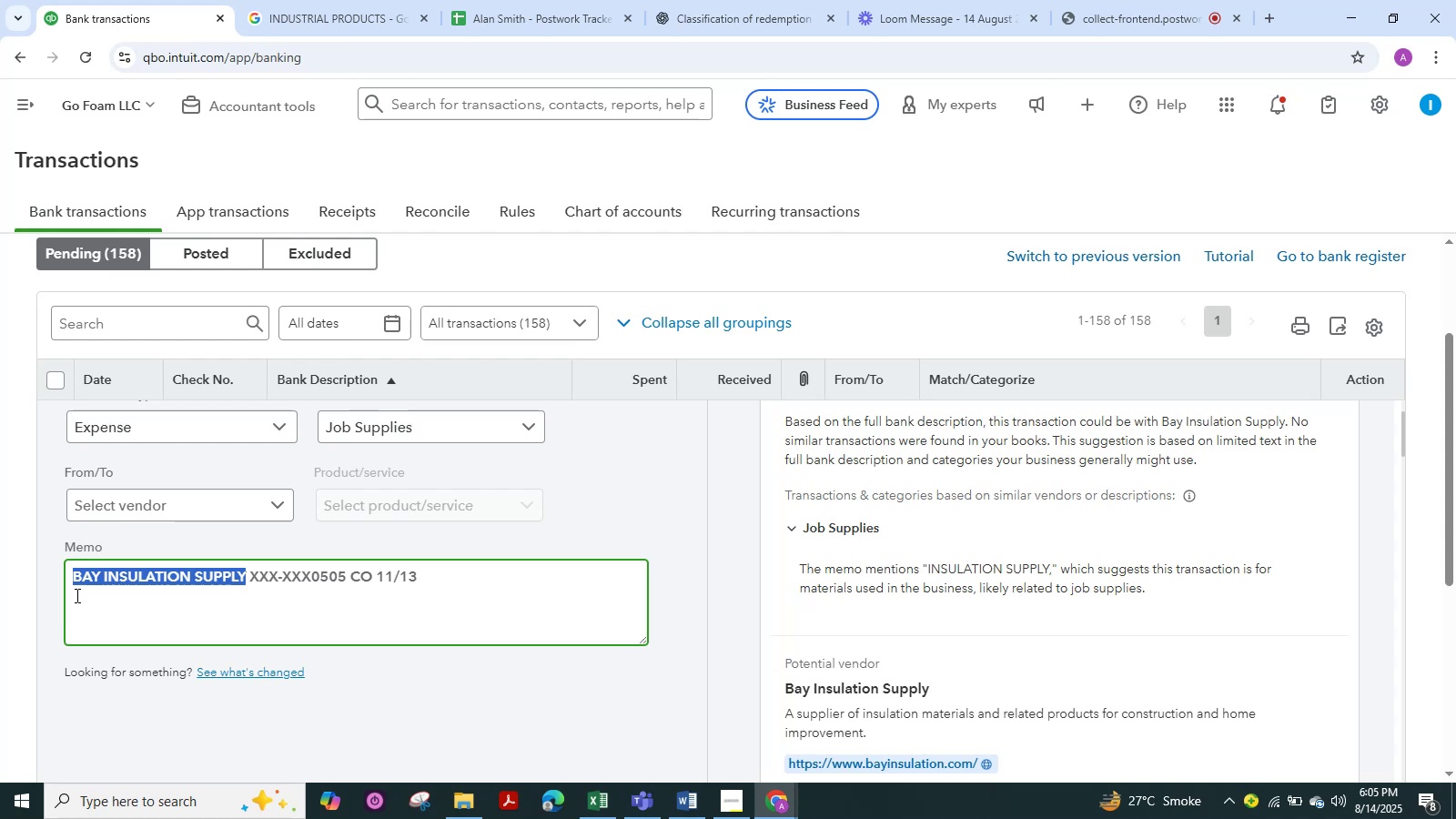 
scroll: coordinate [581, 560], scroll_direction: up, amount: 16.0
 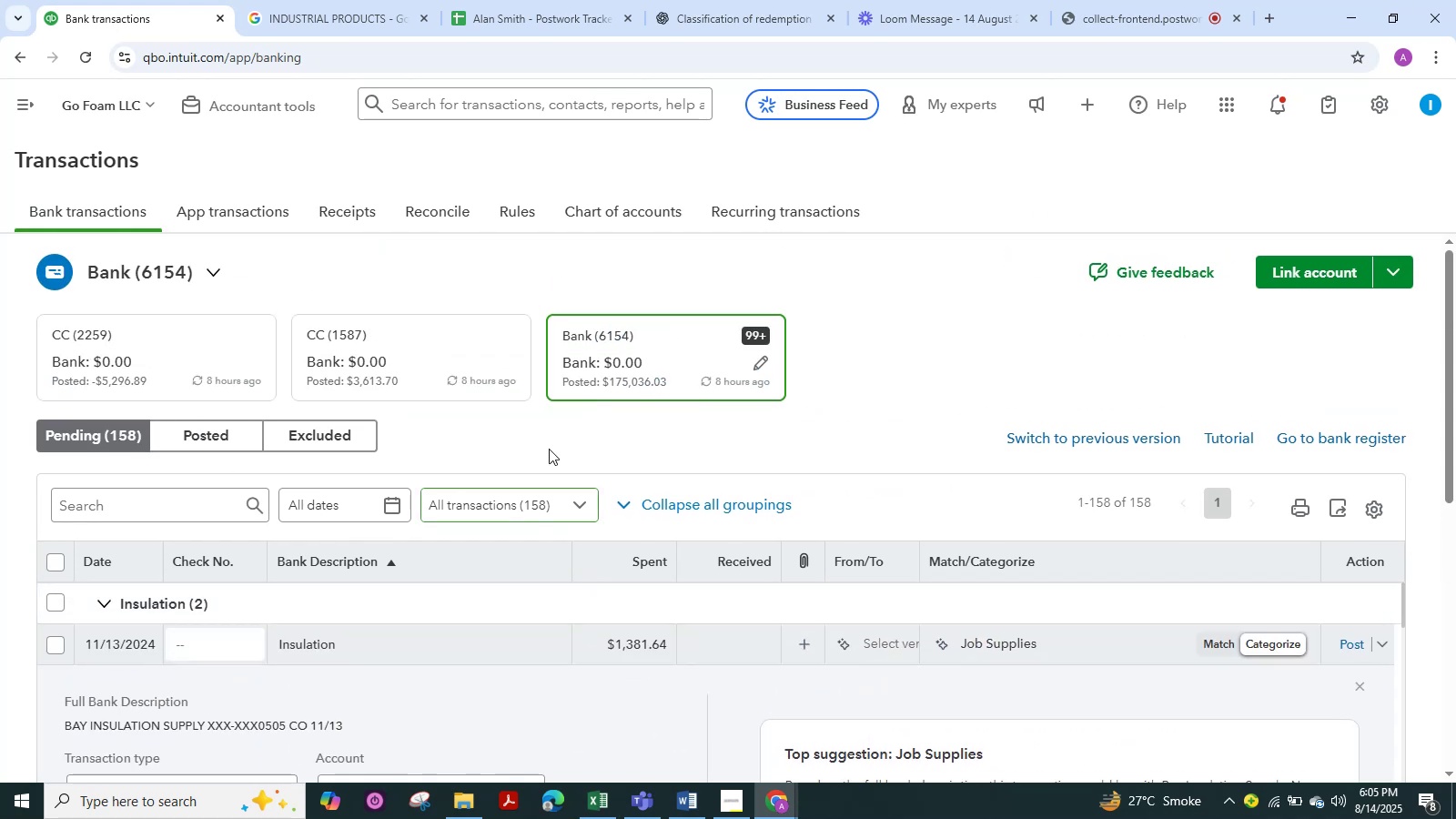 
scroll: coordinate [490, 470], scroll_direction: down, amount: 28.0
 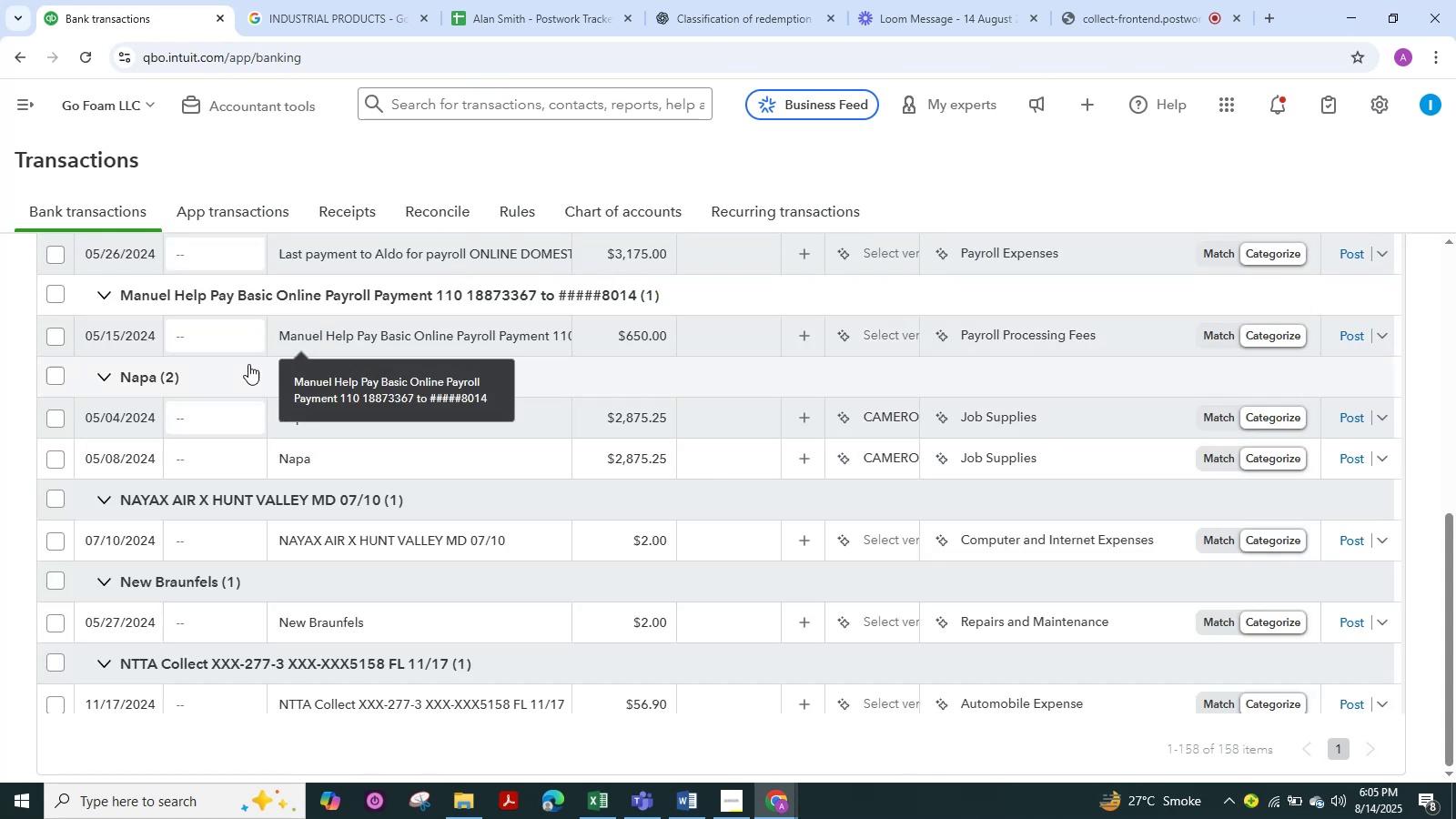 
left_click([334, 331])
 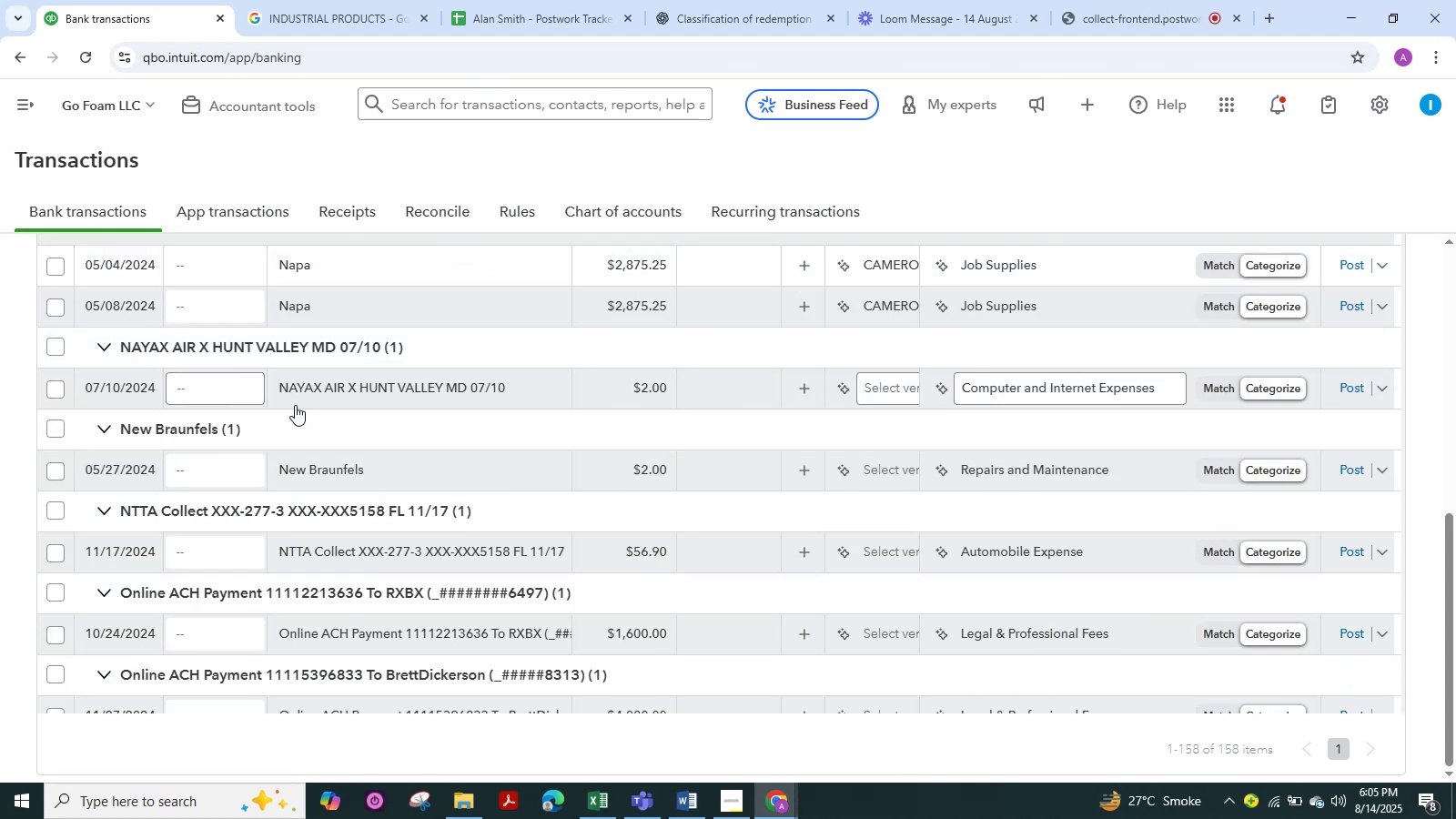 
scroll: coordinate [295, 405], scroll_direction: down, amount: 2.0
 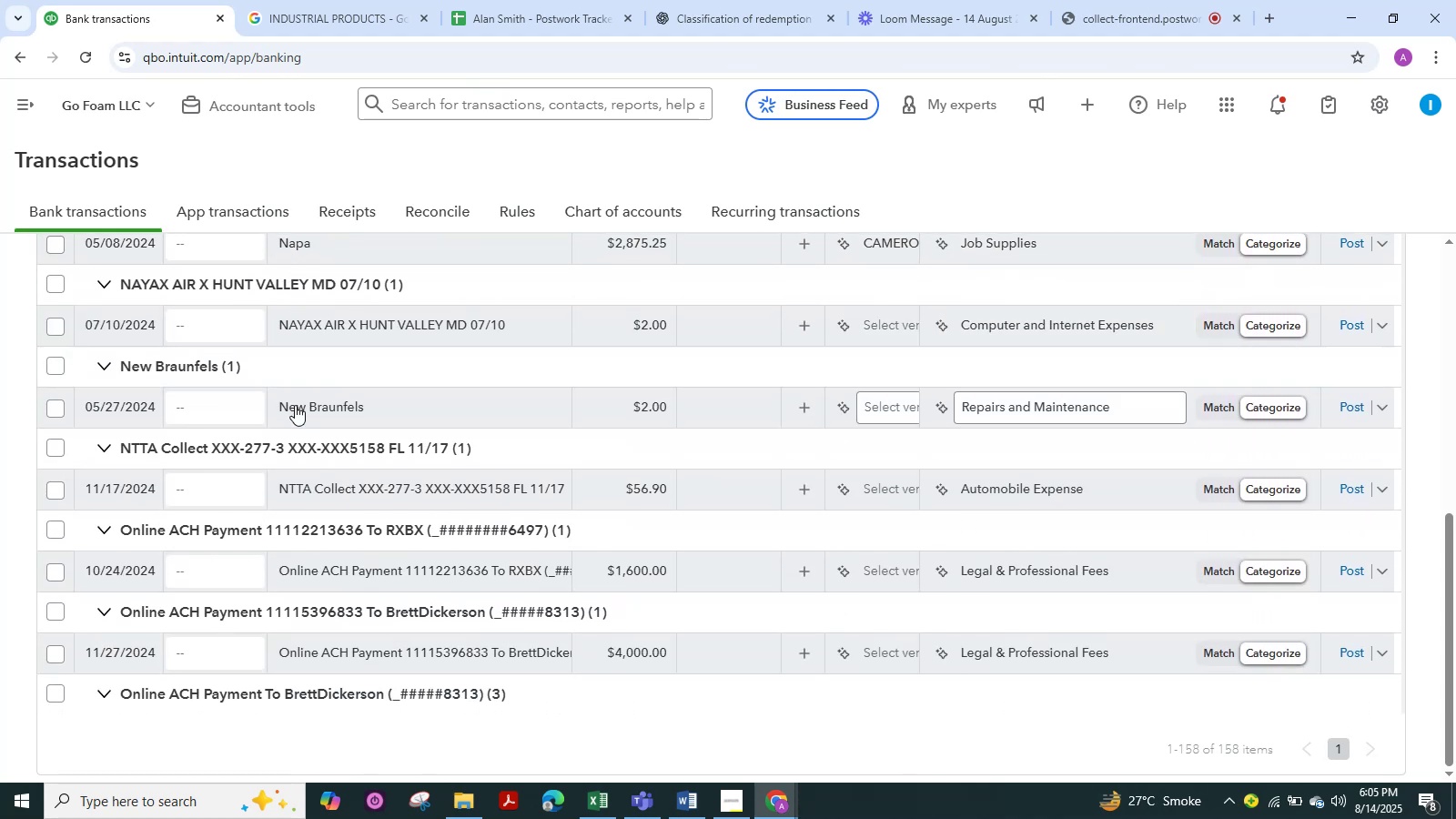 
scroll: coordinate [336, 400], scroll_direction: up, amount: 27.0
 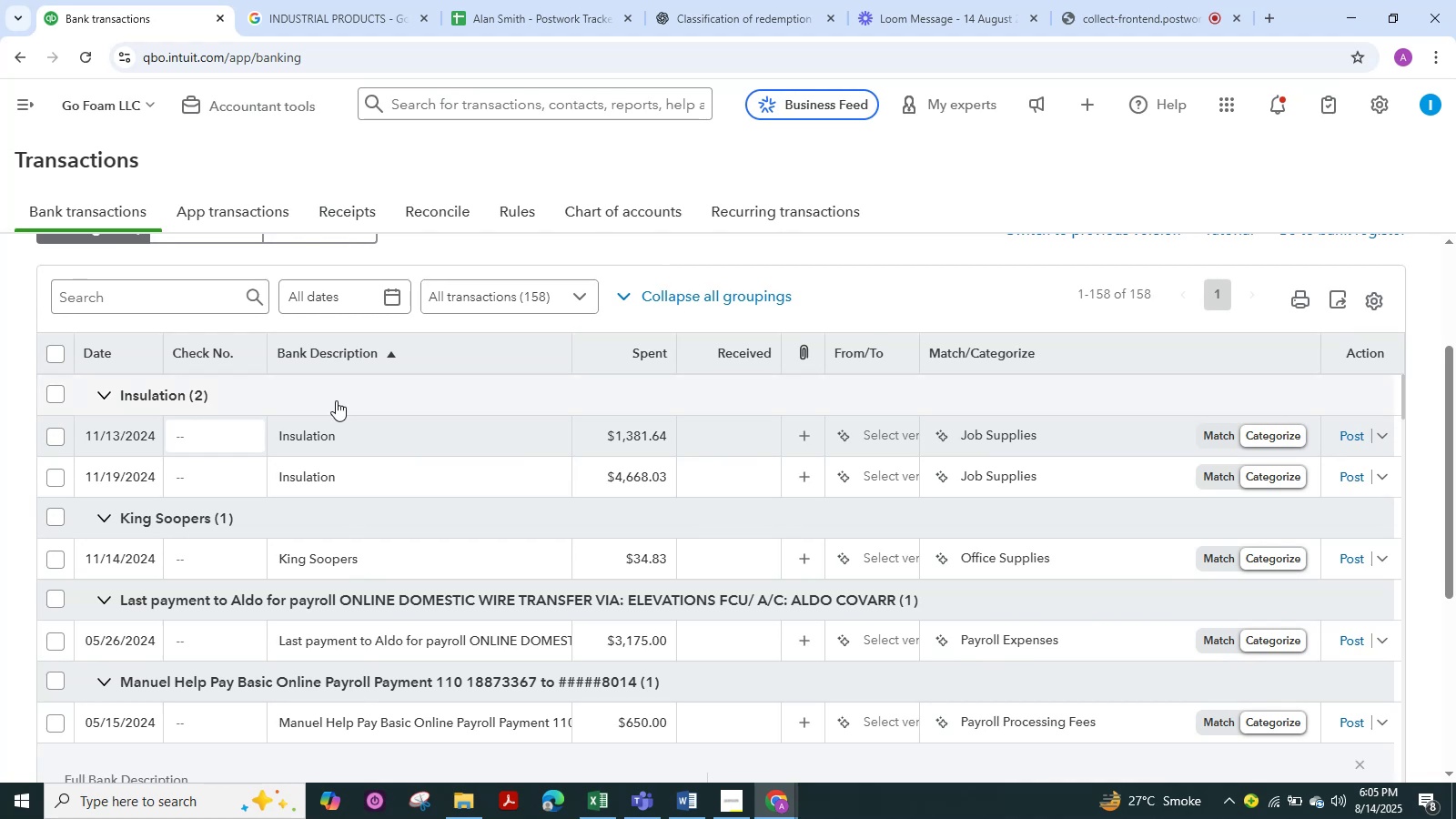 
wait(5.88)
 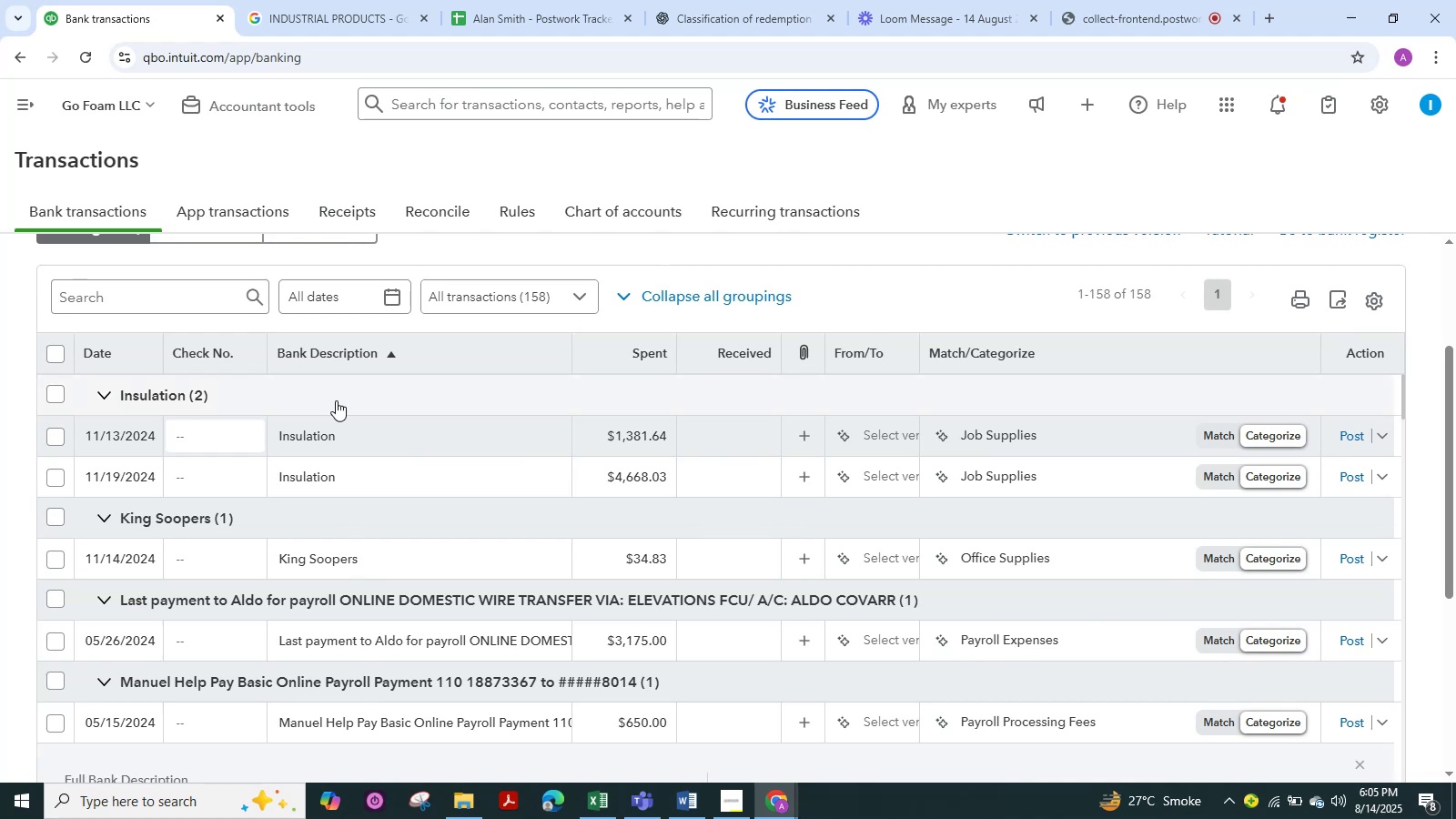 
scroll: coordinate [335, 365], scroll_direction: up, amount: 2.0
 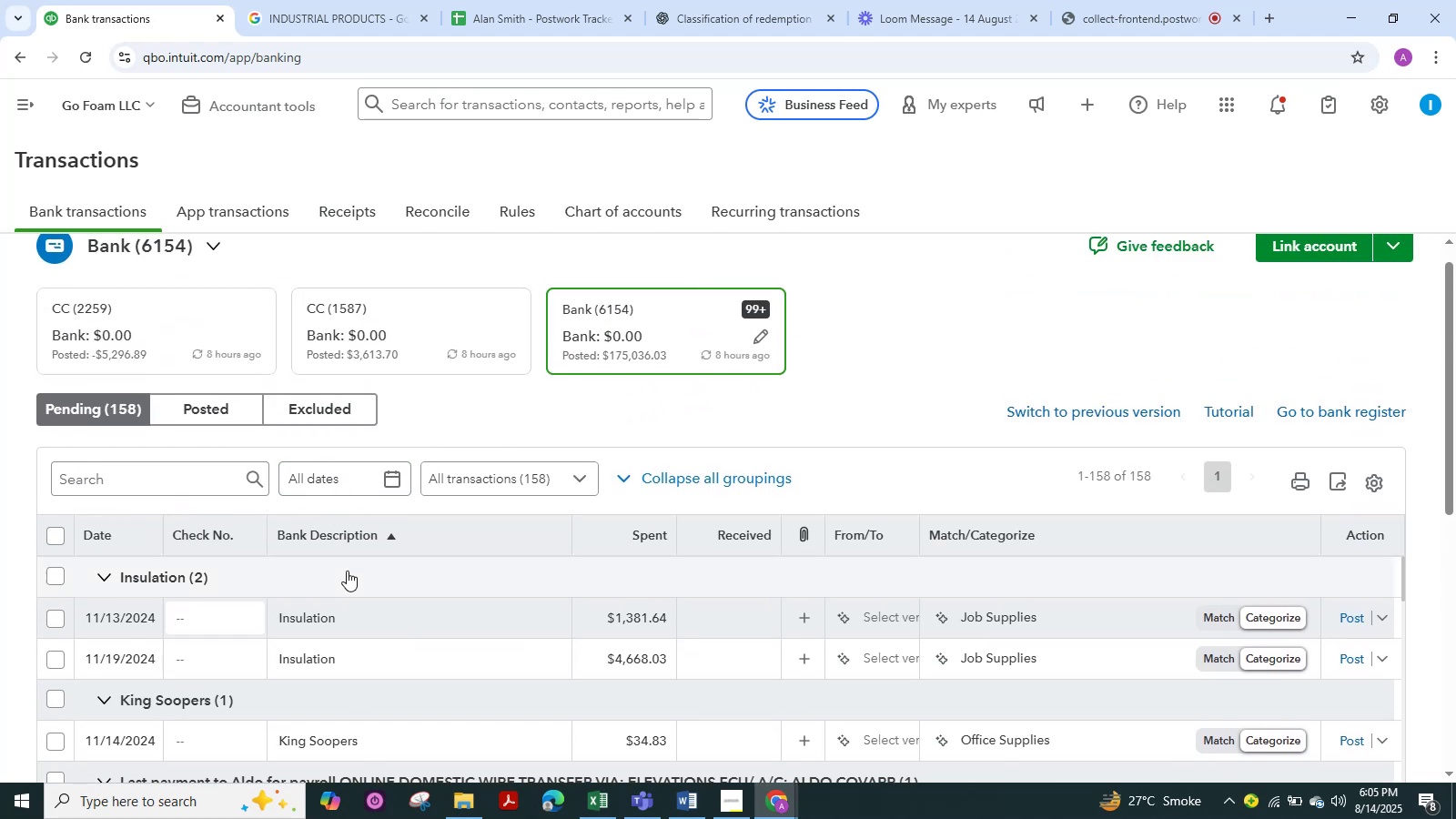 
left_click([344, 572])
 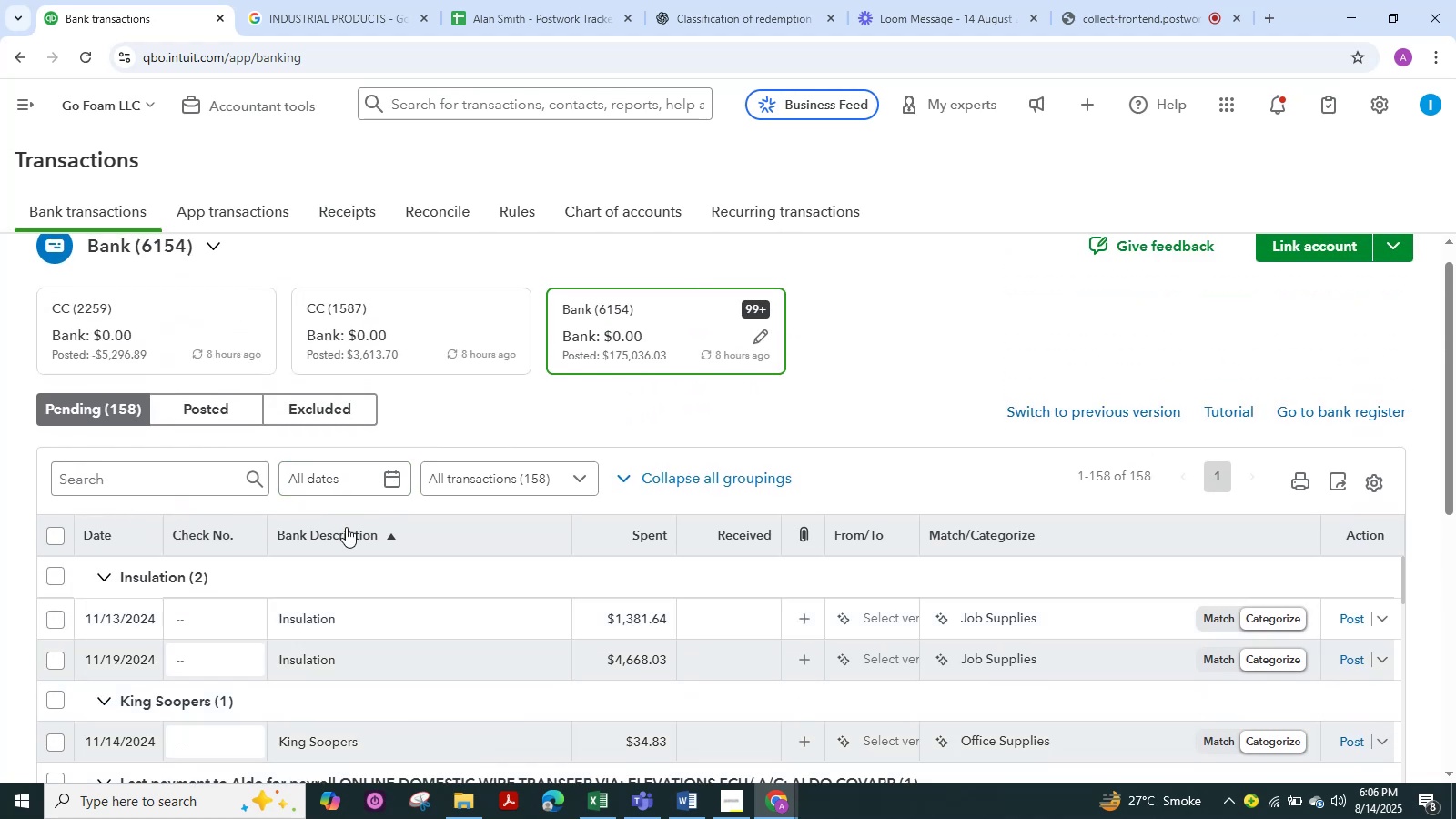 
left_click([347, 571])
 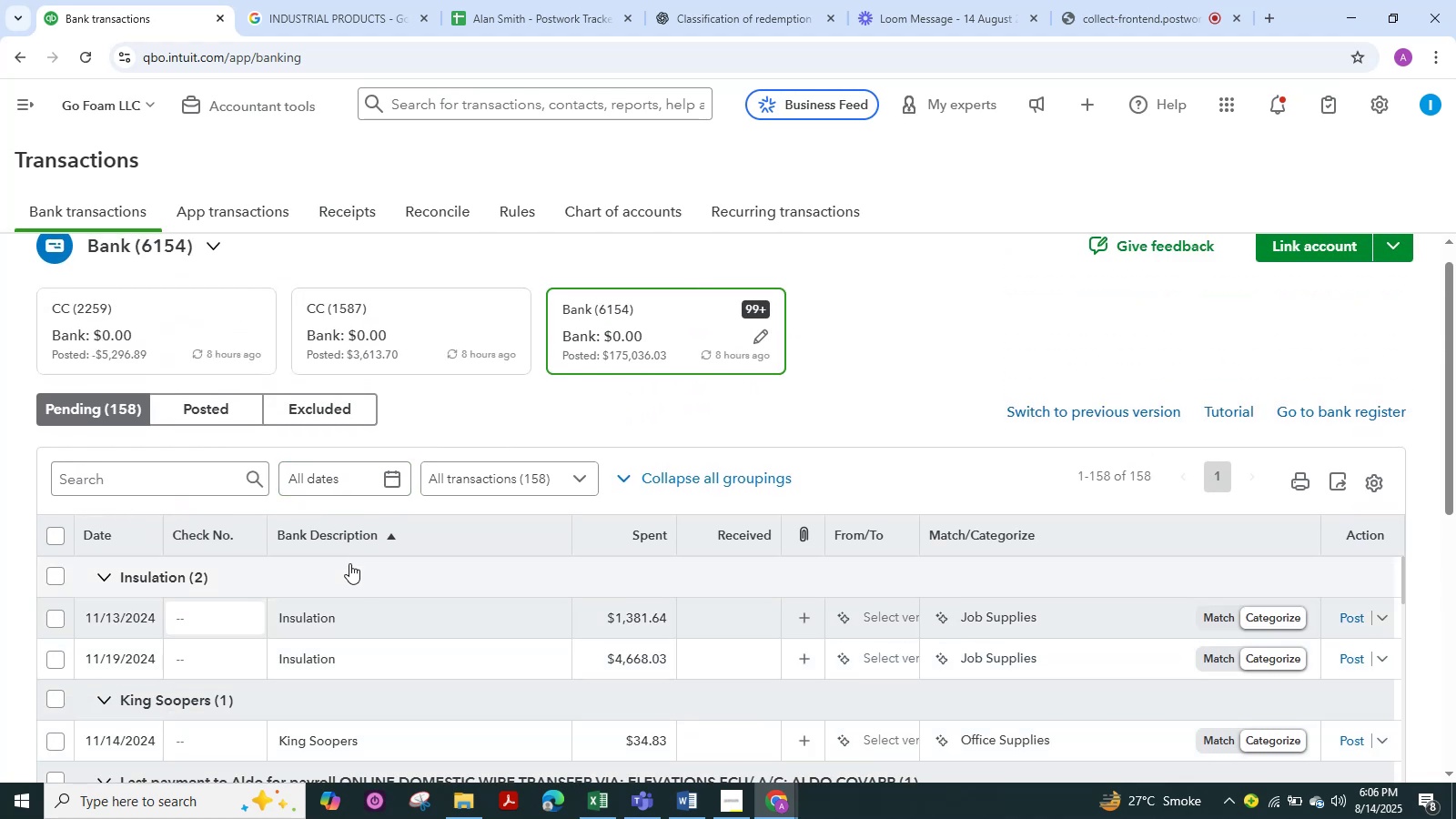 
left_click([345, 567])
 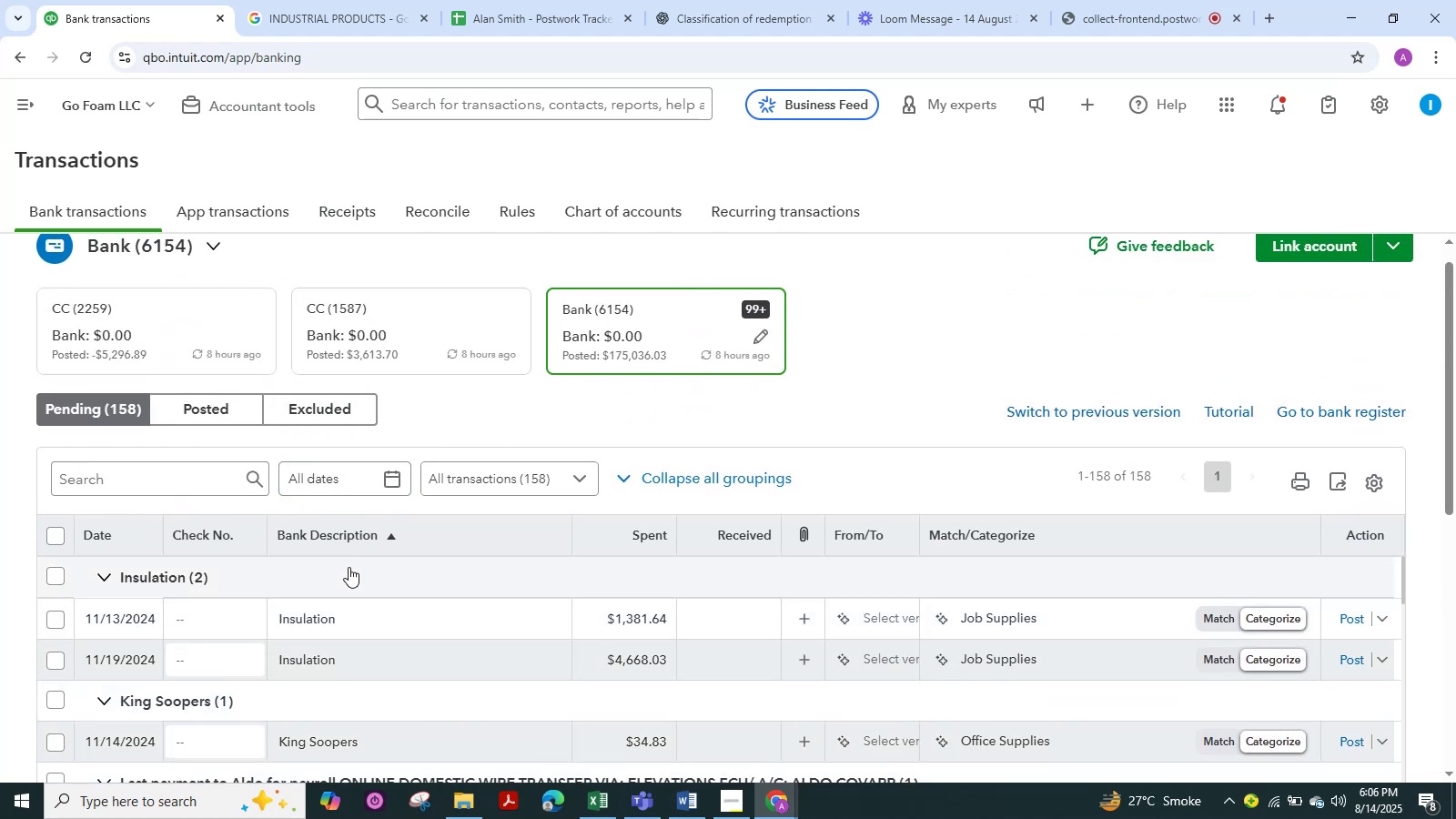 
left_click([349, 567])
 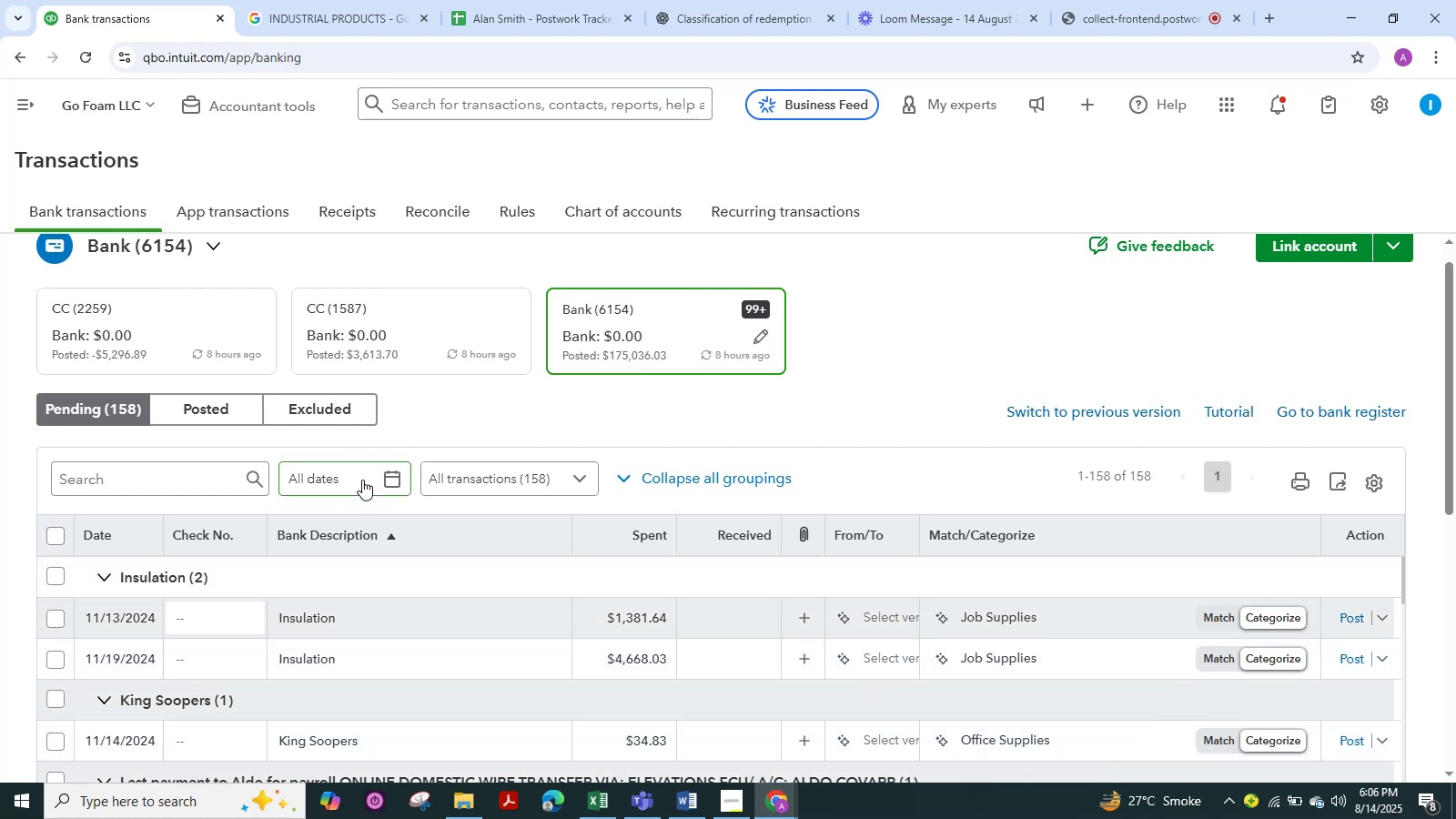 
scroll: coordinate [346, 459], scroll_direction: down, amount: 2.0
 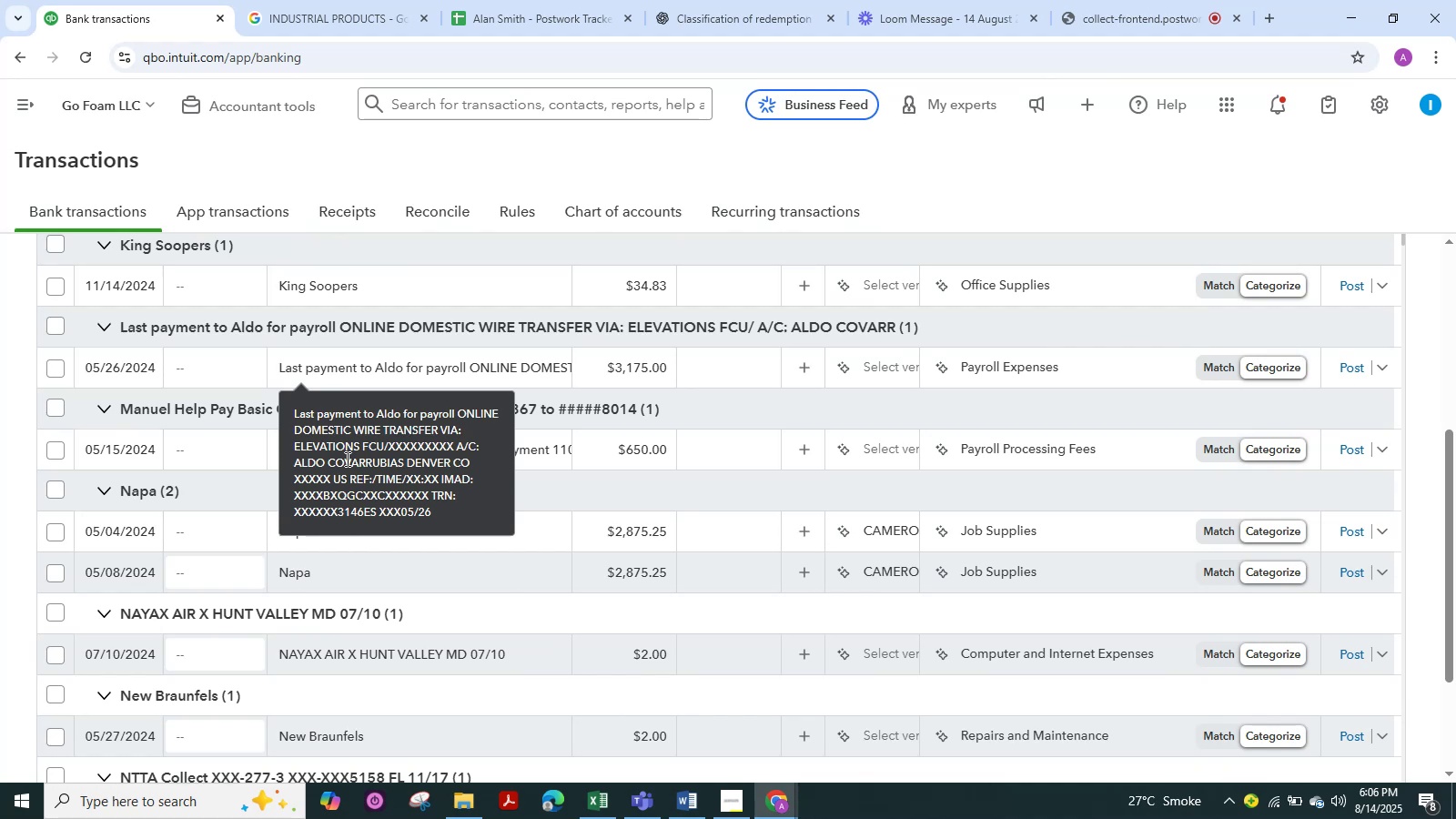 
wait(17.79)
 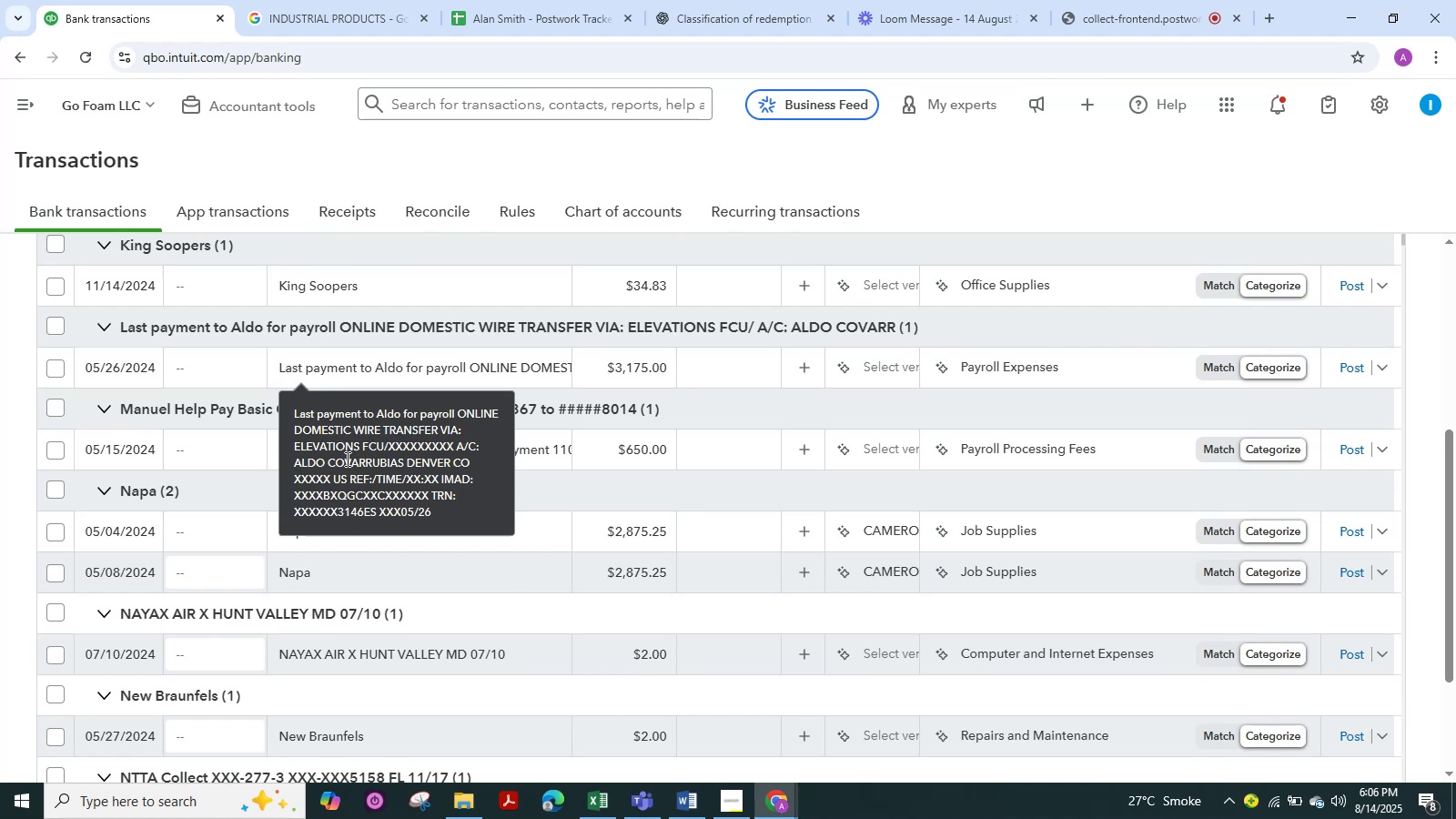 
scroll: coordinate [341, 449], scroll_direction: up, amount: 1.0
 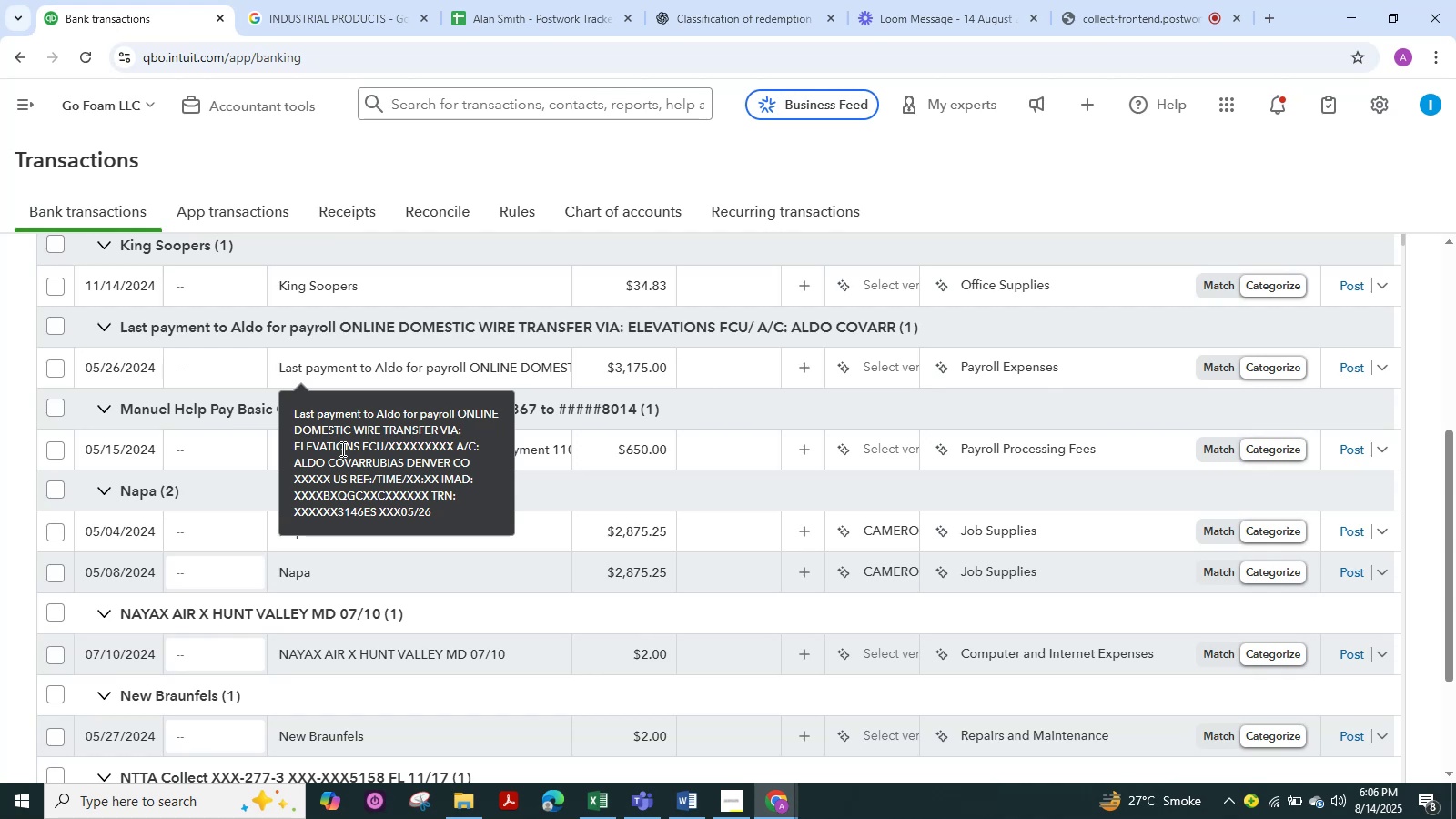 
wait(23.24)
 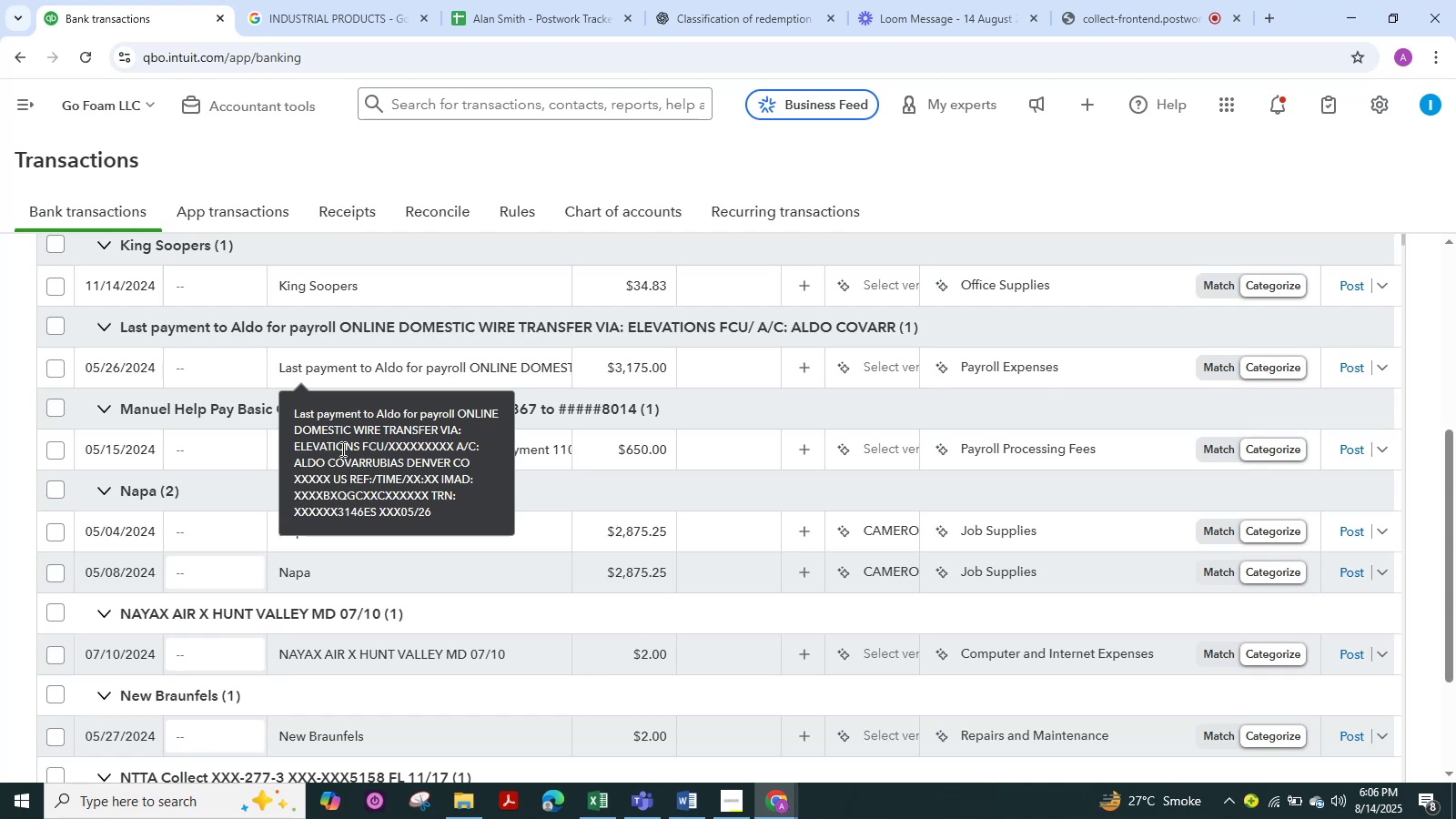 
scroll: coordinate [711, 481], scroll_direction: up, amount: 4.0
 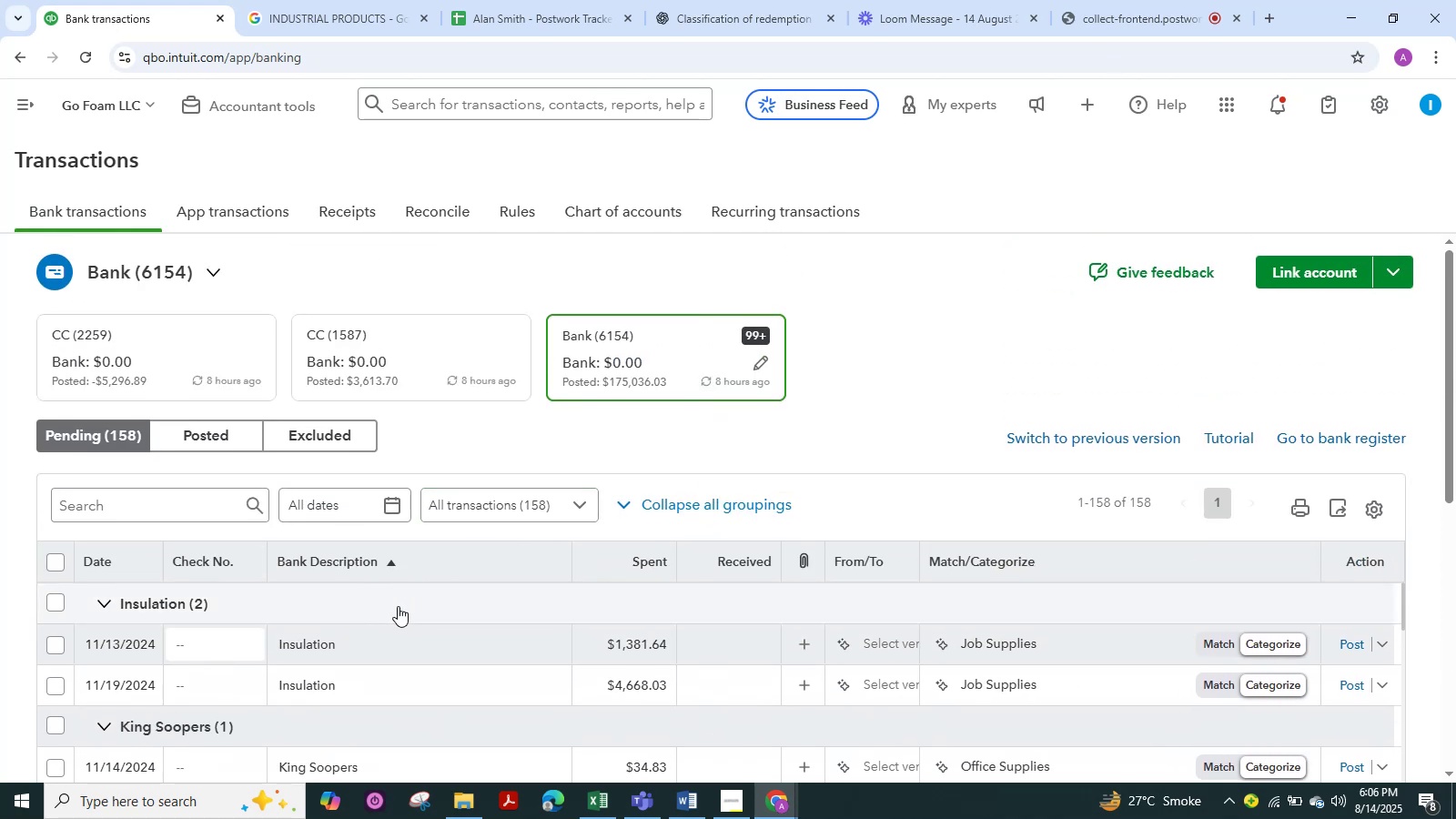 
left_click([376, 603])
 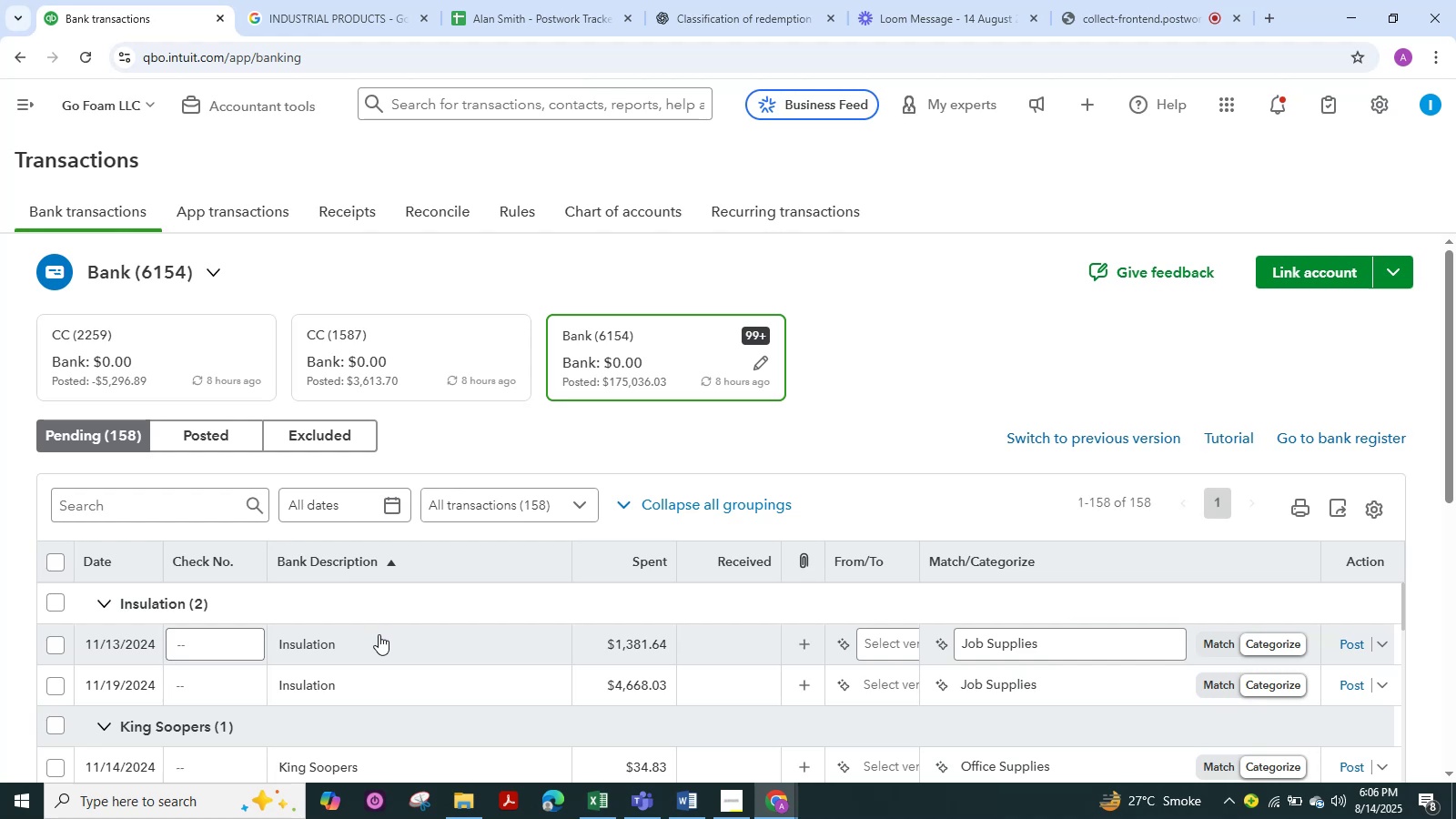 
scroll: coordinate [413, 563], scroll_direction: down, amount: 3.0
 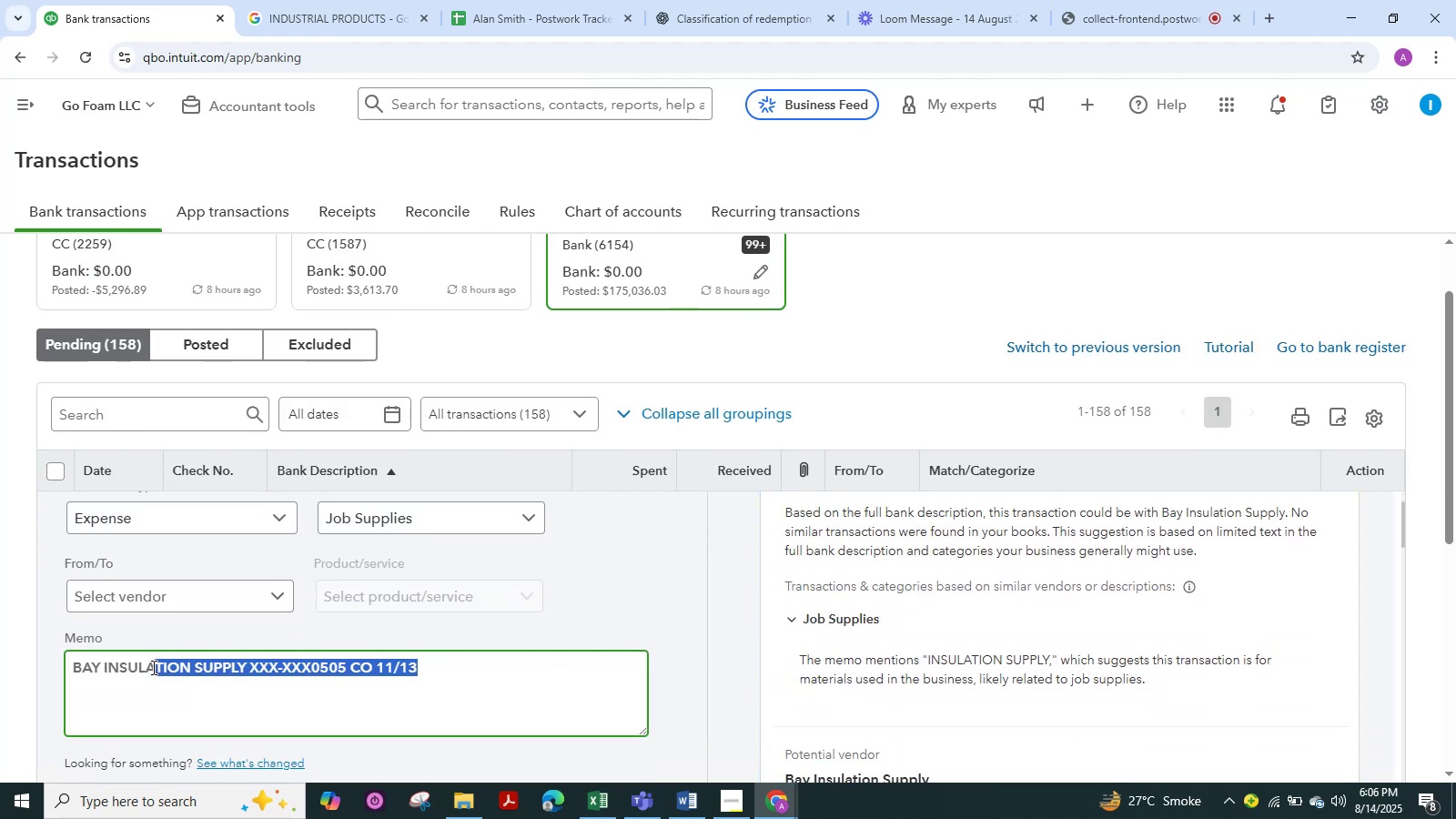 
key(Control+C)
 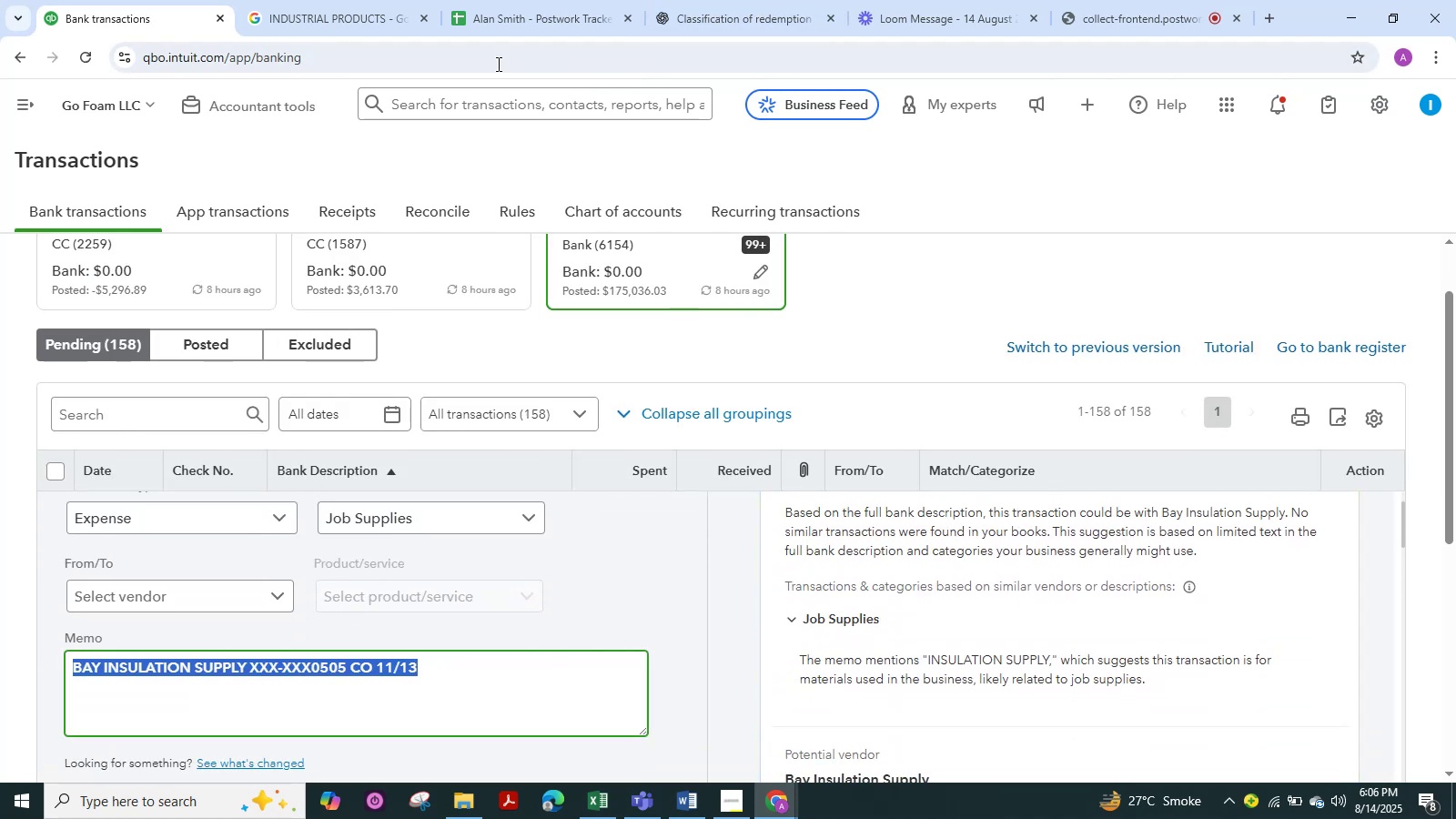 
left_click([390, 0])
 